 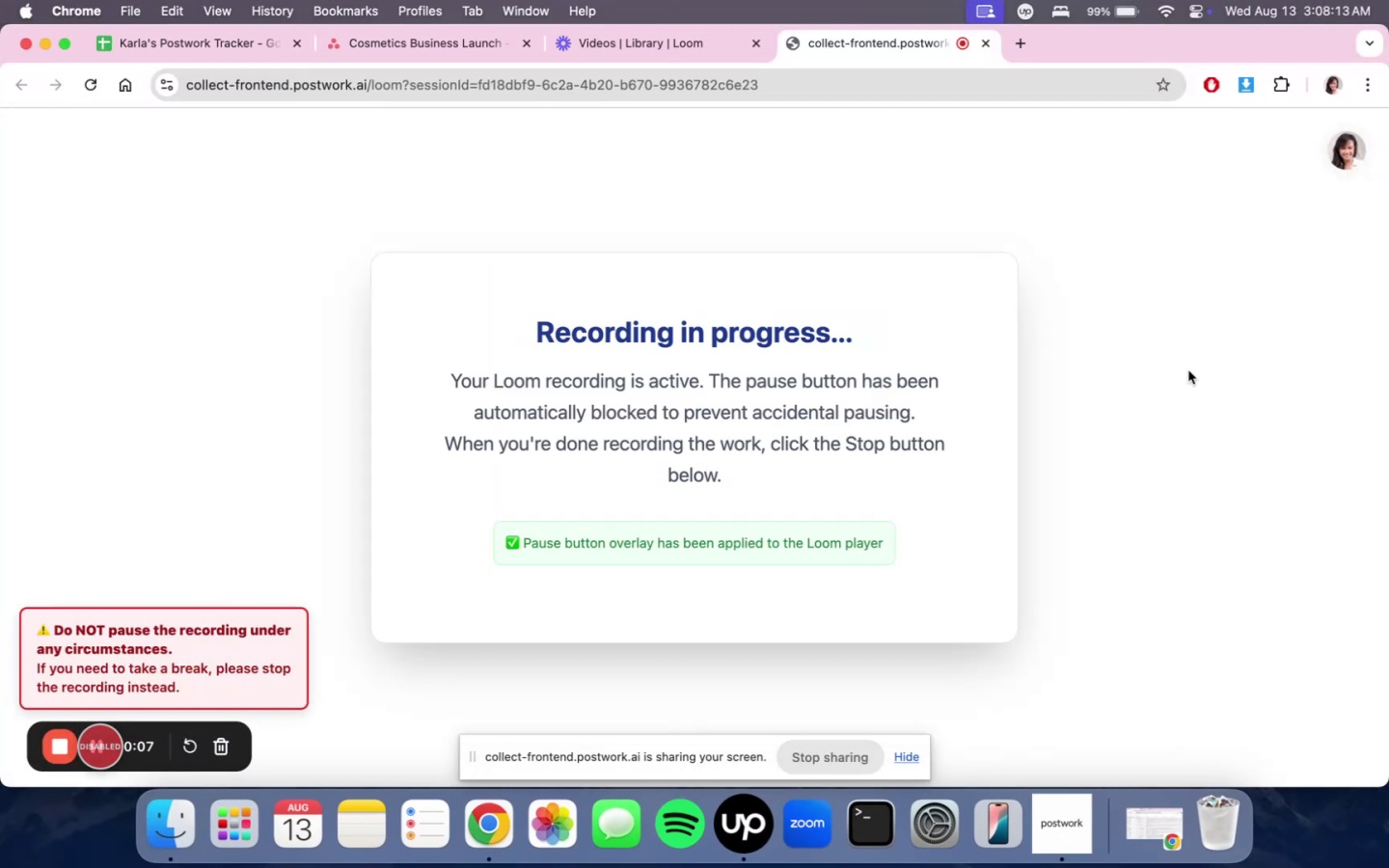 
double_click([457, 47])
 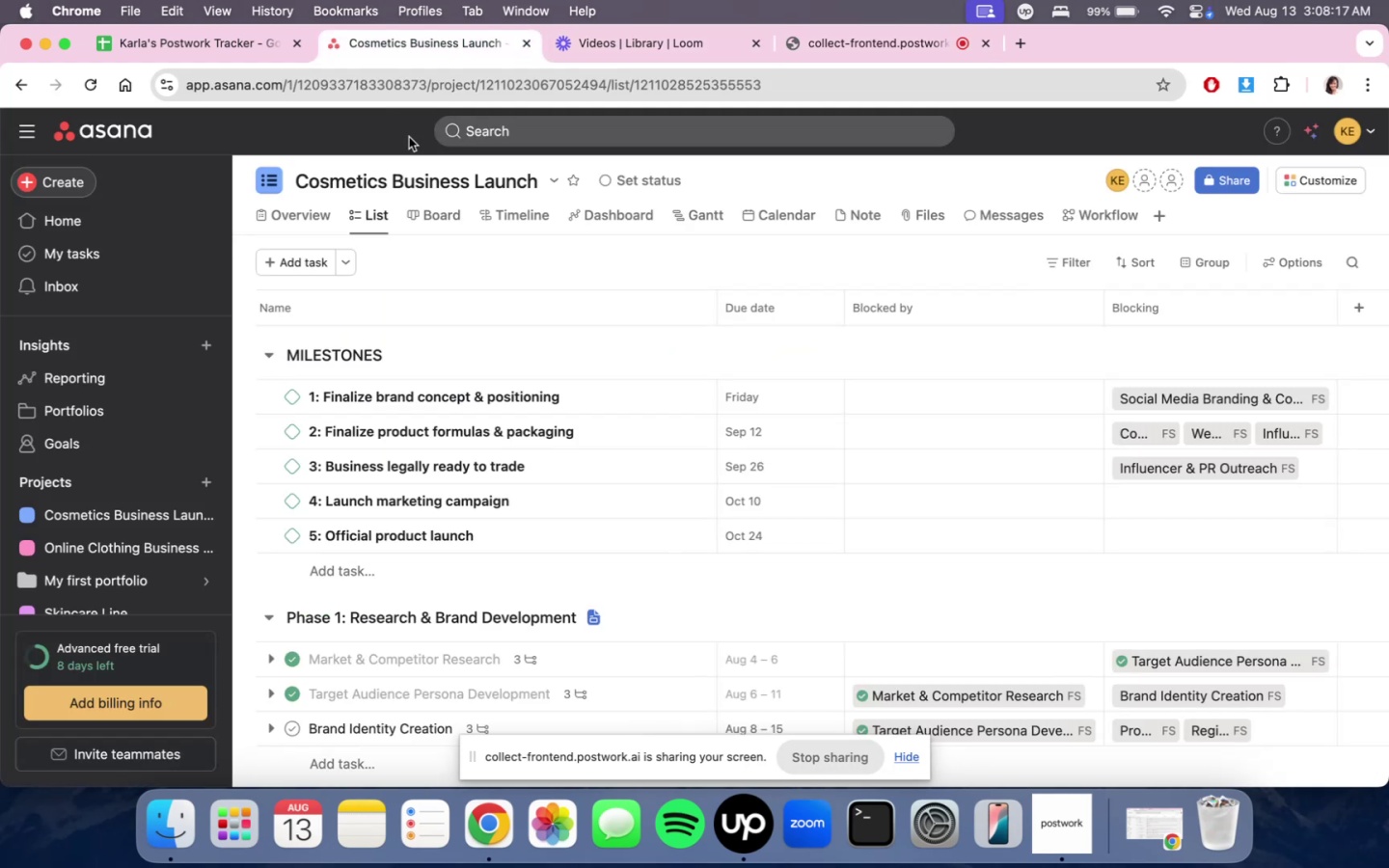 
scroll: coordinate [812, 503], scroll_direction: down, amount: 14.0
 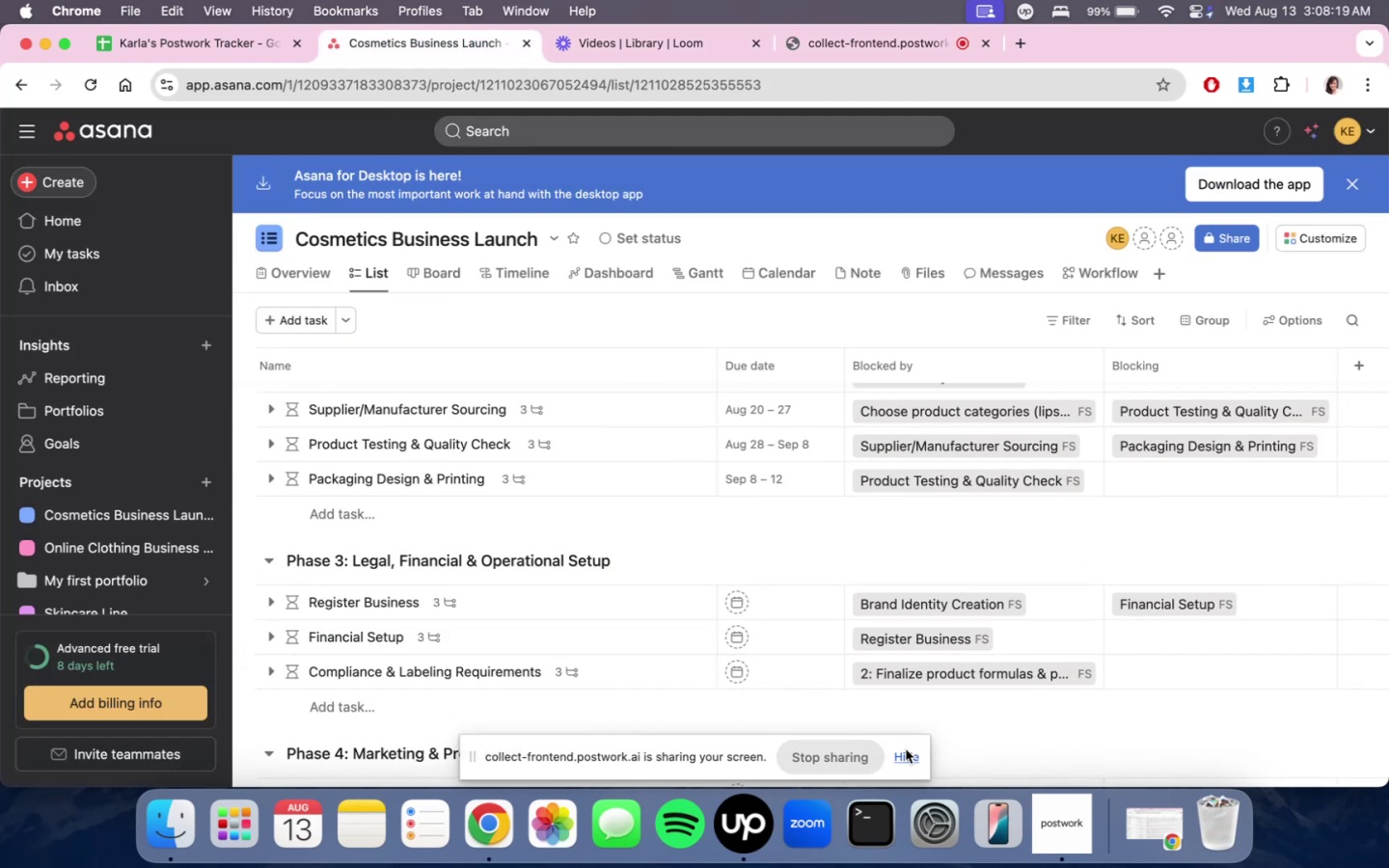 
left_click([904, 752])
 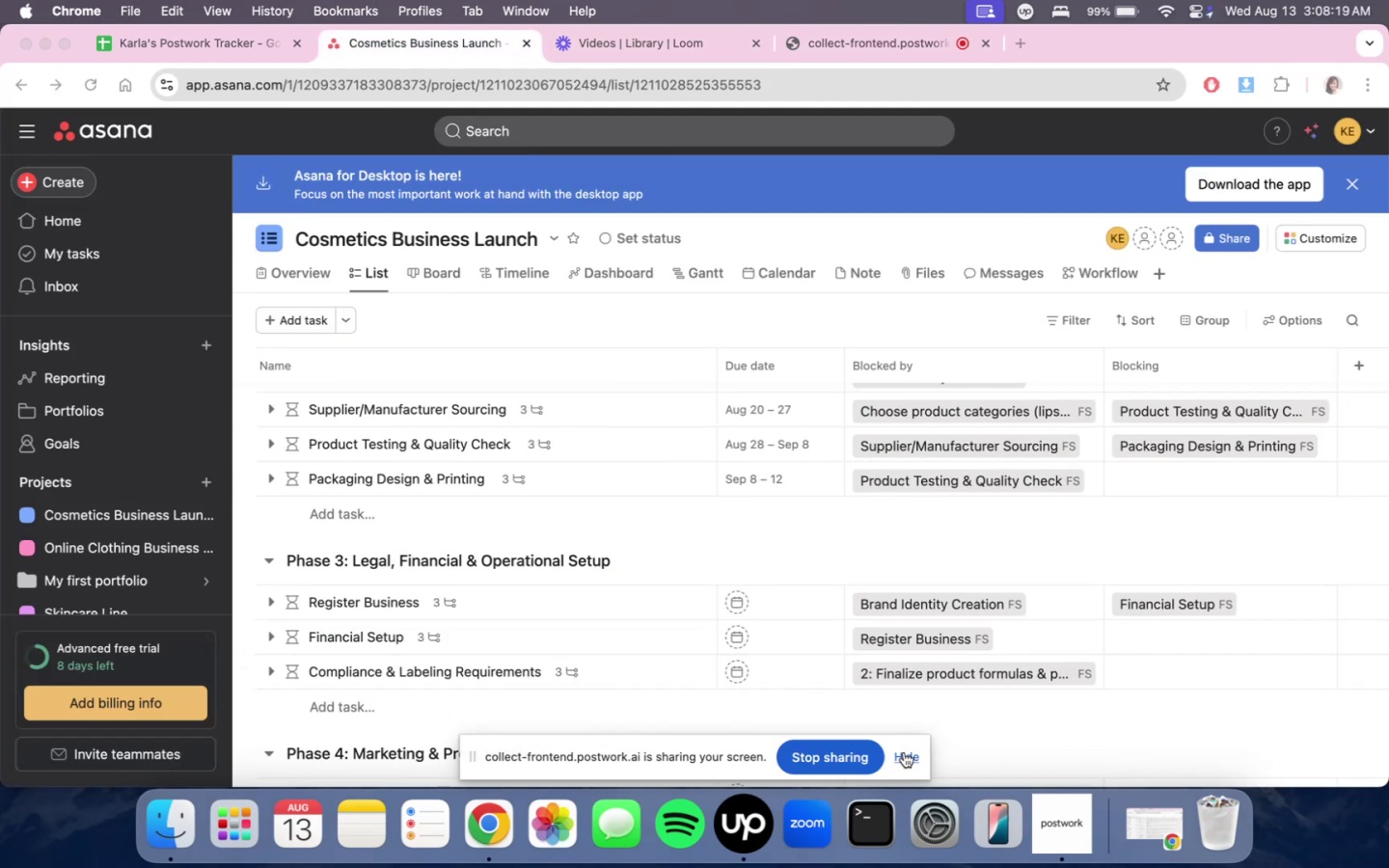 
mouse_move([757, 389])
 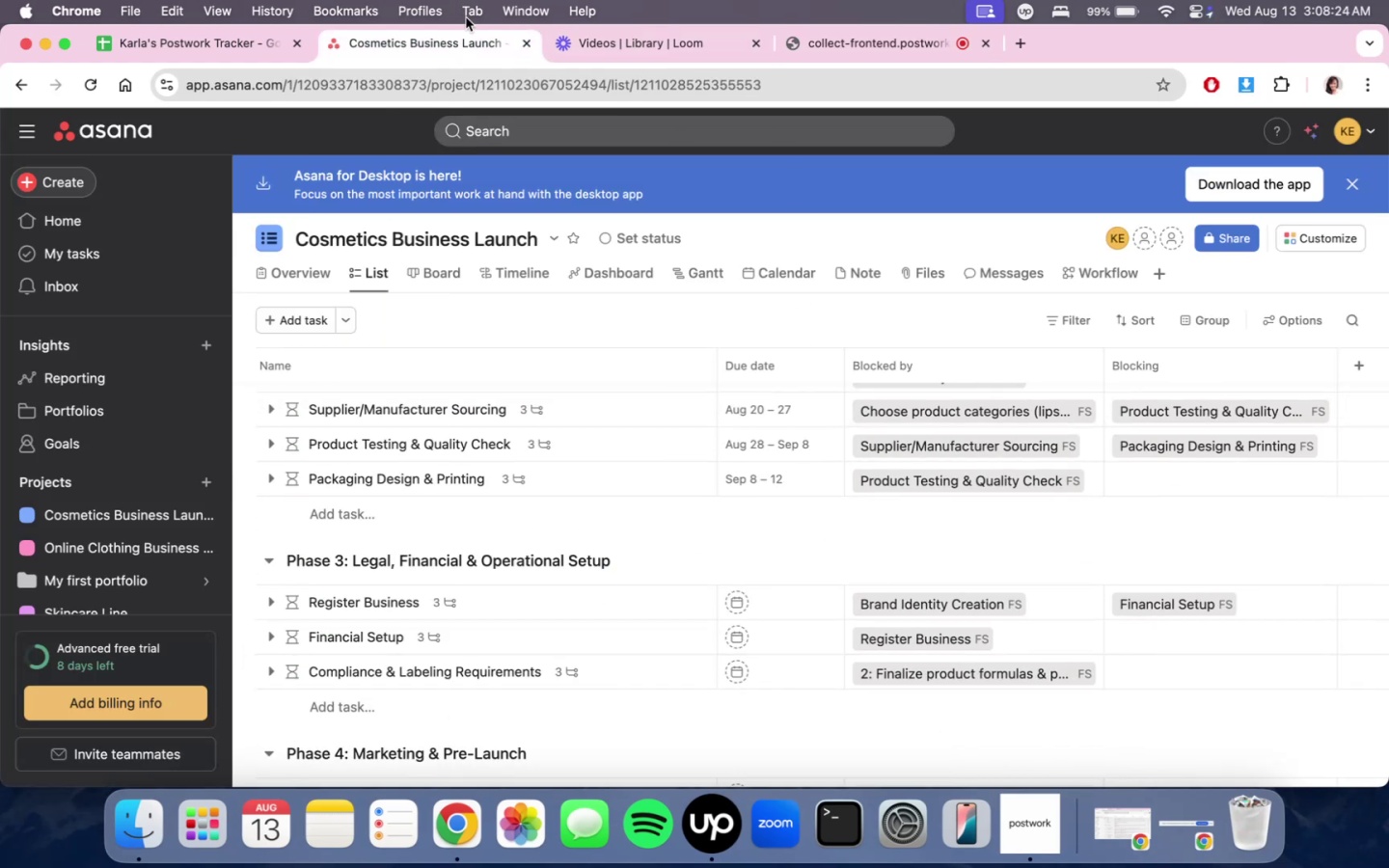 
scroll: coordinate [568, 620], scroll_direction: down, amount: 15.0
 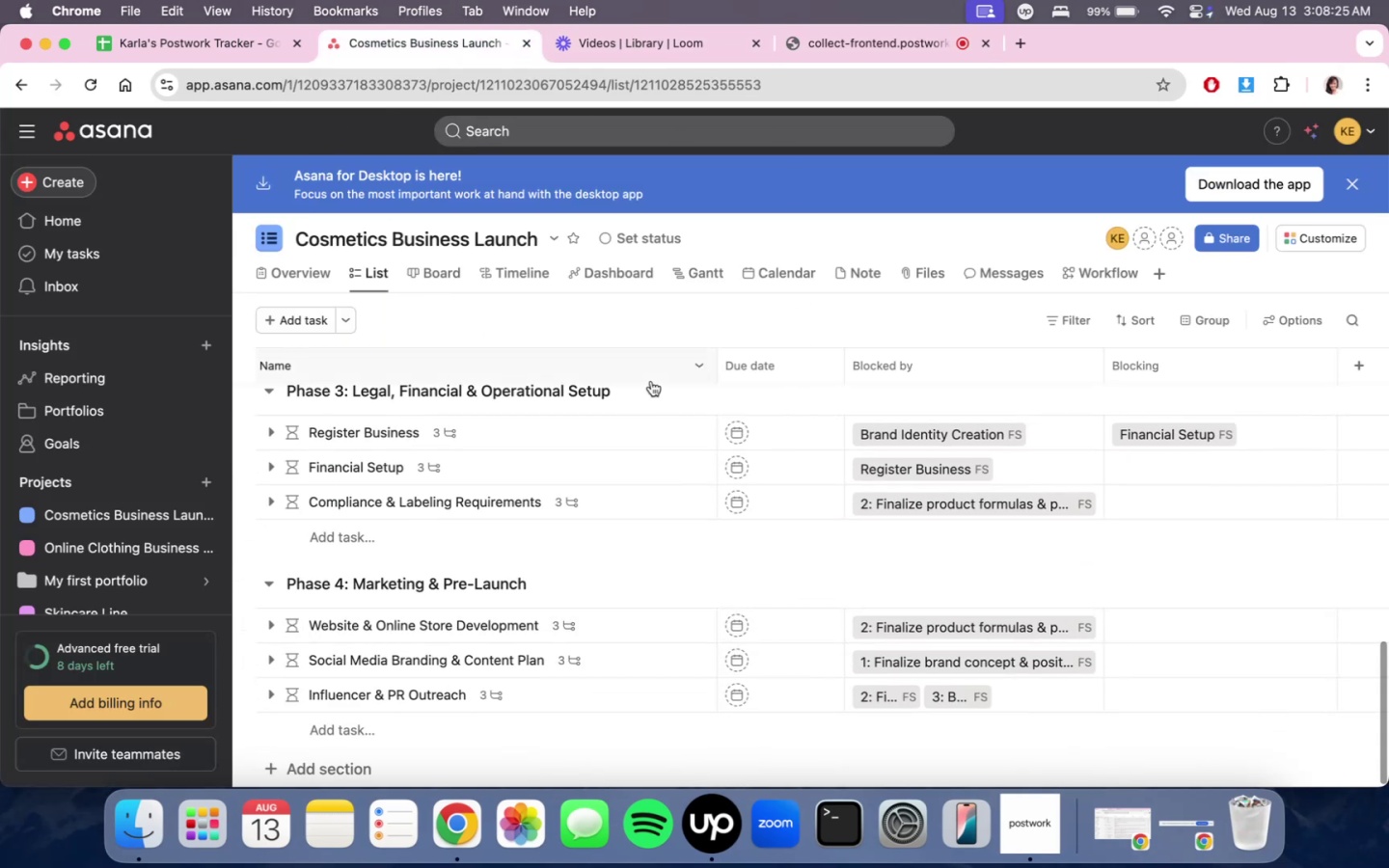 
scroll: coordinate [631, 531], scroll_direction: up, amount: 5.0
 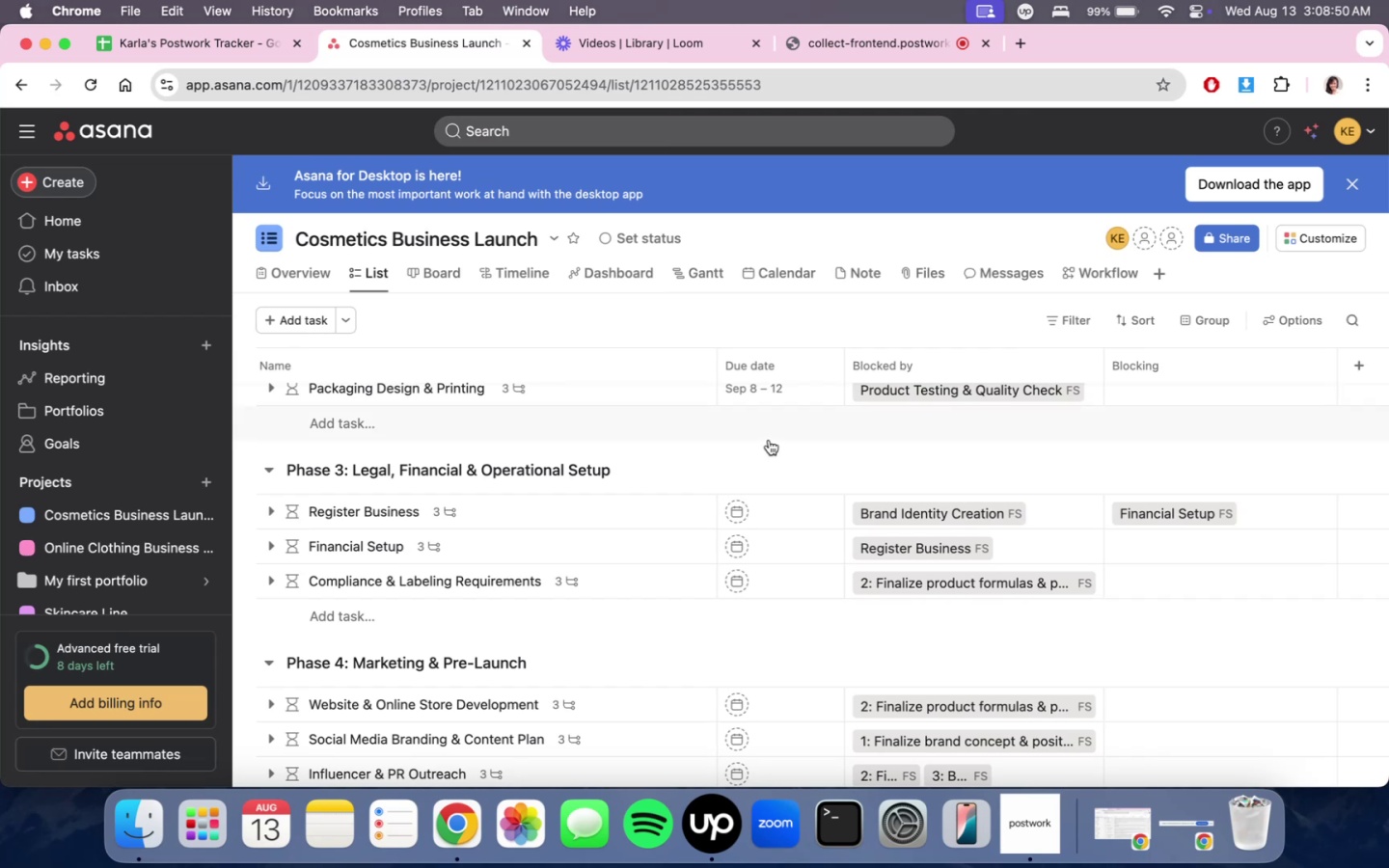 
wait(28.89)
 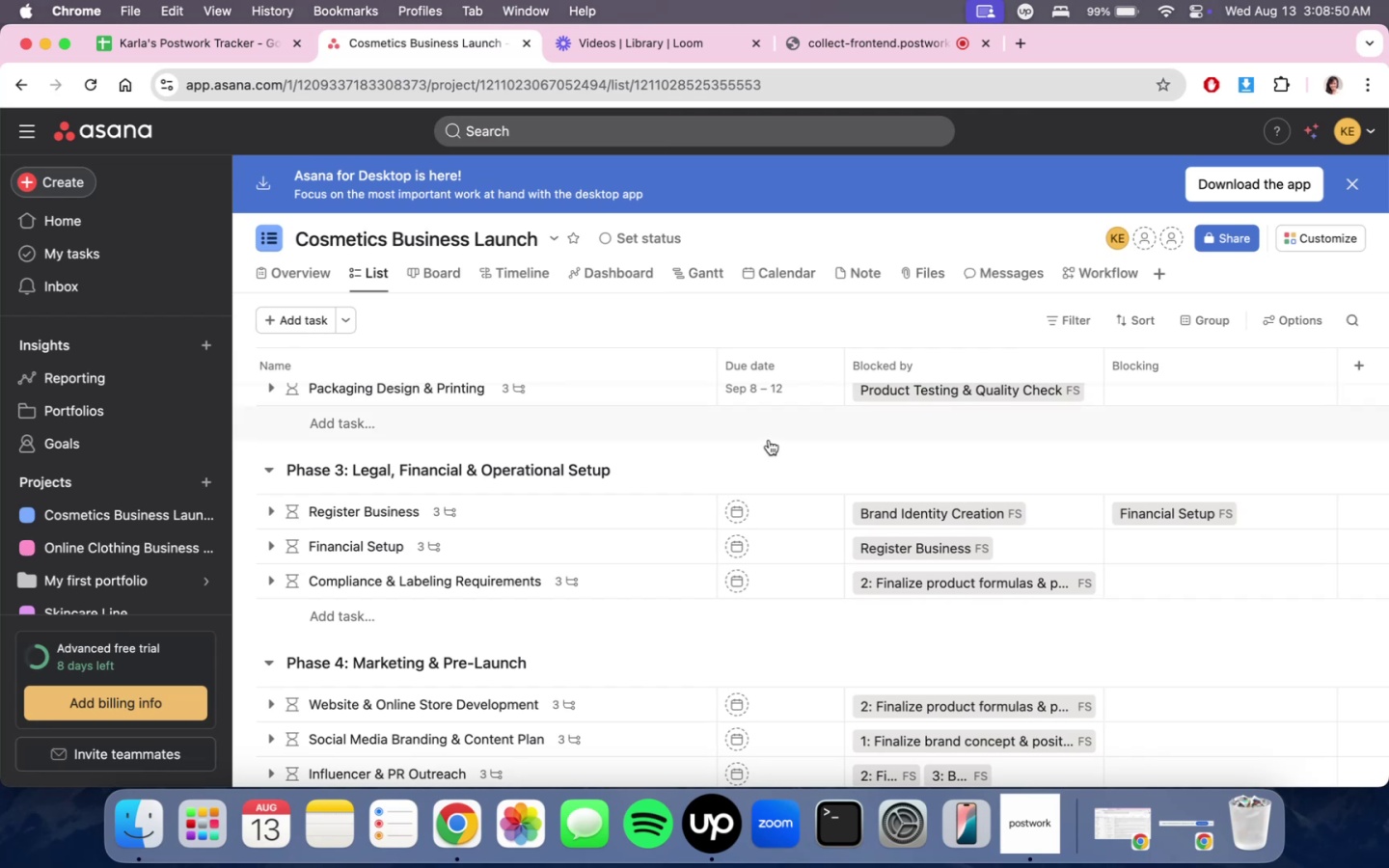 
scroll: coordinate [923, 532], scroll_direction: up, amount: 5.0
 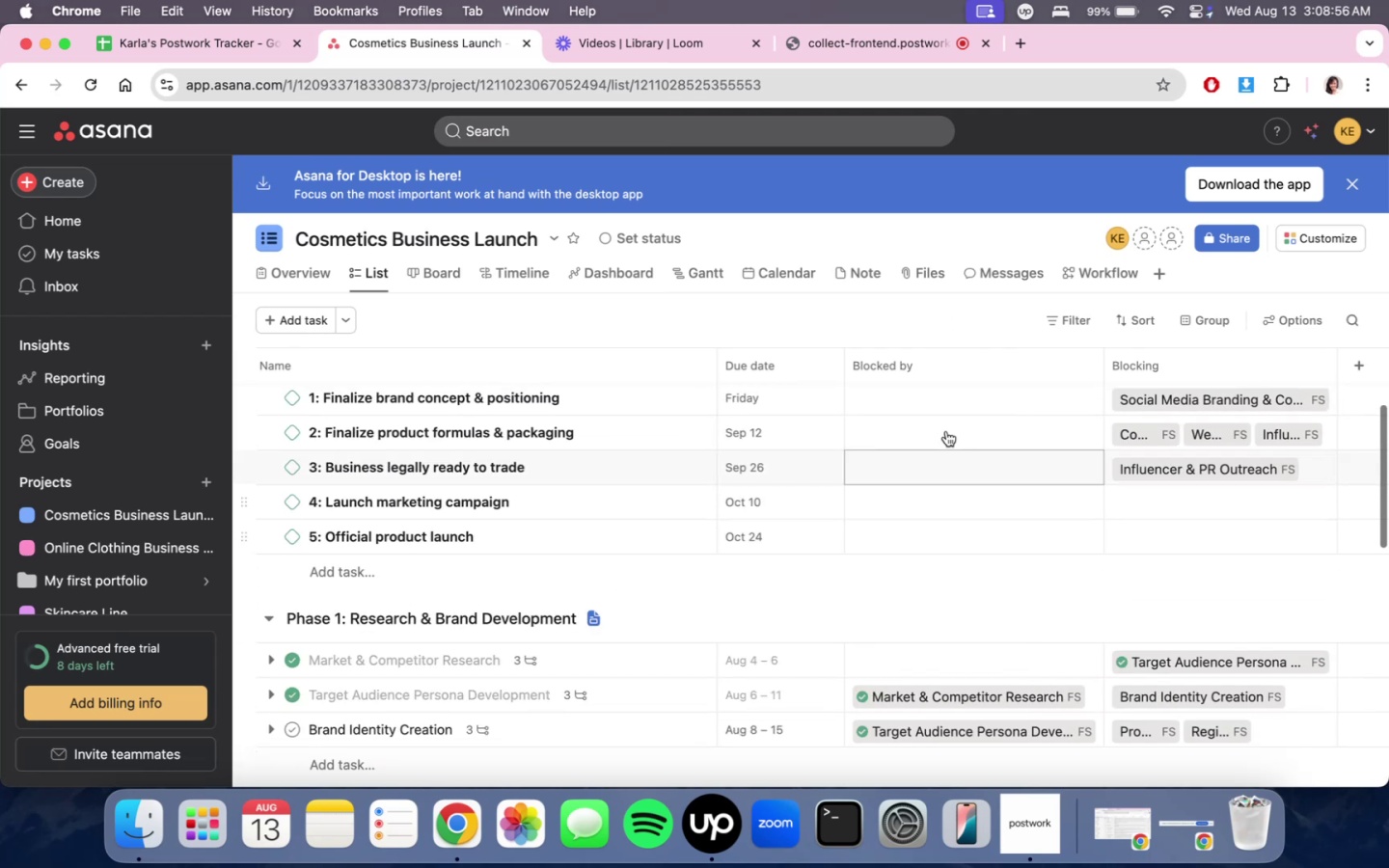 
scroll: coordinate [795, 588], scroll_direction: down, amount: 13.0
 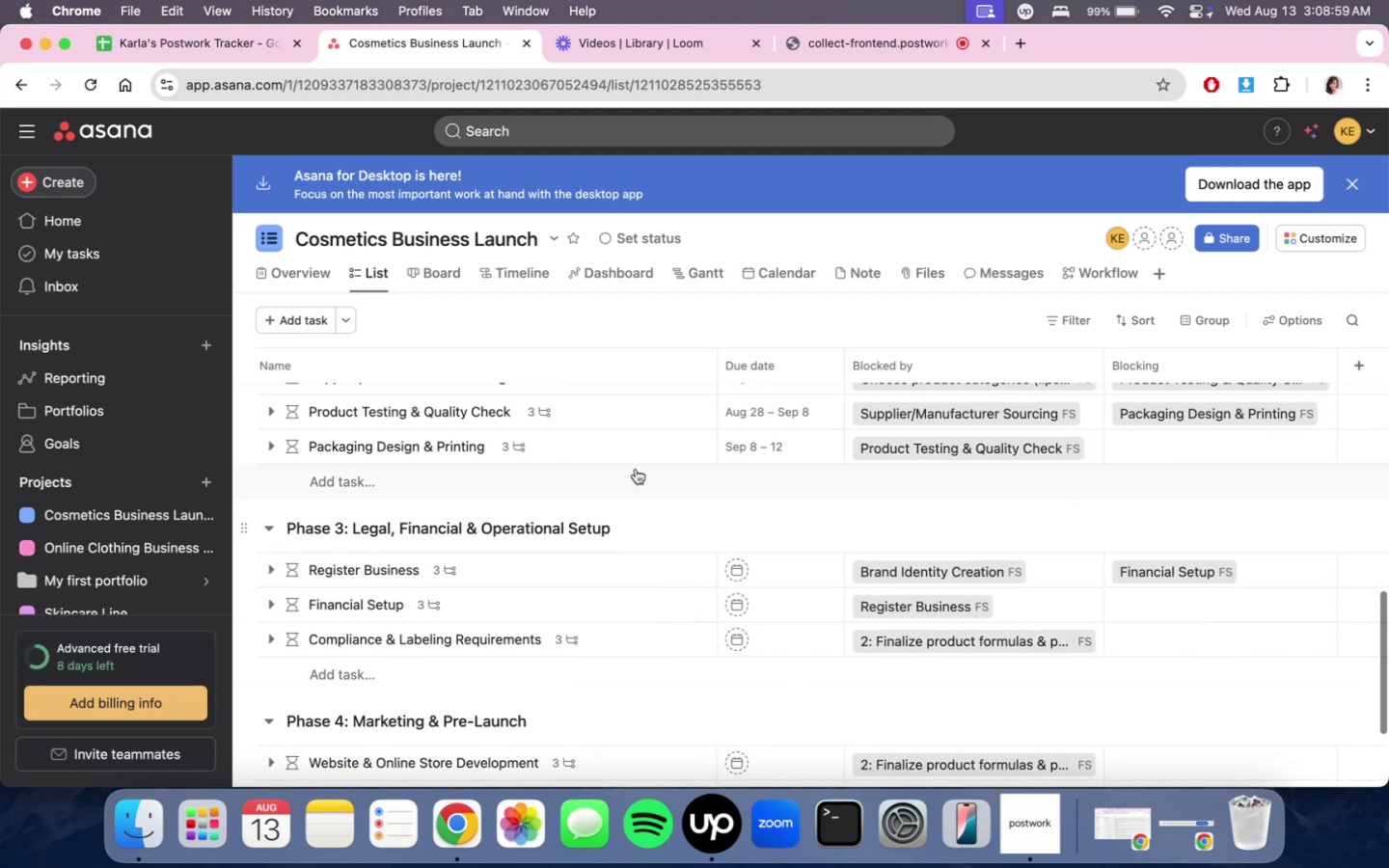 
scroll: coordinate [786, 609], scroll_direction: up, amount: 22.0
 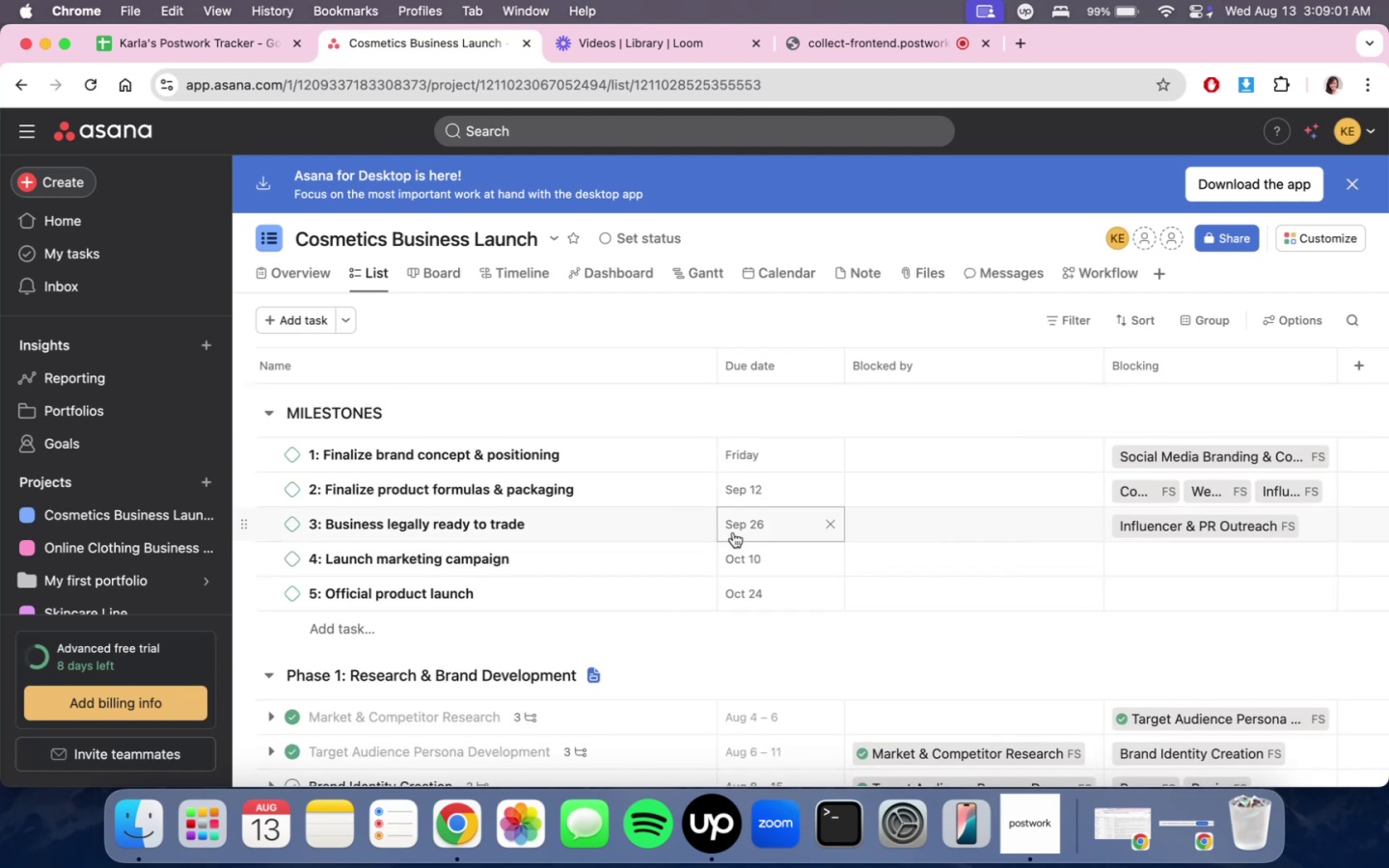 
scroll: coordinate [803, 657], scroll_direction: down, amount: 15.0
 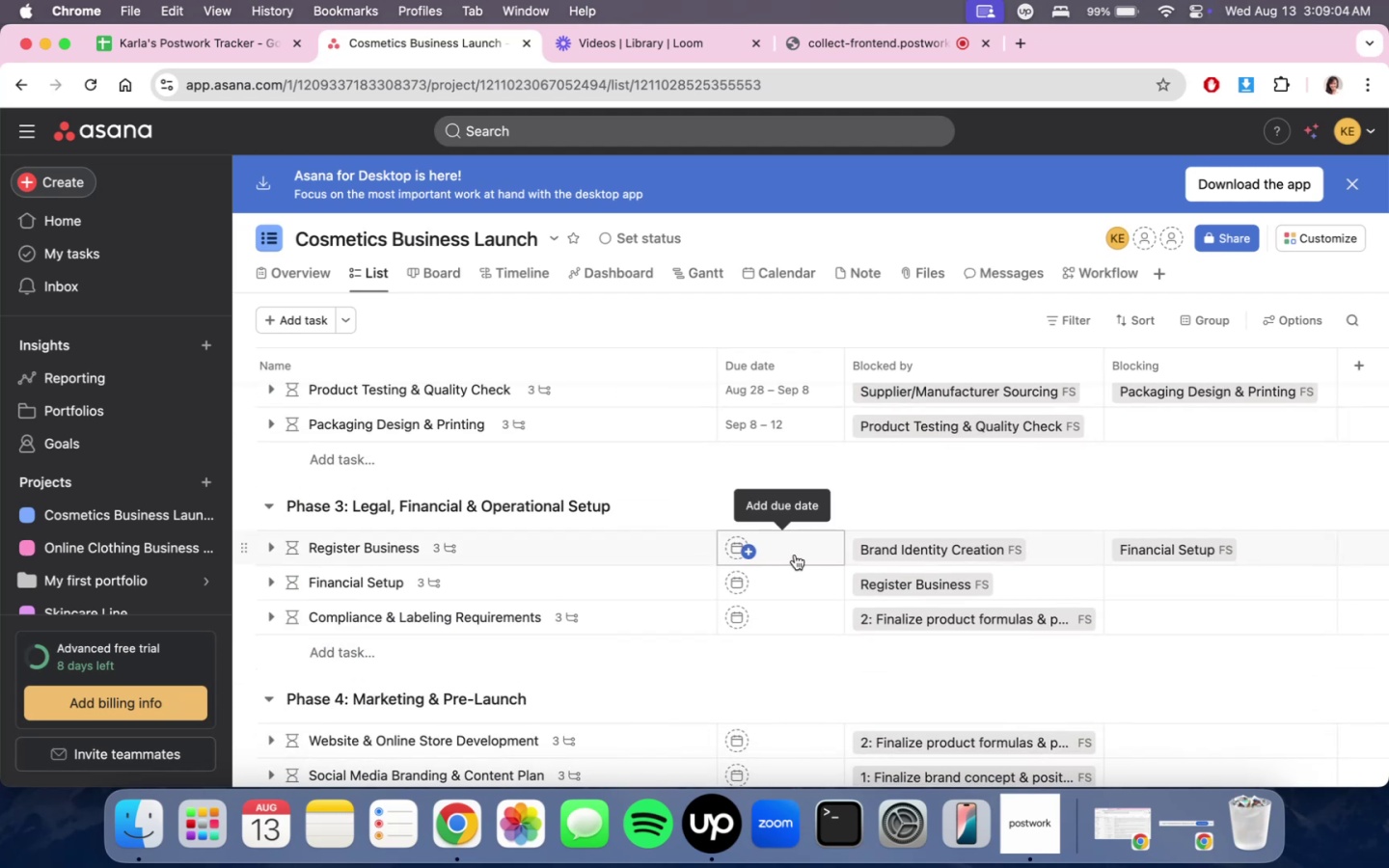 
left_click([795, 555])
 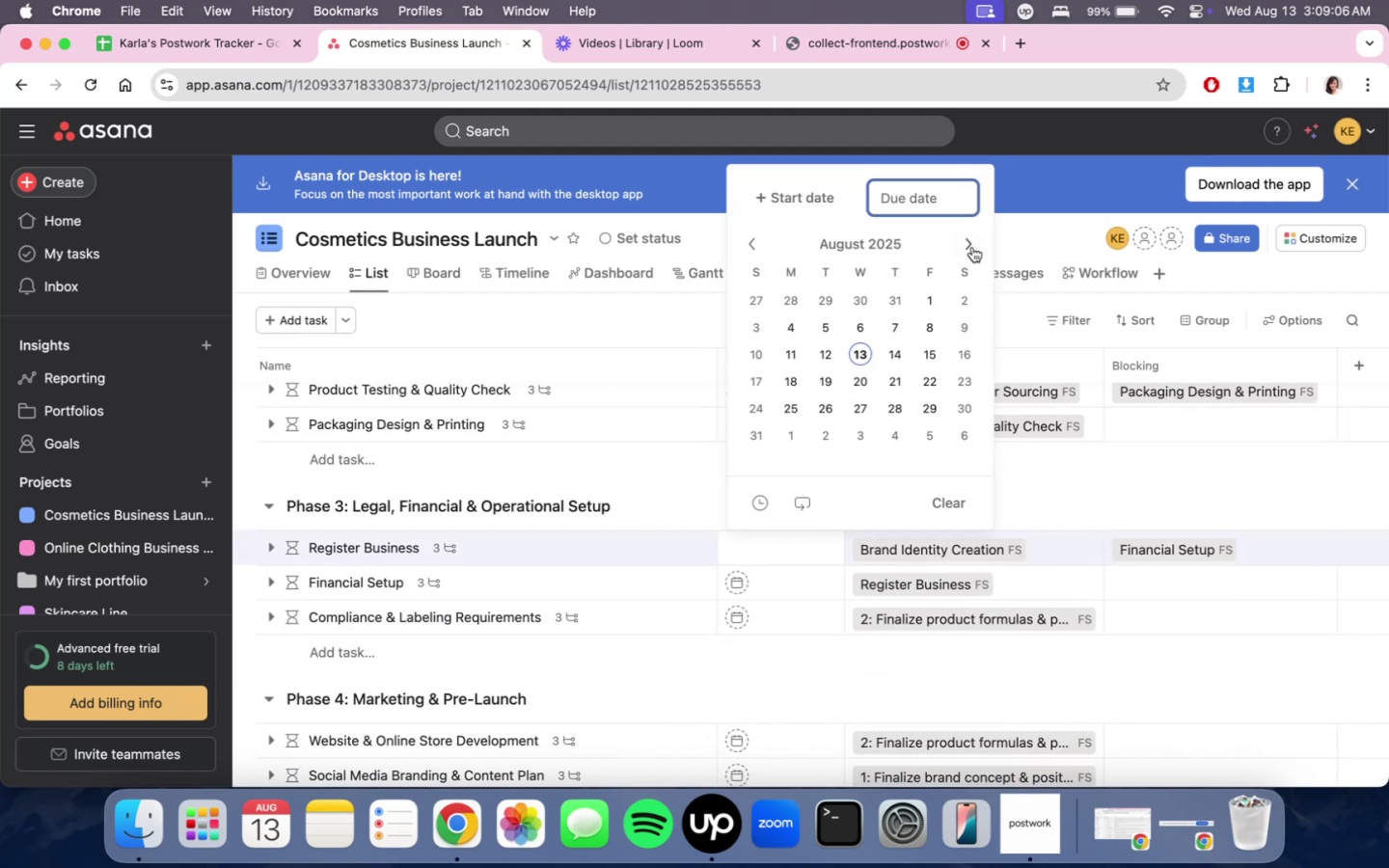 
double_click([972, 247])
 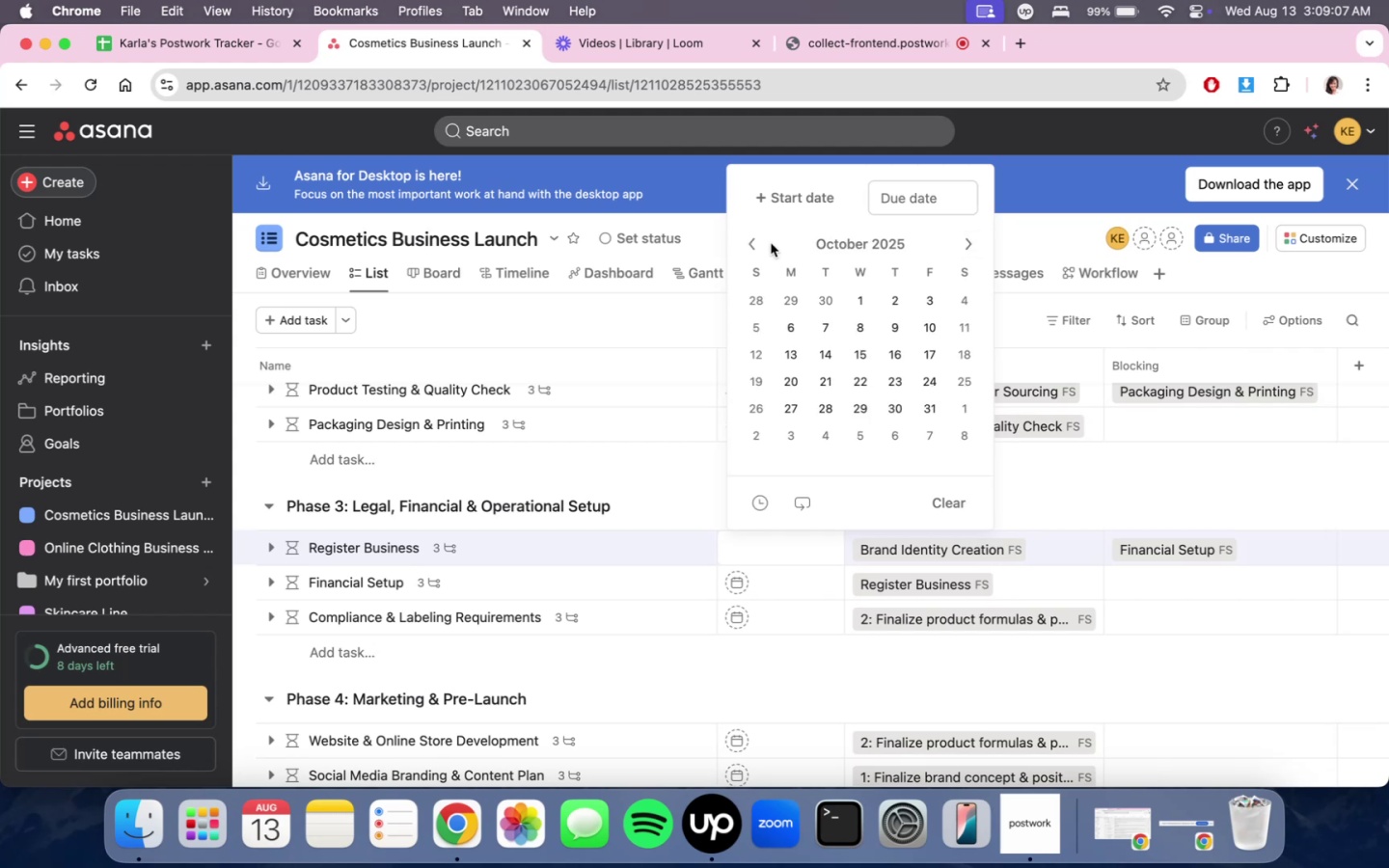 
left_click([764, 241])
 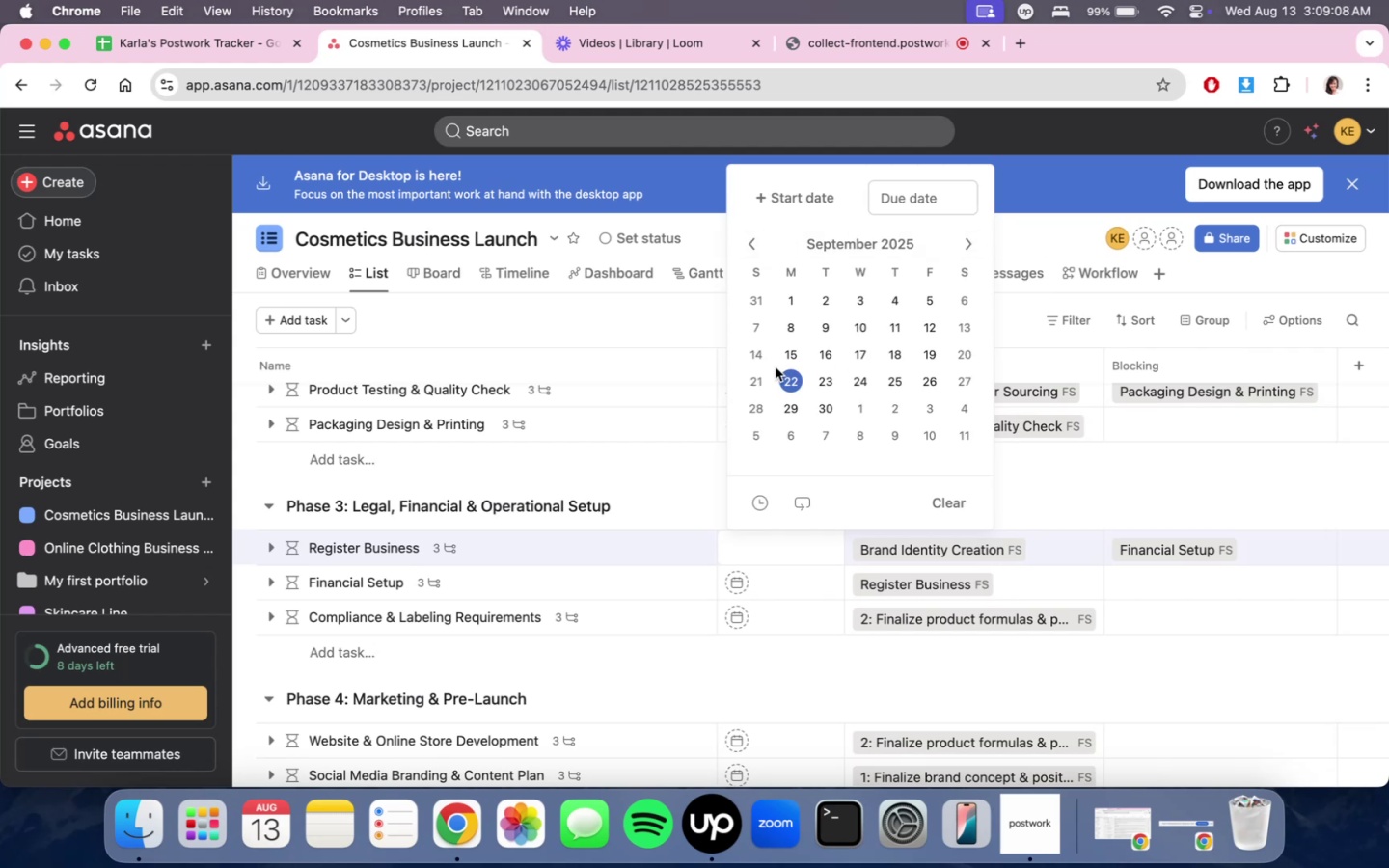 
left_click([783, 353])
 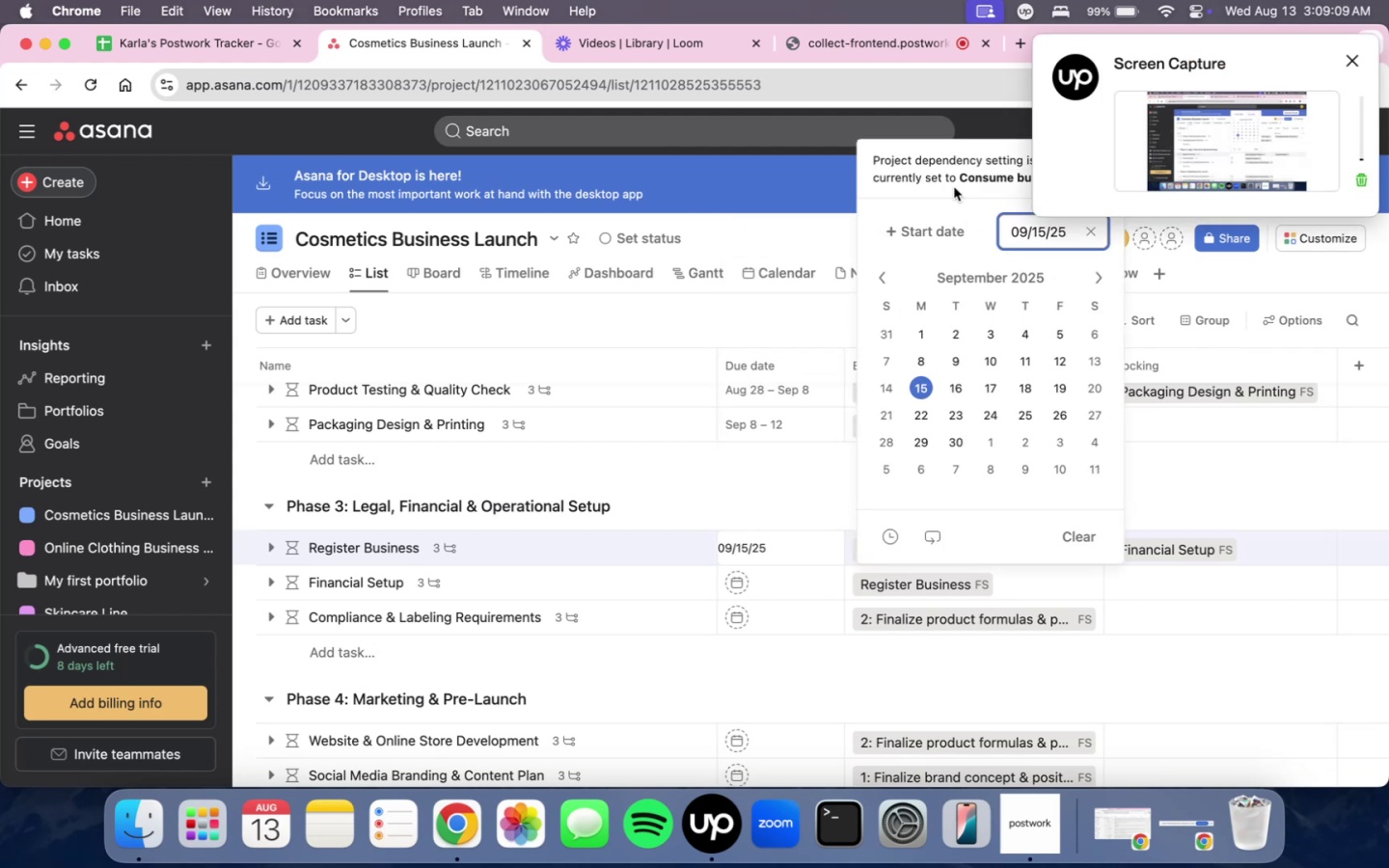 
left_click([937, 231])
 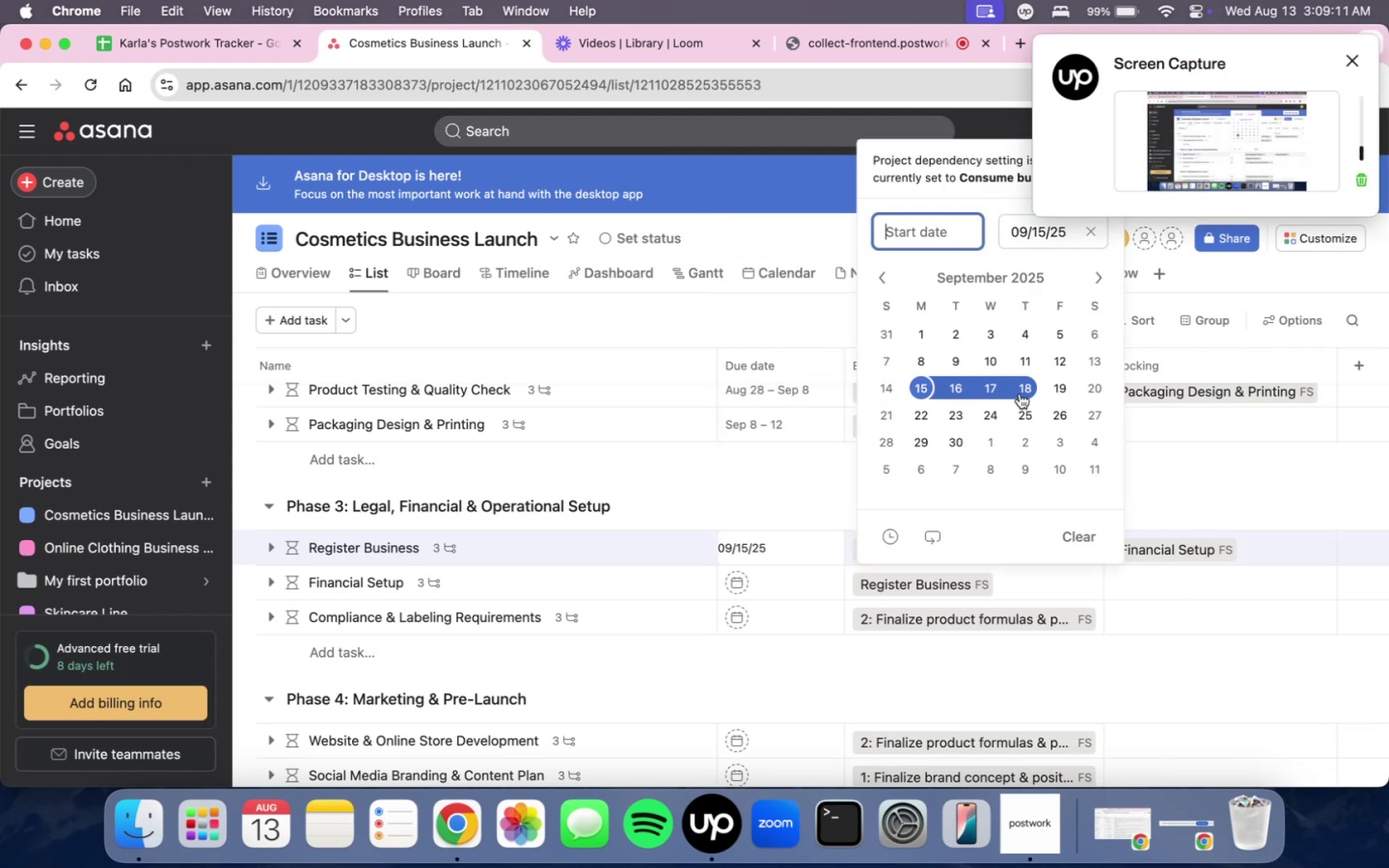 
left_click([1021, 393])
 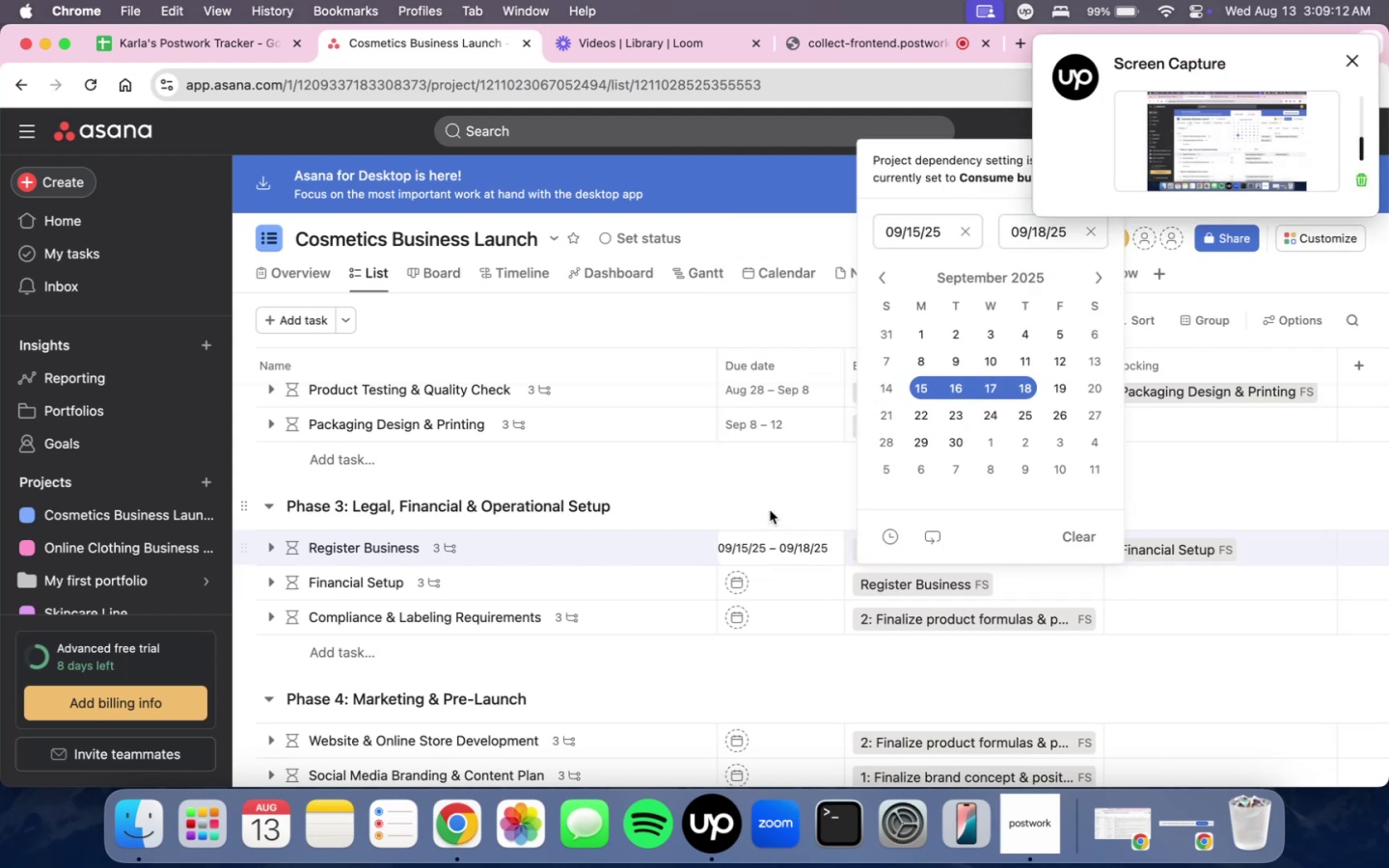 
left_click([783, 492])
 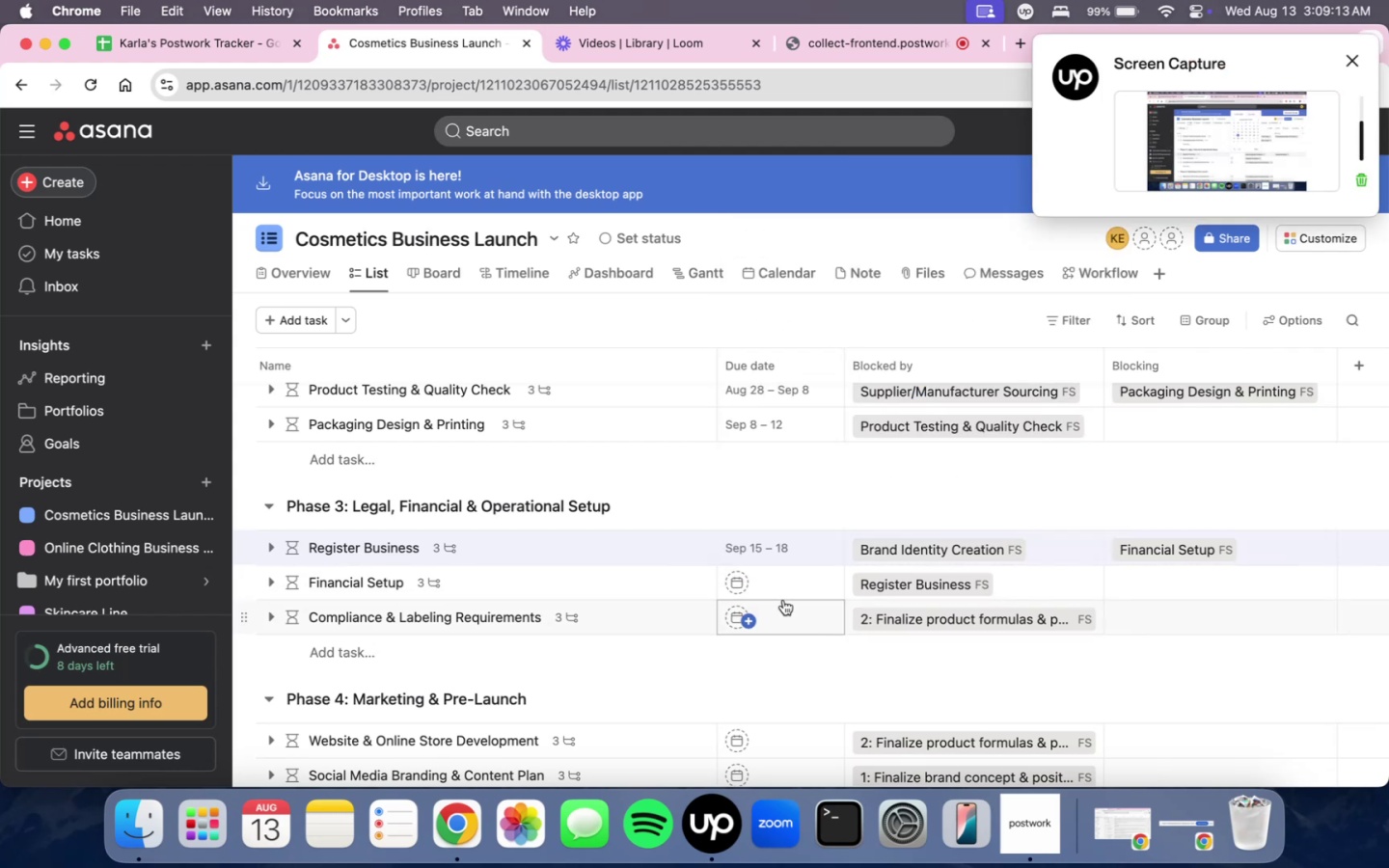 
left_click([794, 591])
 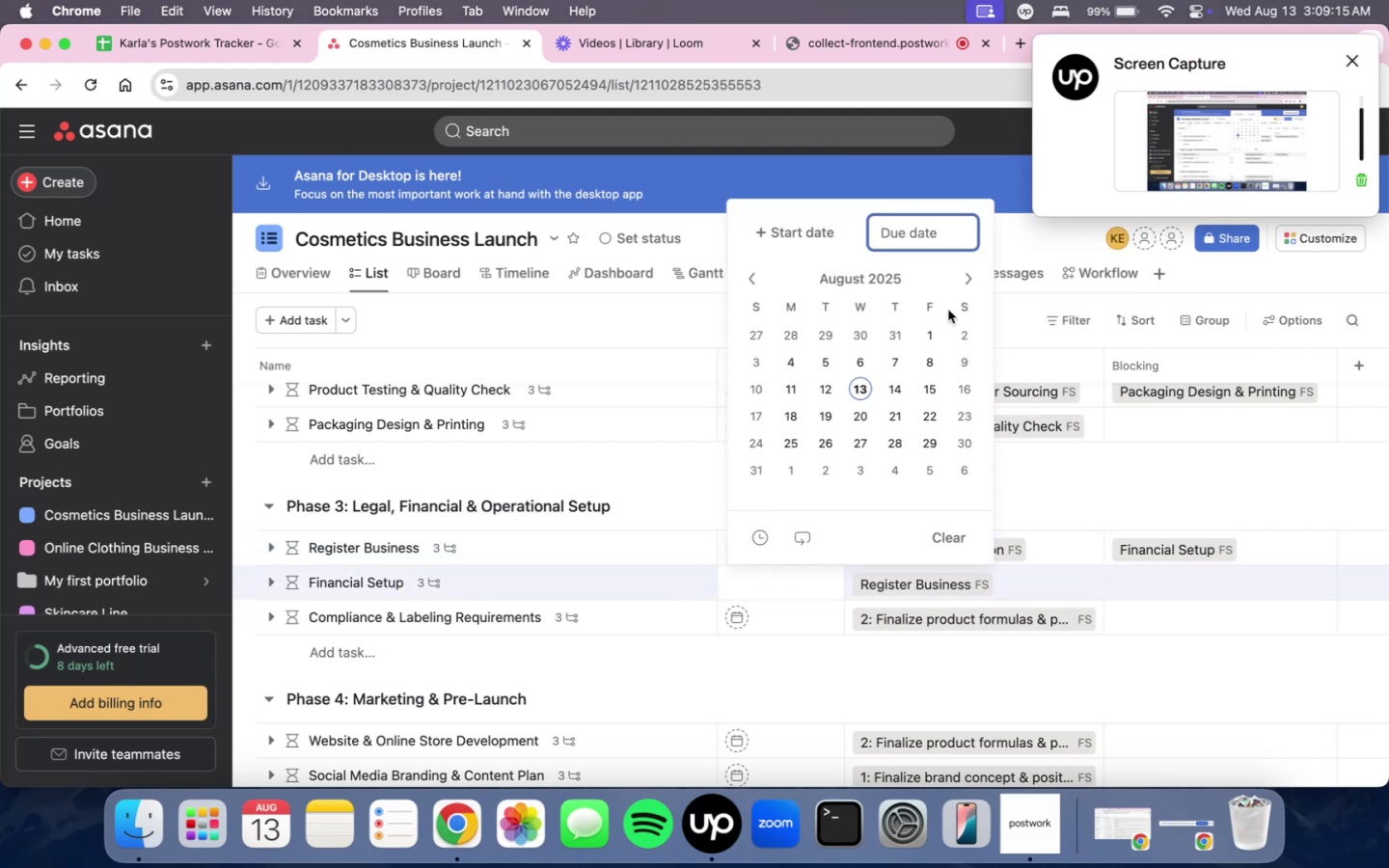 
left_click([965, 279])
 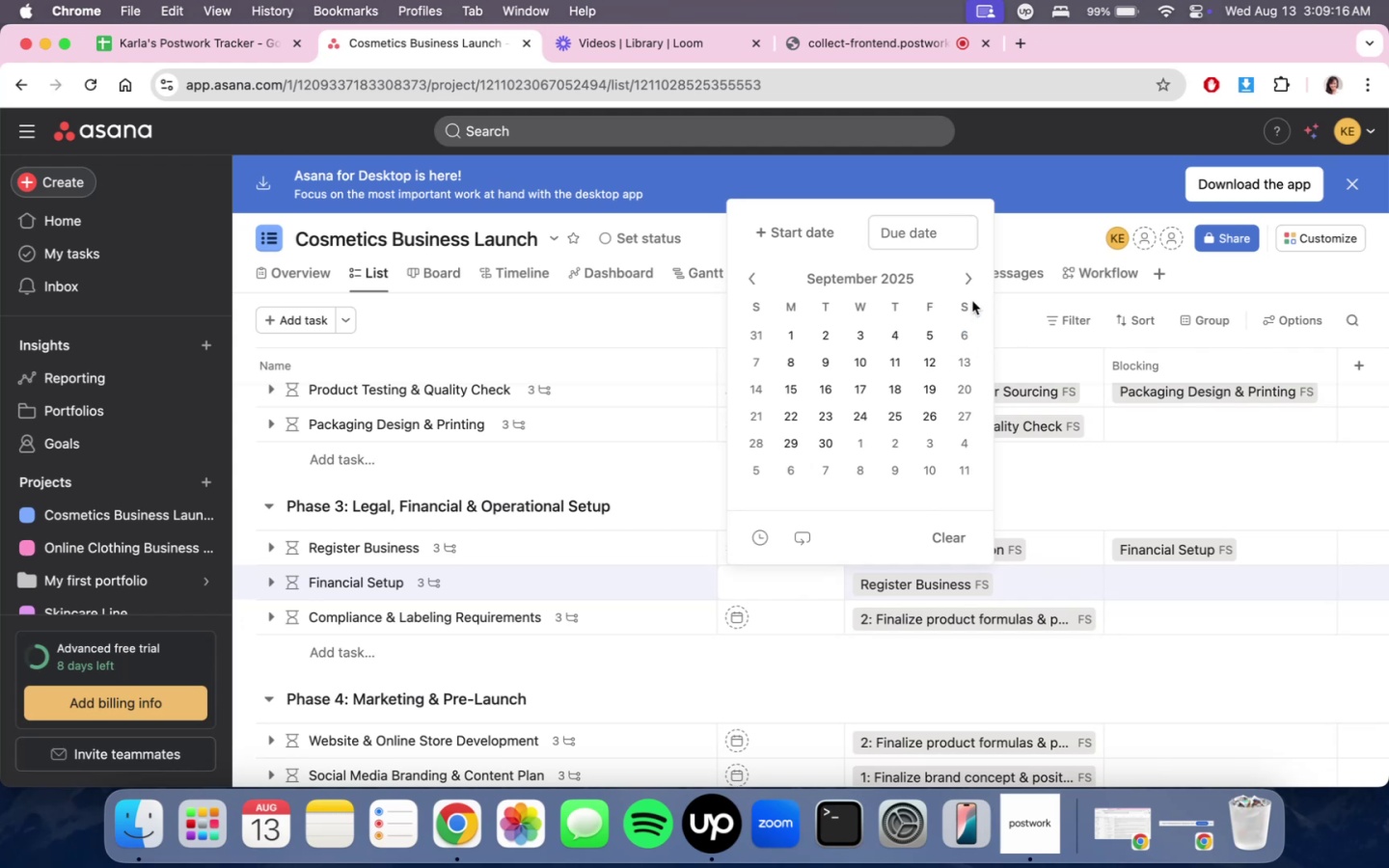 
left_click([971, 281])
 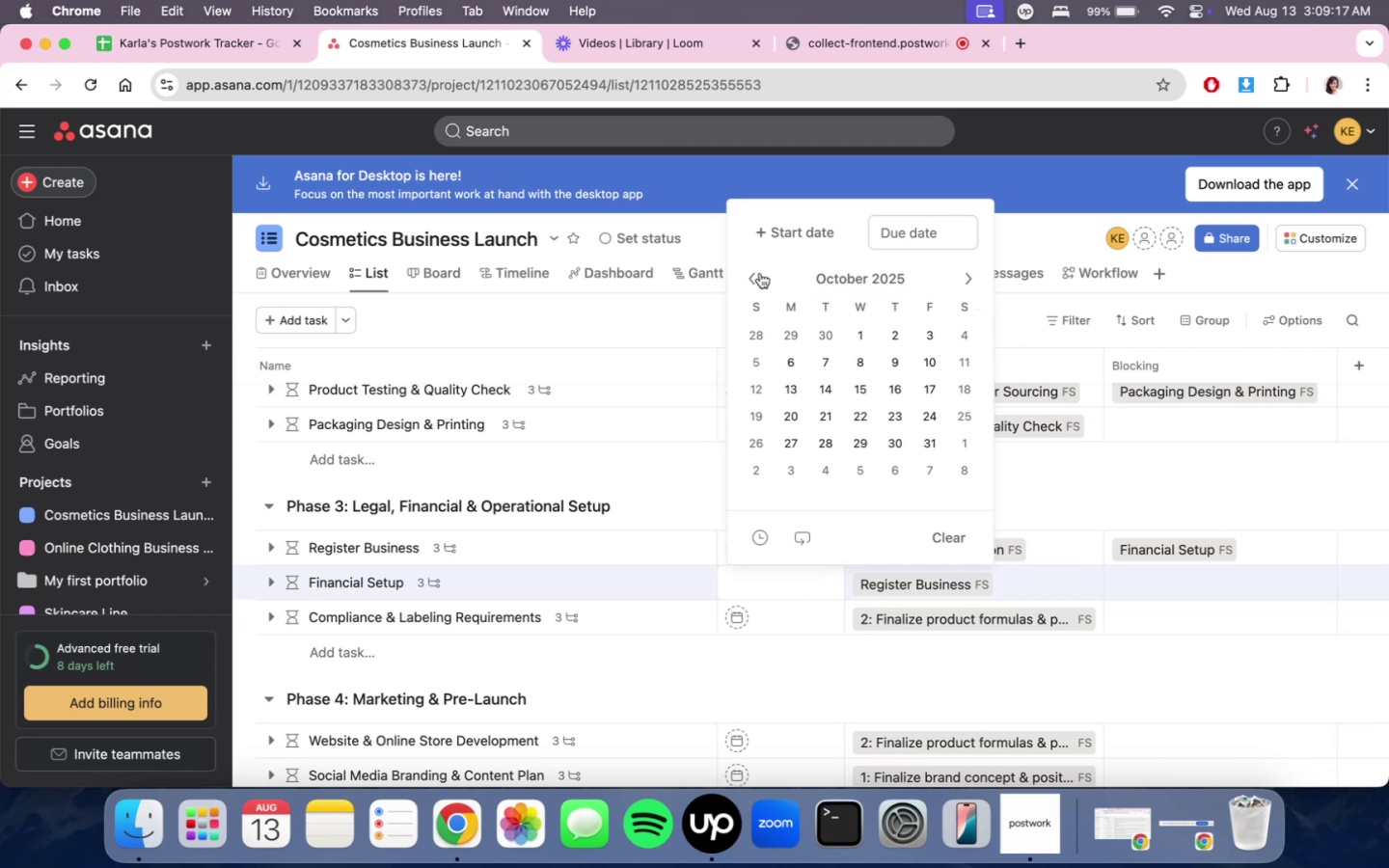 
left_click([751, 272])
 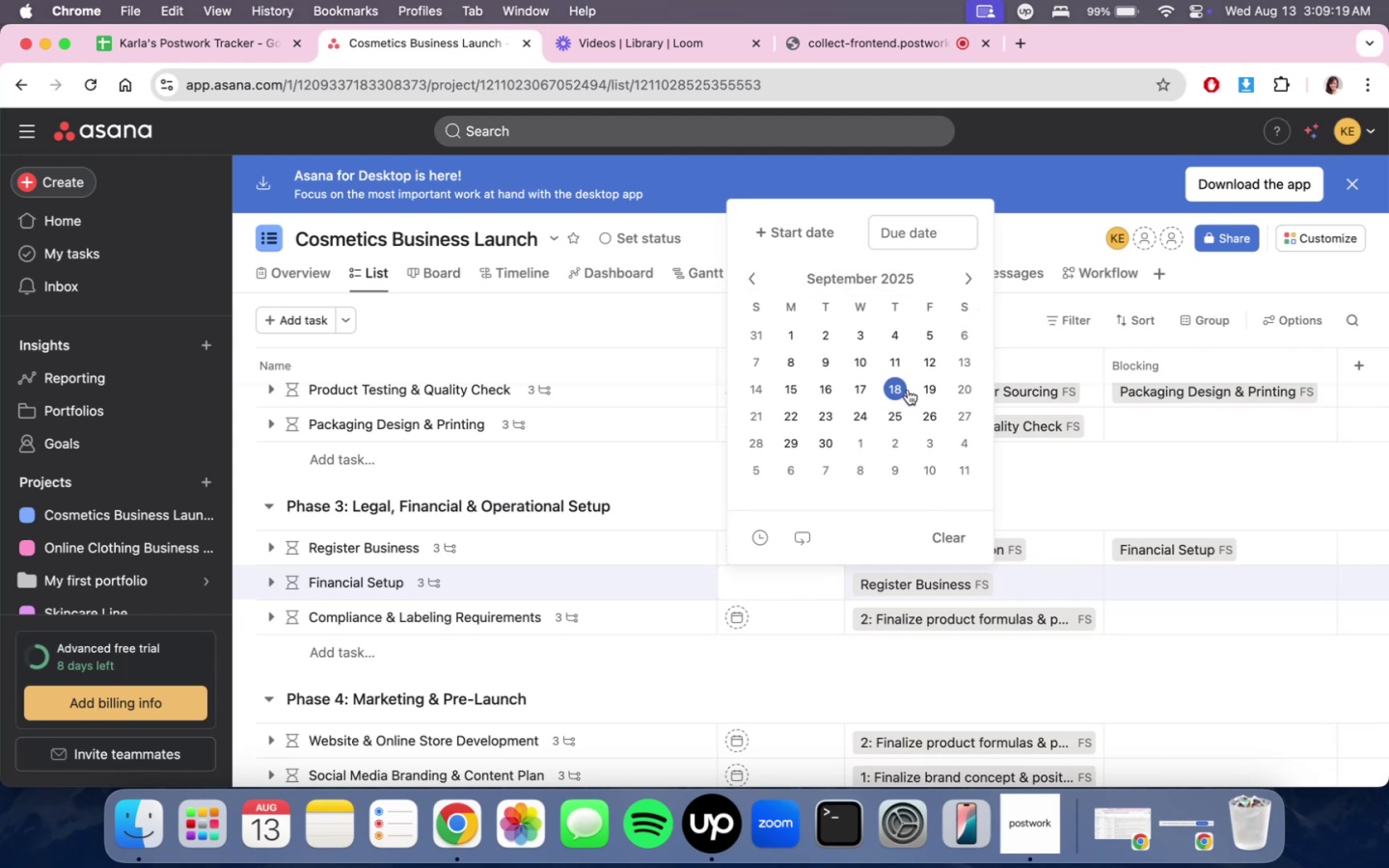 
left_click([906, 389])
 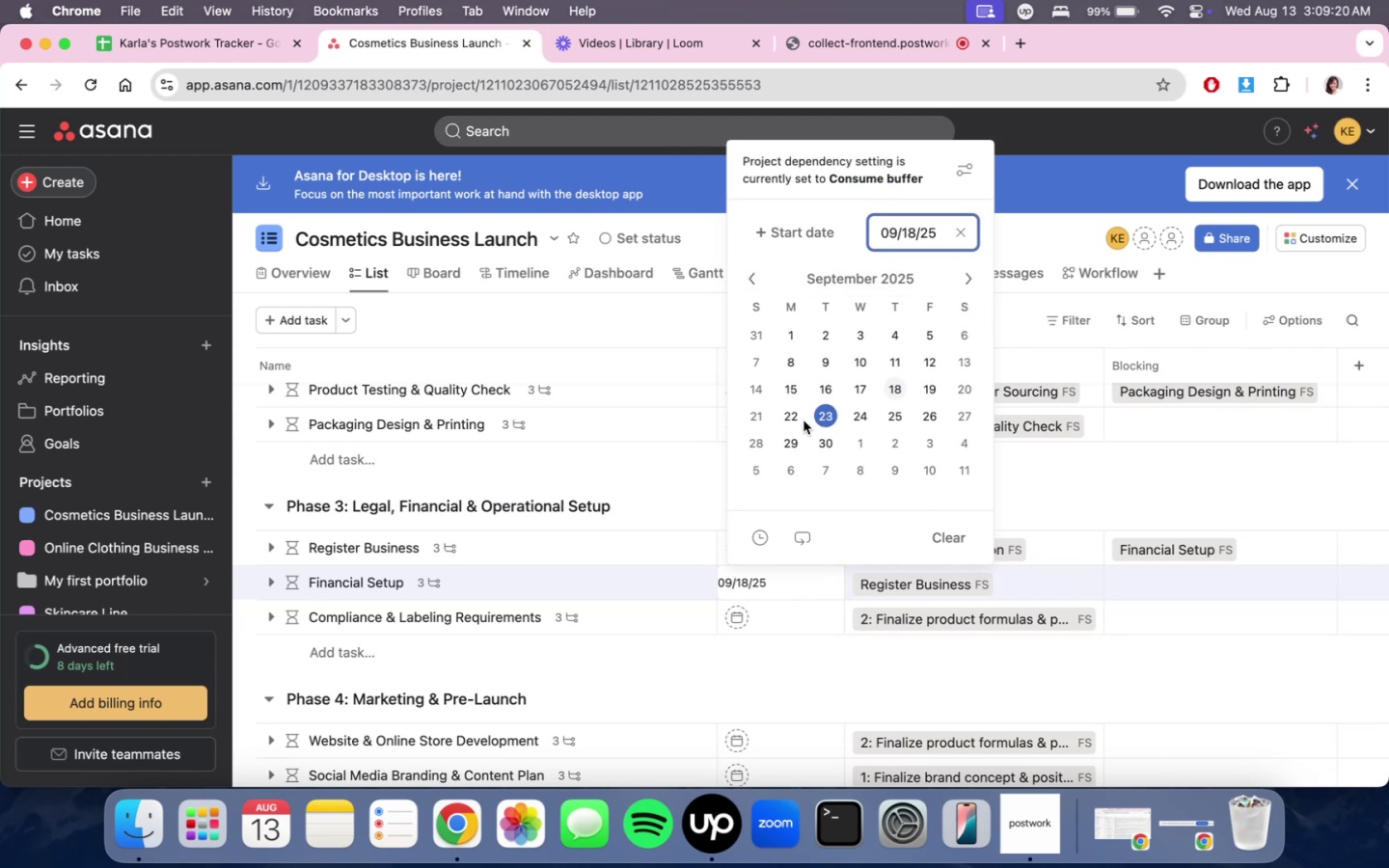 
left_click([786, 418])
 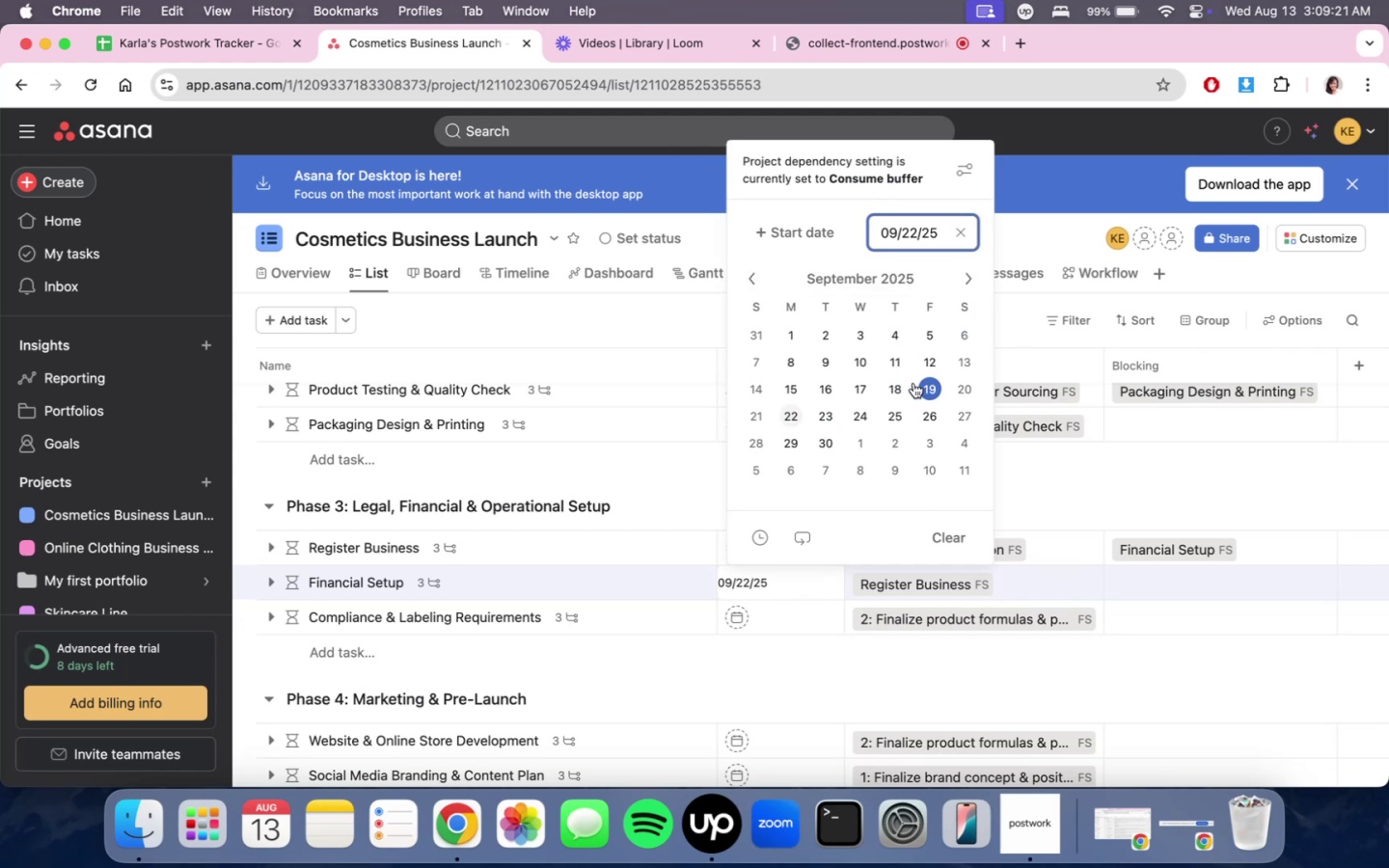 
left_click_drag(start_coordinate=[896, 385], to_coordinate=[896, 380])
 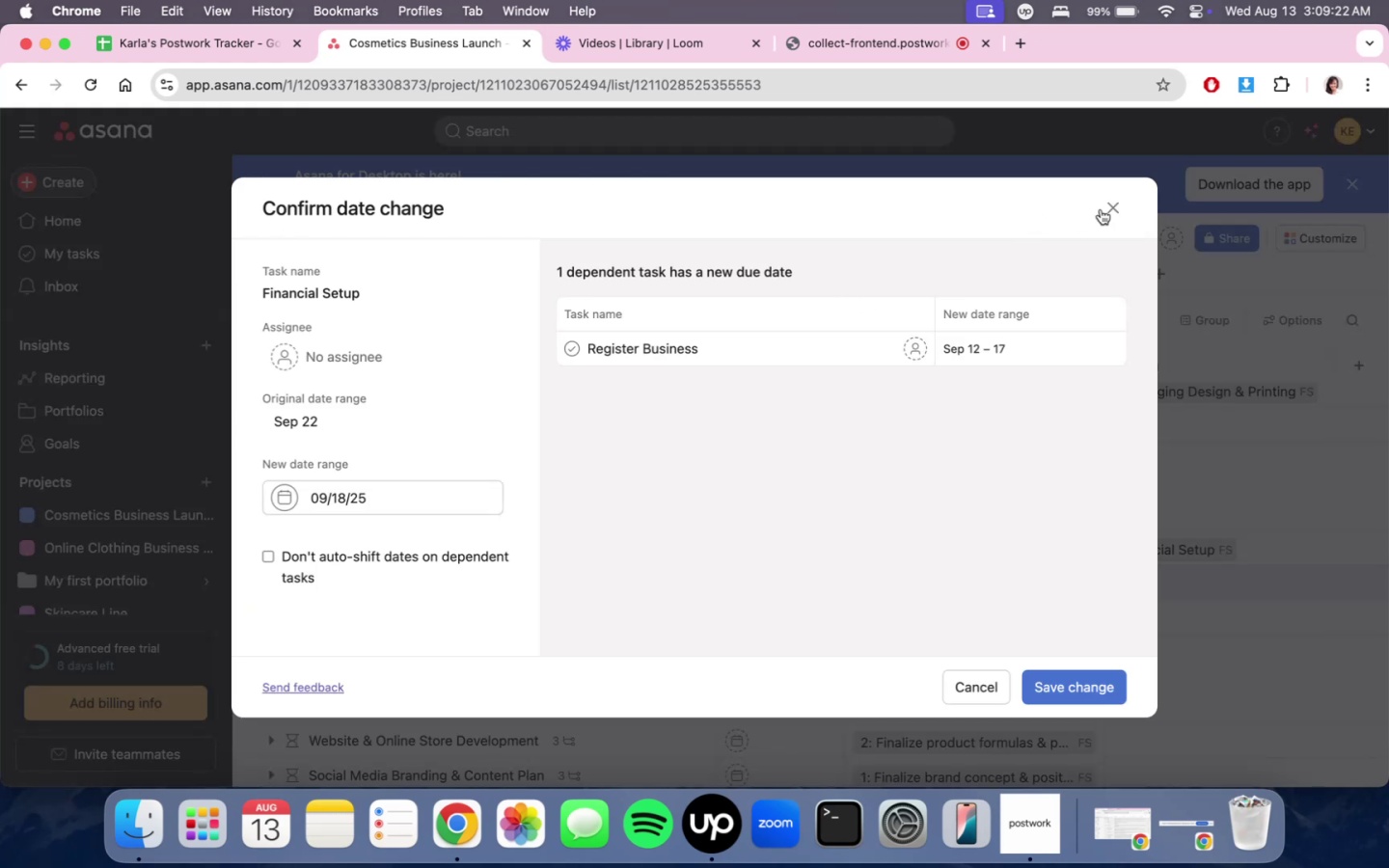 
left_click([1106, 207])
 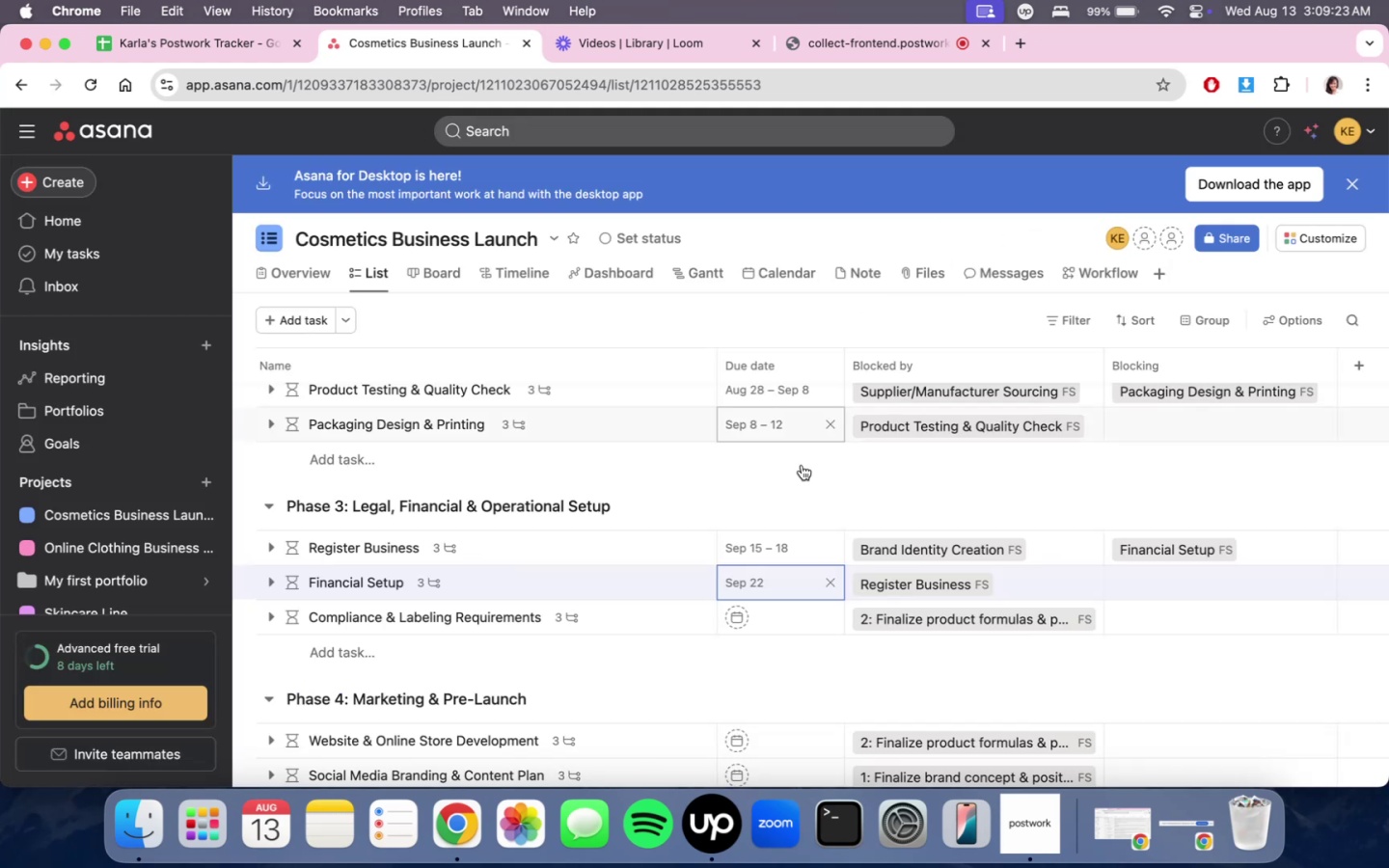 
scroll: coordinate [784, 660], scroll_direction: up, amount: 24.0
 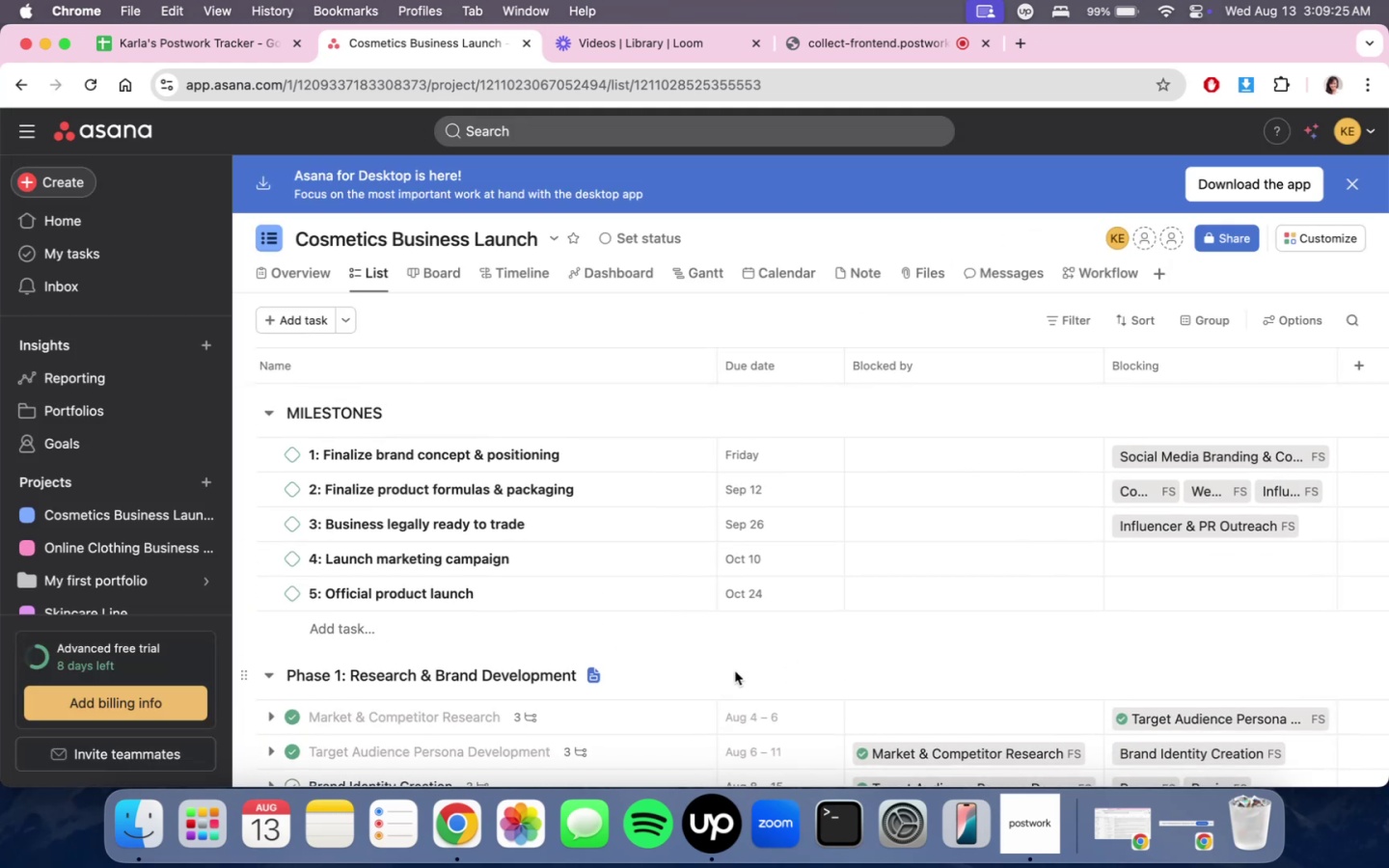 
scroll: coordinate [776, 639], scroll_direction: down, amount: 25.0
 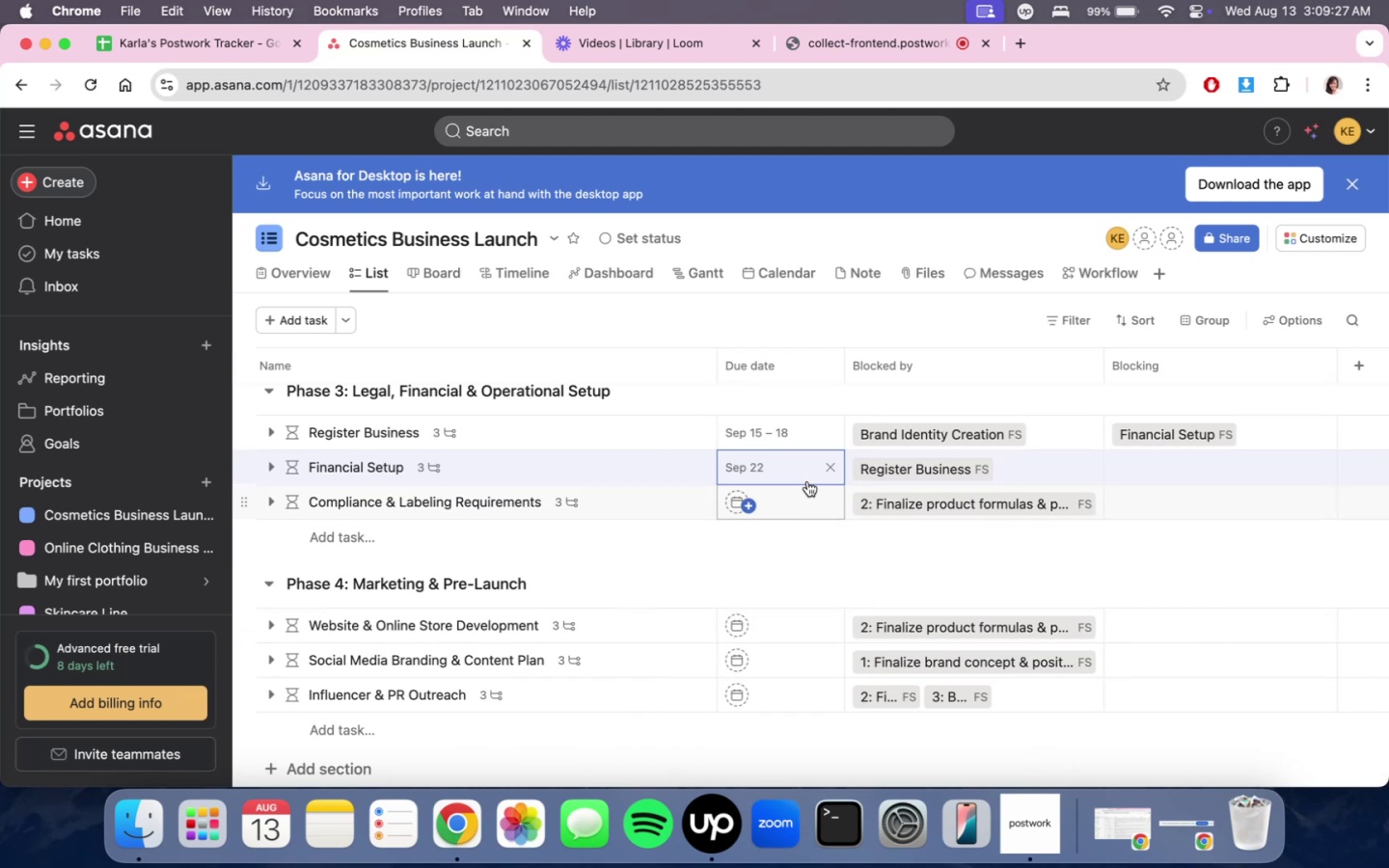 
left_click([803, 474])
 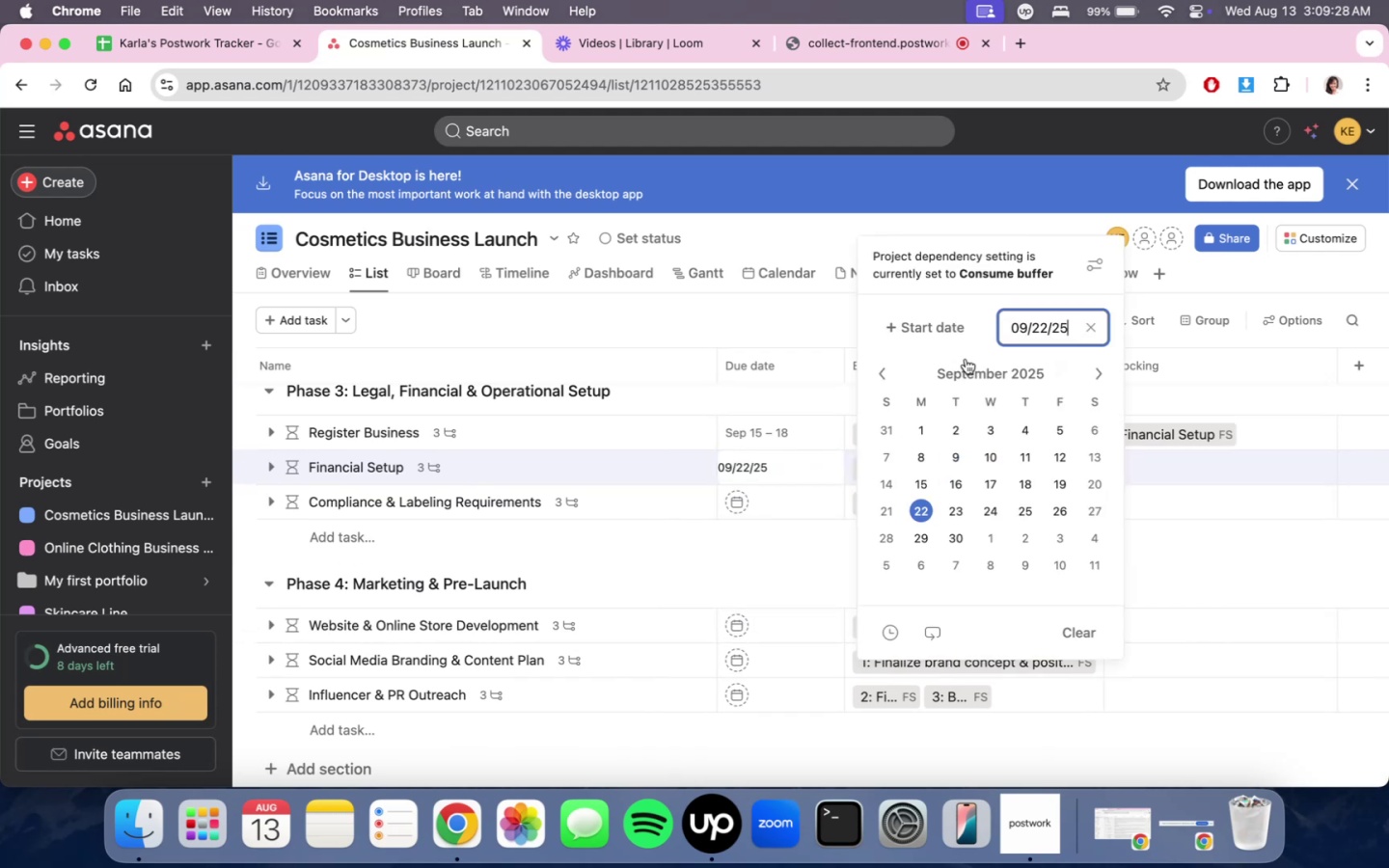 
left_click([955, 335])
 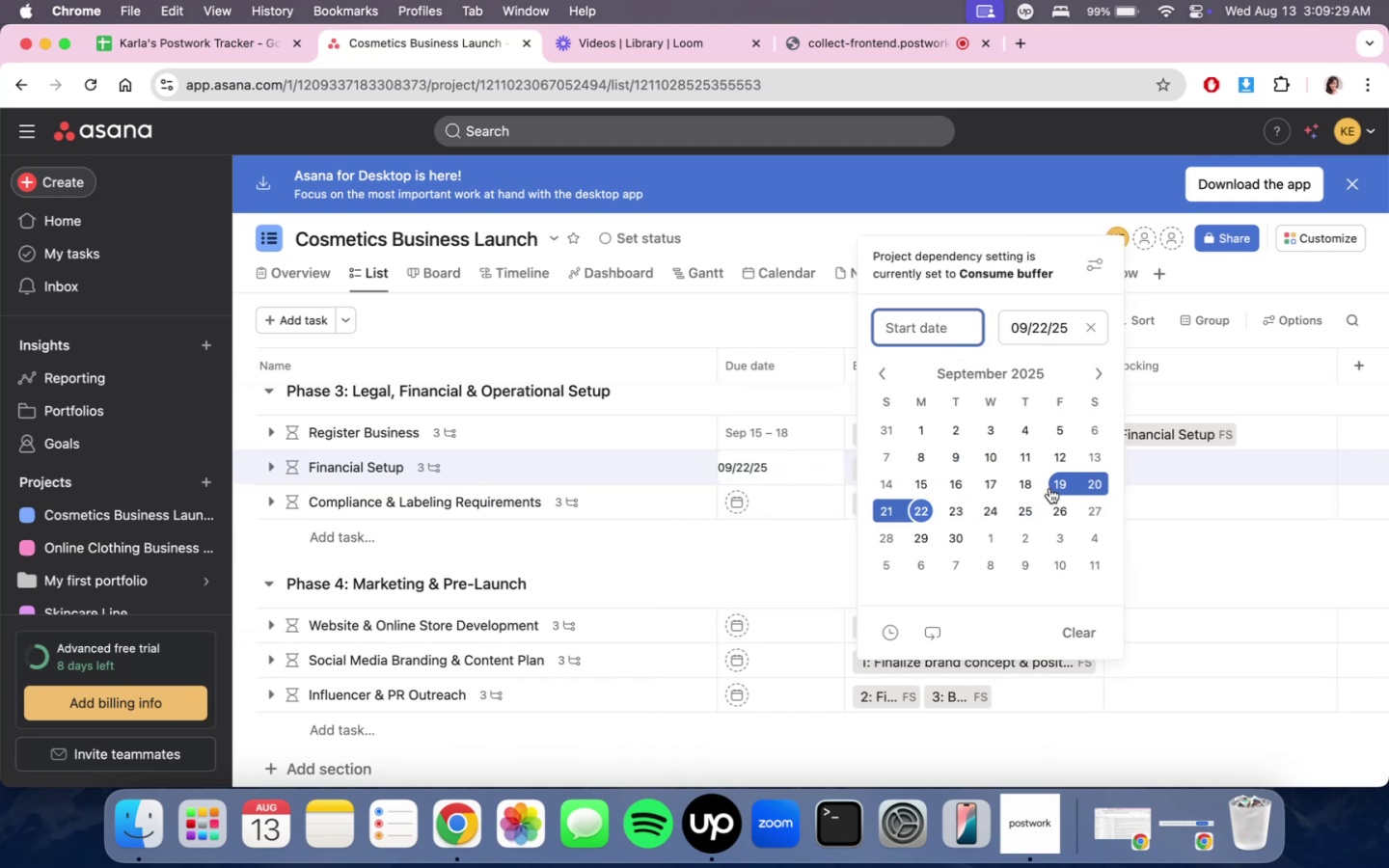 
left_click([1049, 487])
 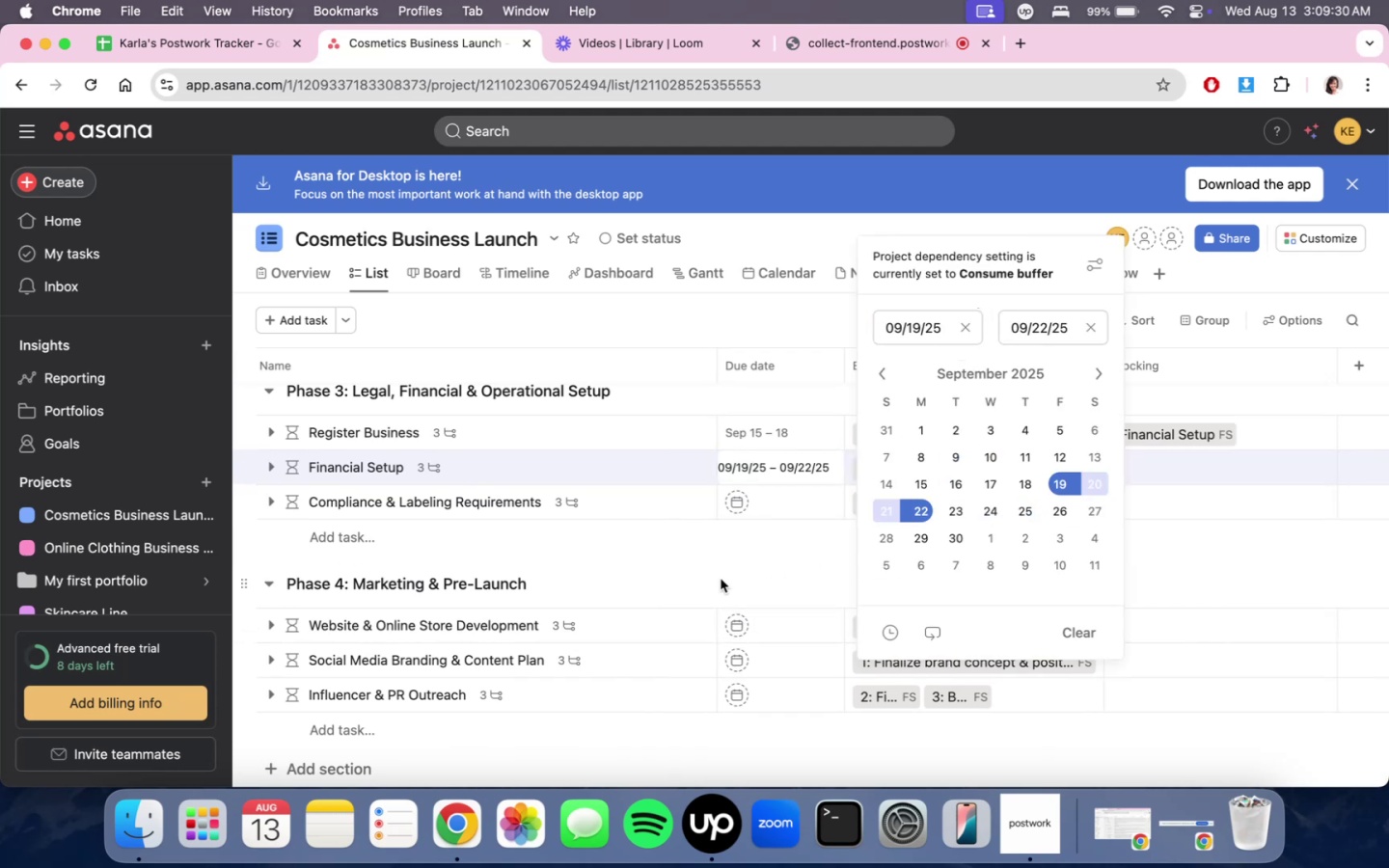 
double_click([715, 580])
 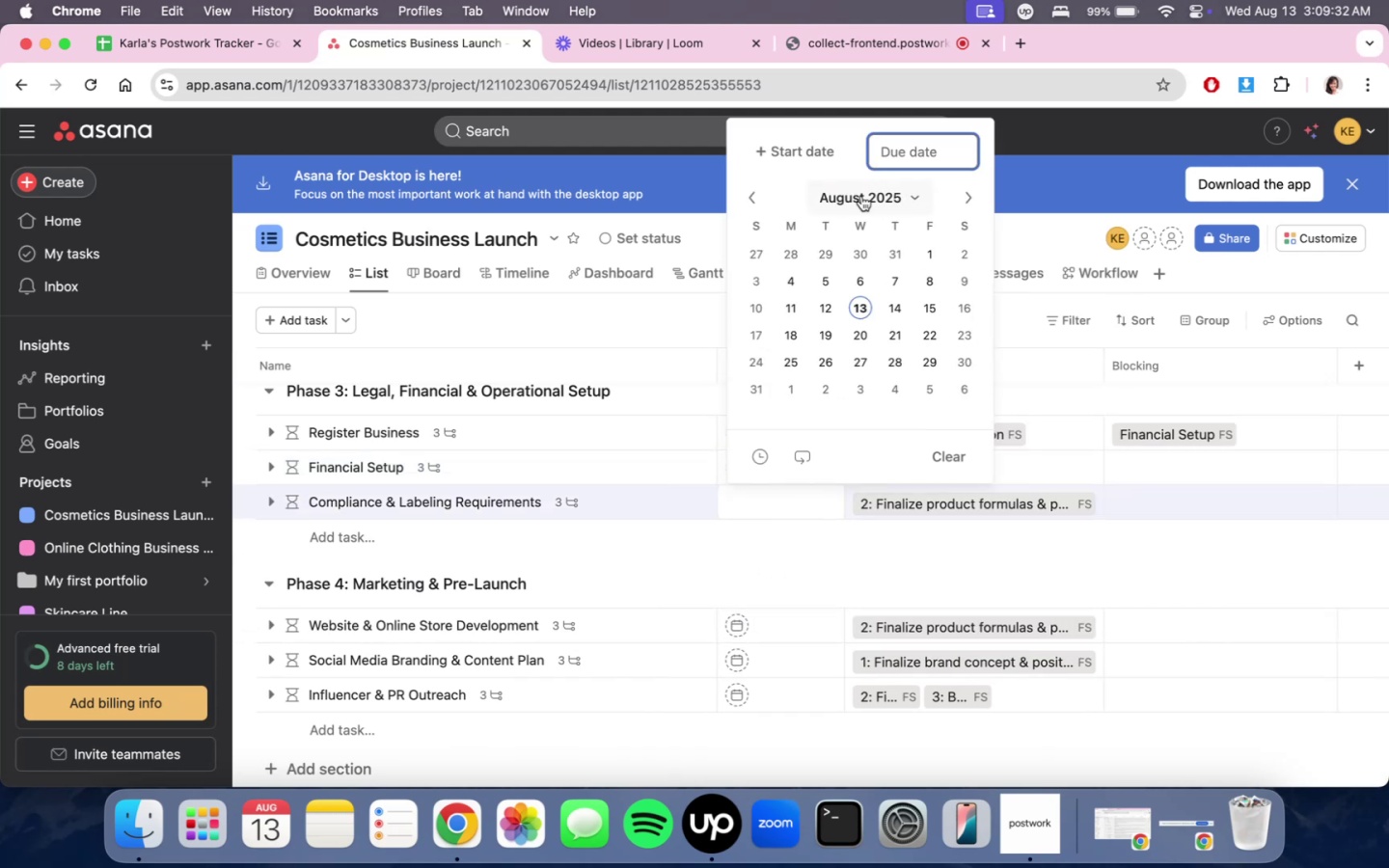 
left_click([822, 160])
 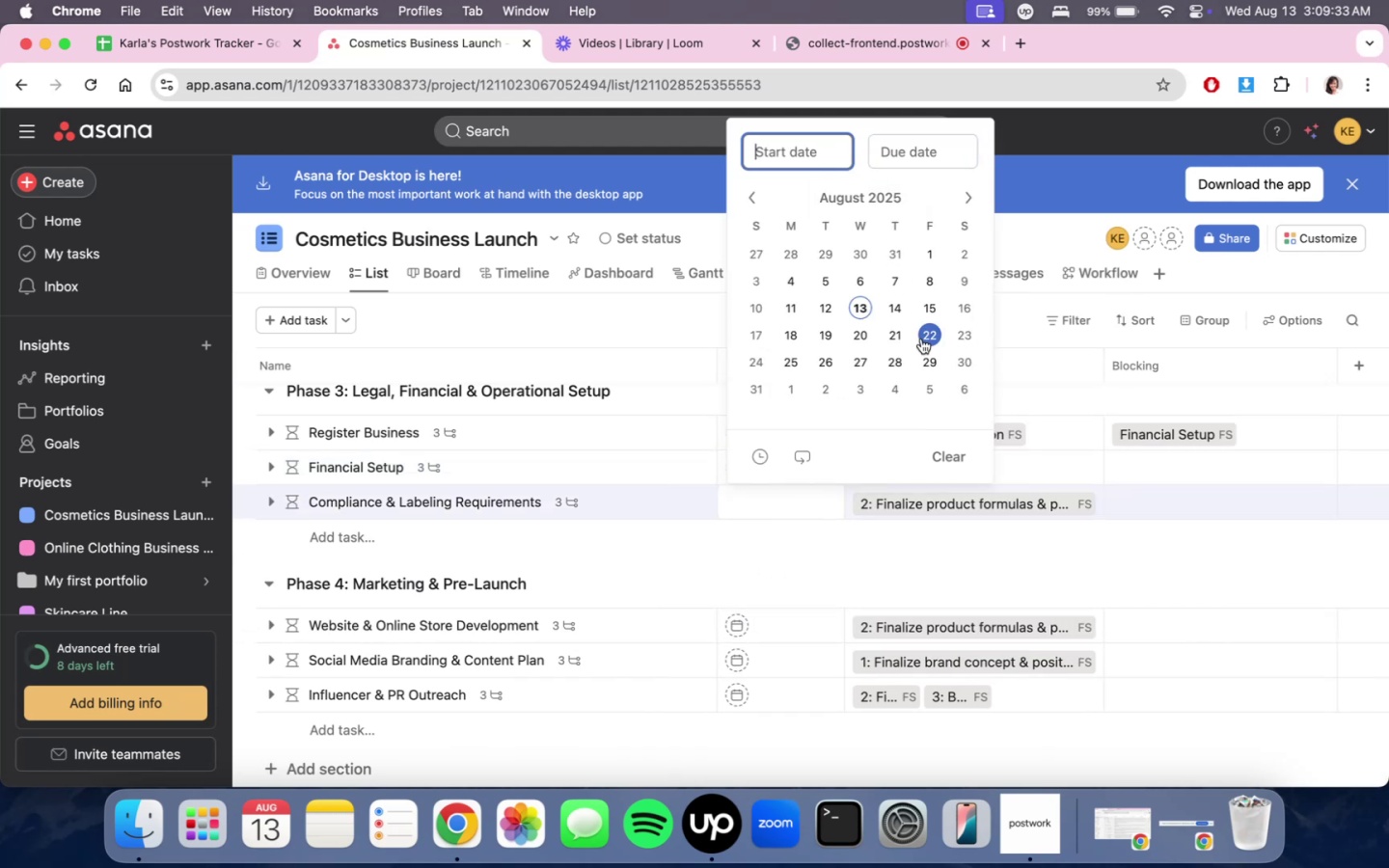 
double_click([921, 340])
 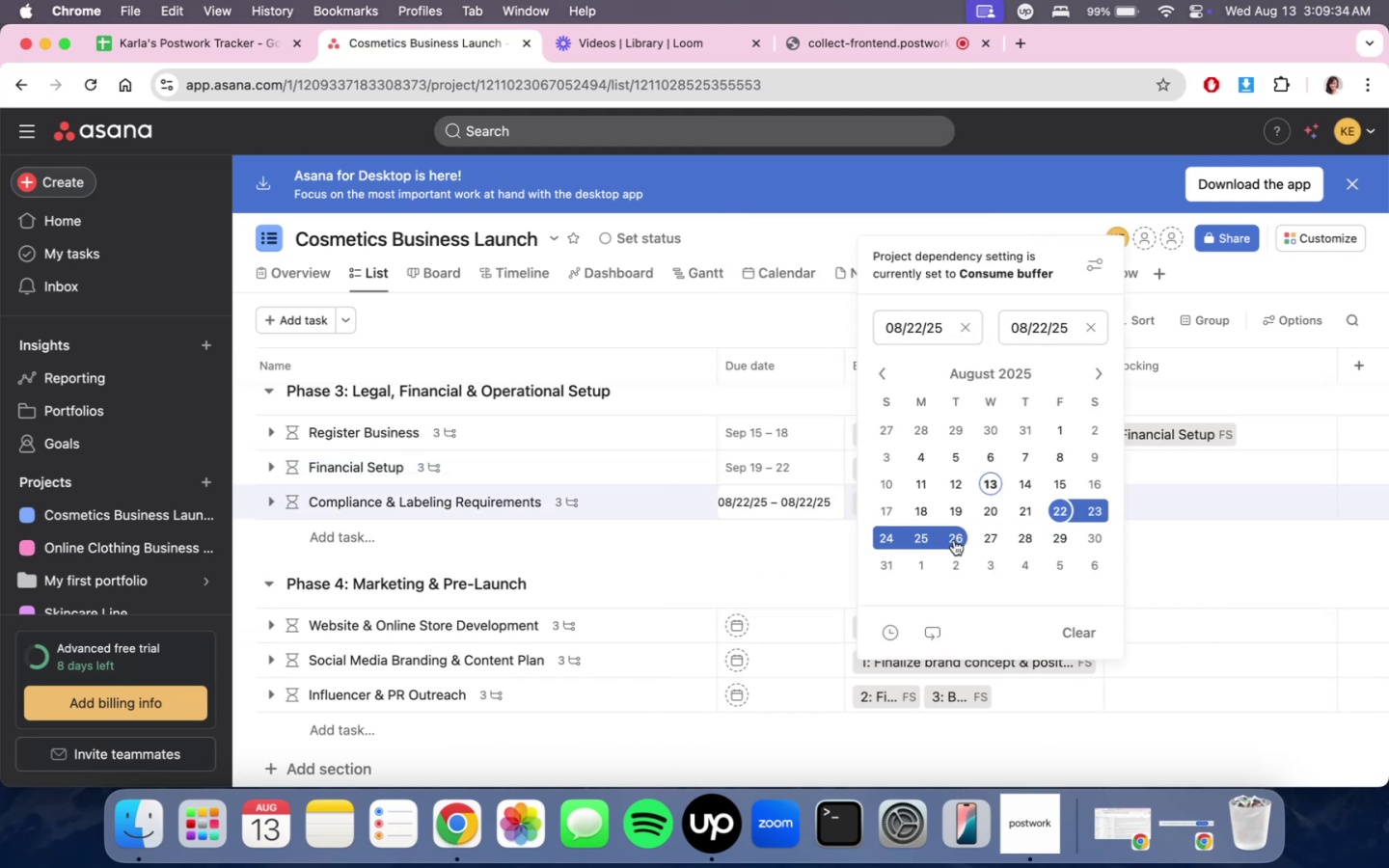 
left_click([954, 540])
 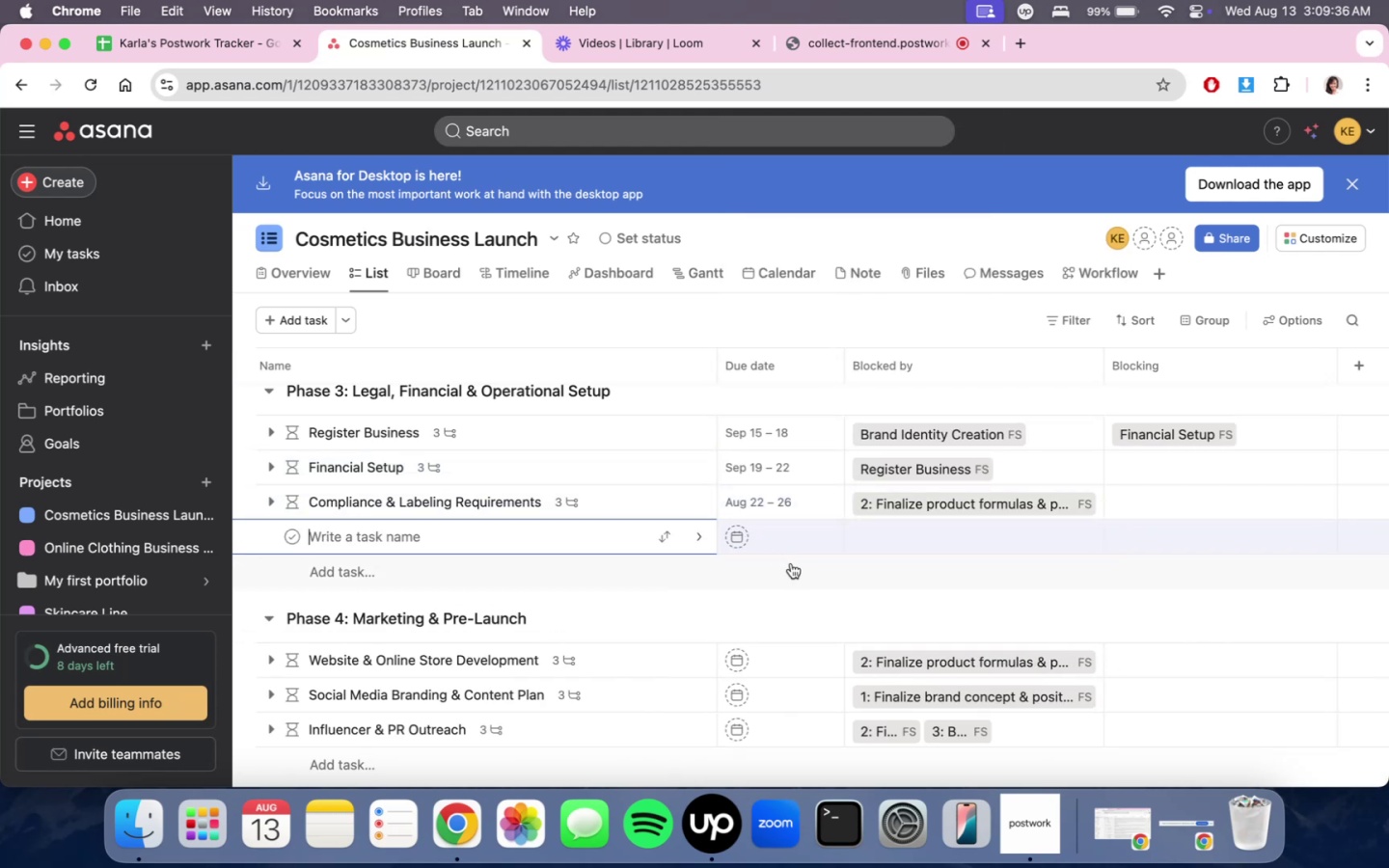 
left_click([798, 588])
 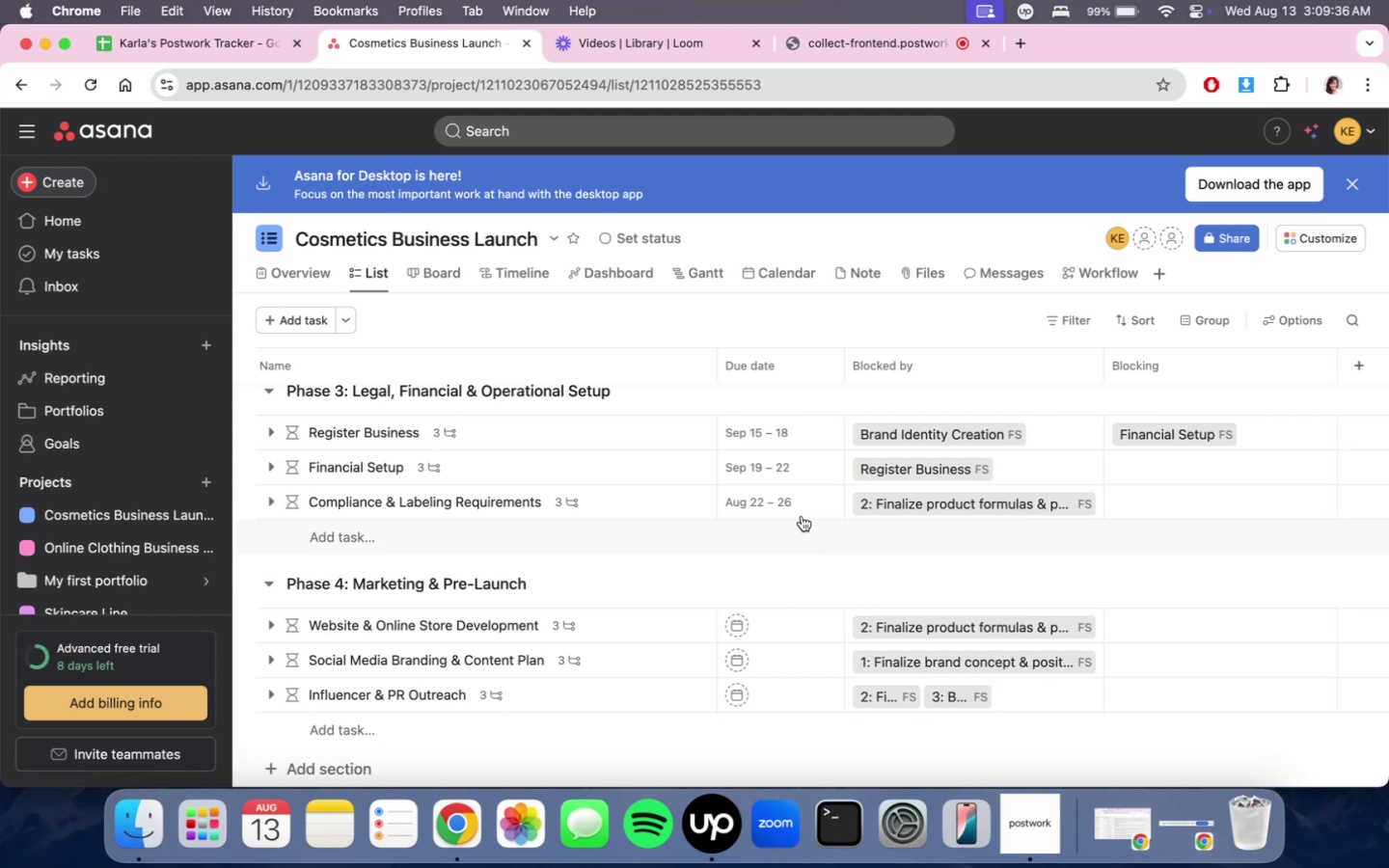 
double_click([801, 503])
 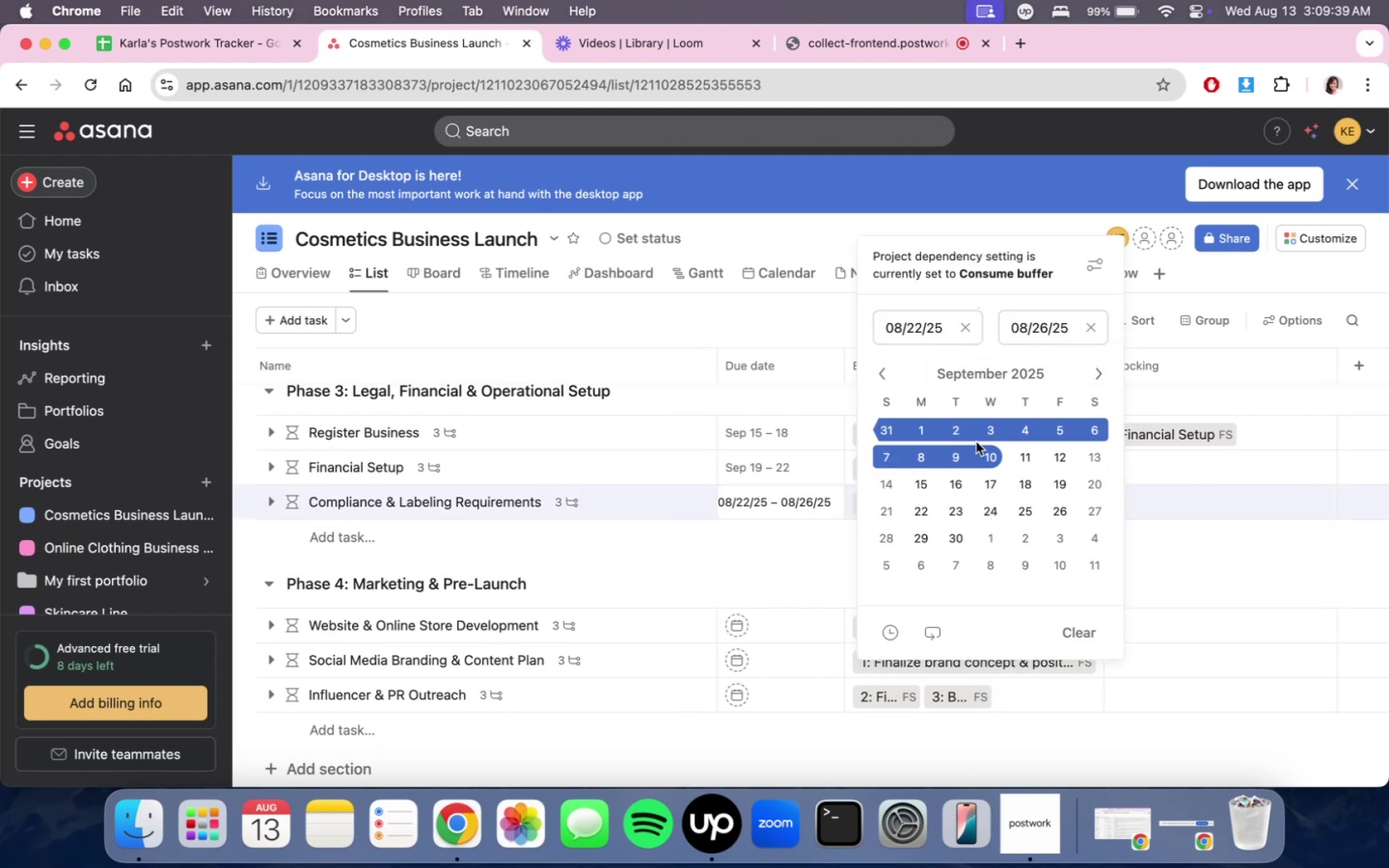 
left_click([967, 323])
 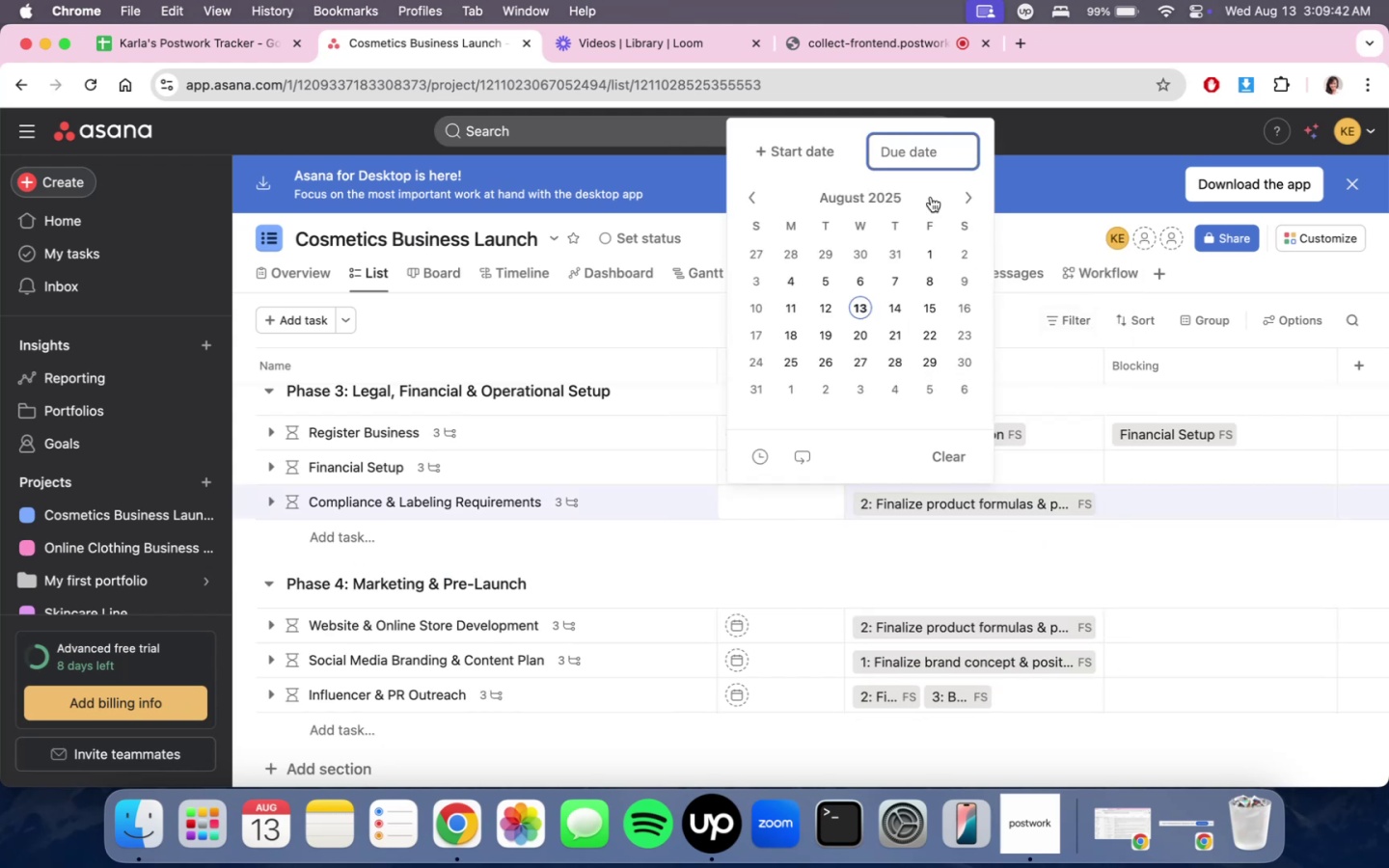 
left_click([965, 199])
 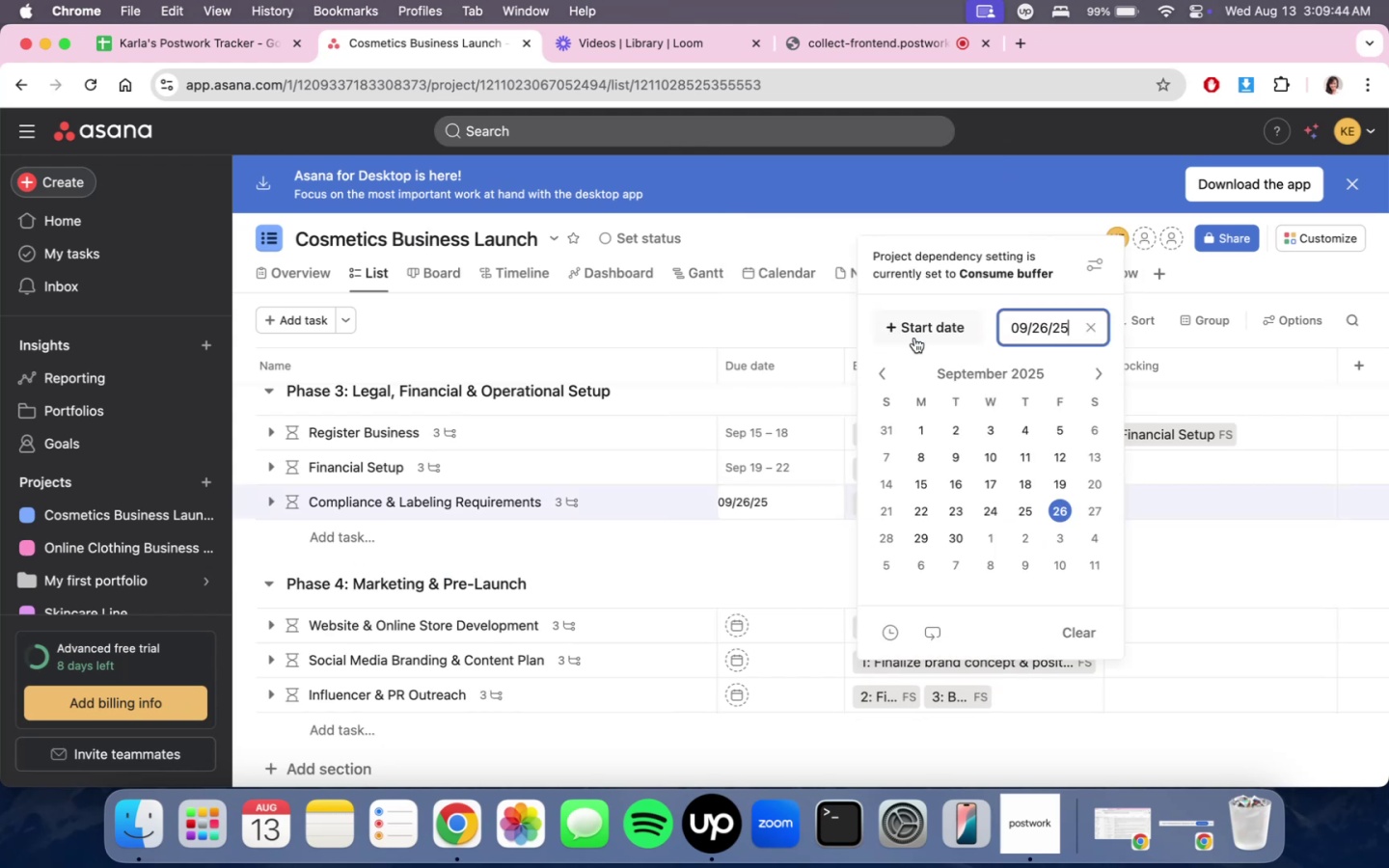 
double_click([937, 328])
 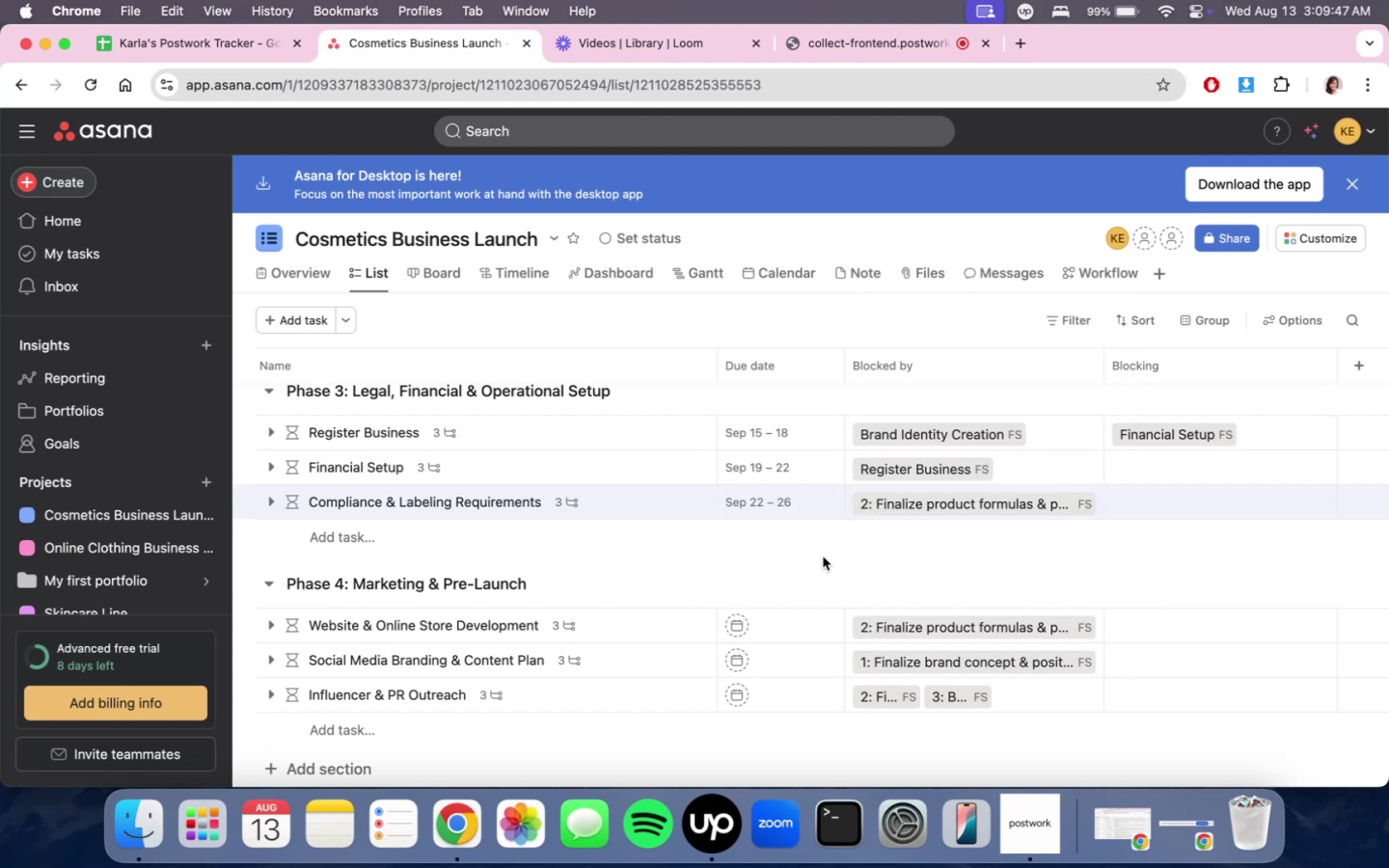 
scroll: coordinate [826, 599], scroll_direction: up, amount: 35.0
 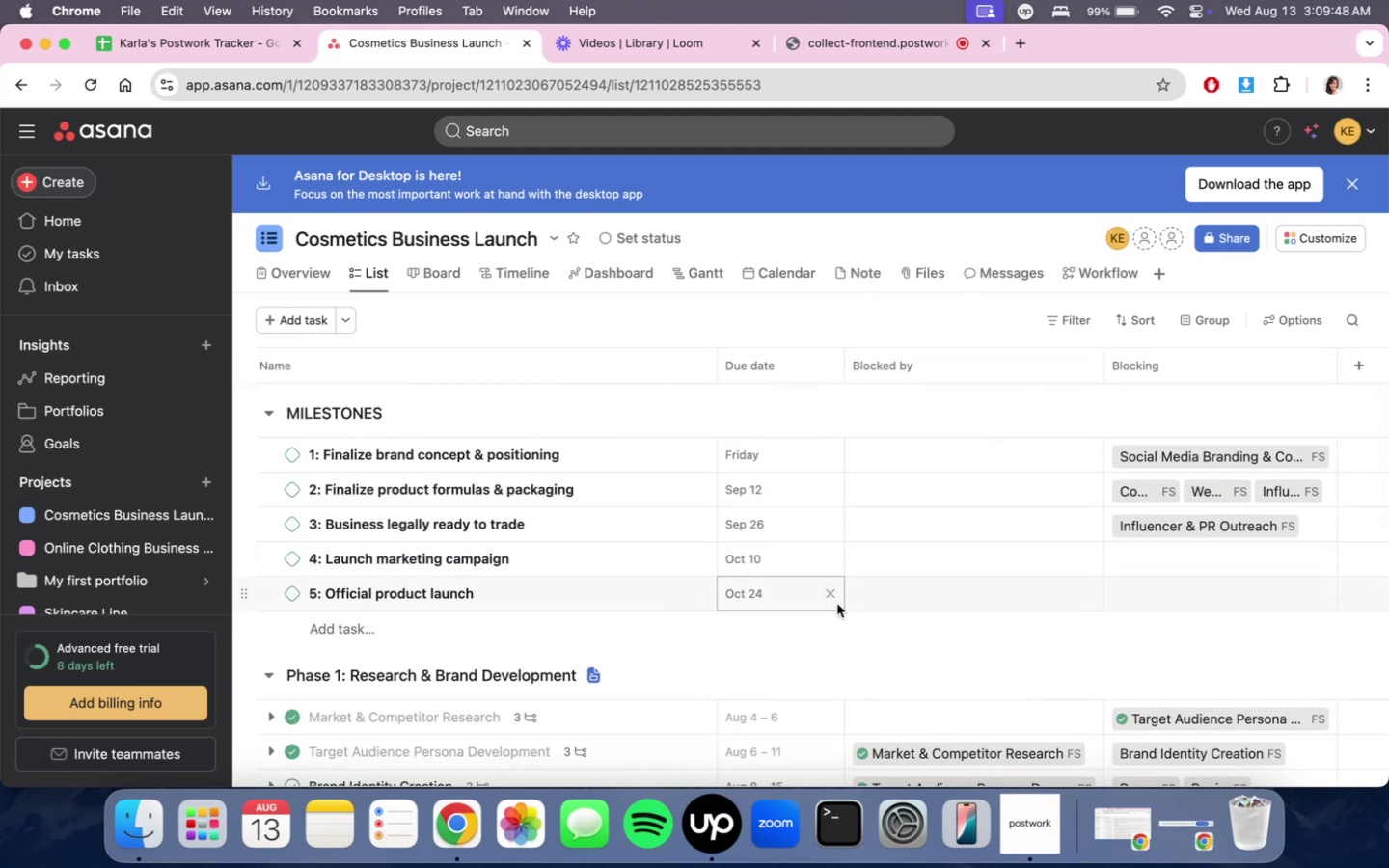 
scroll: coordinate [796, 669], scroll_direction: down, amount: 14.0
 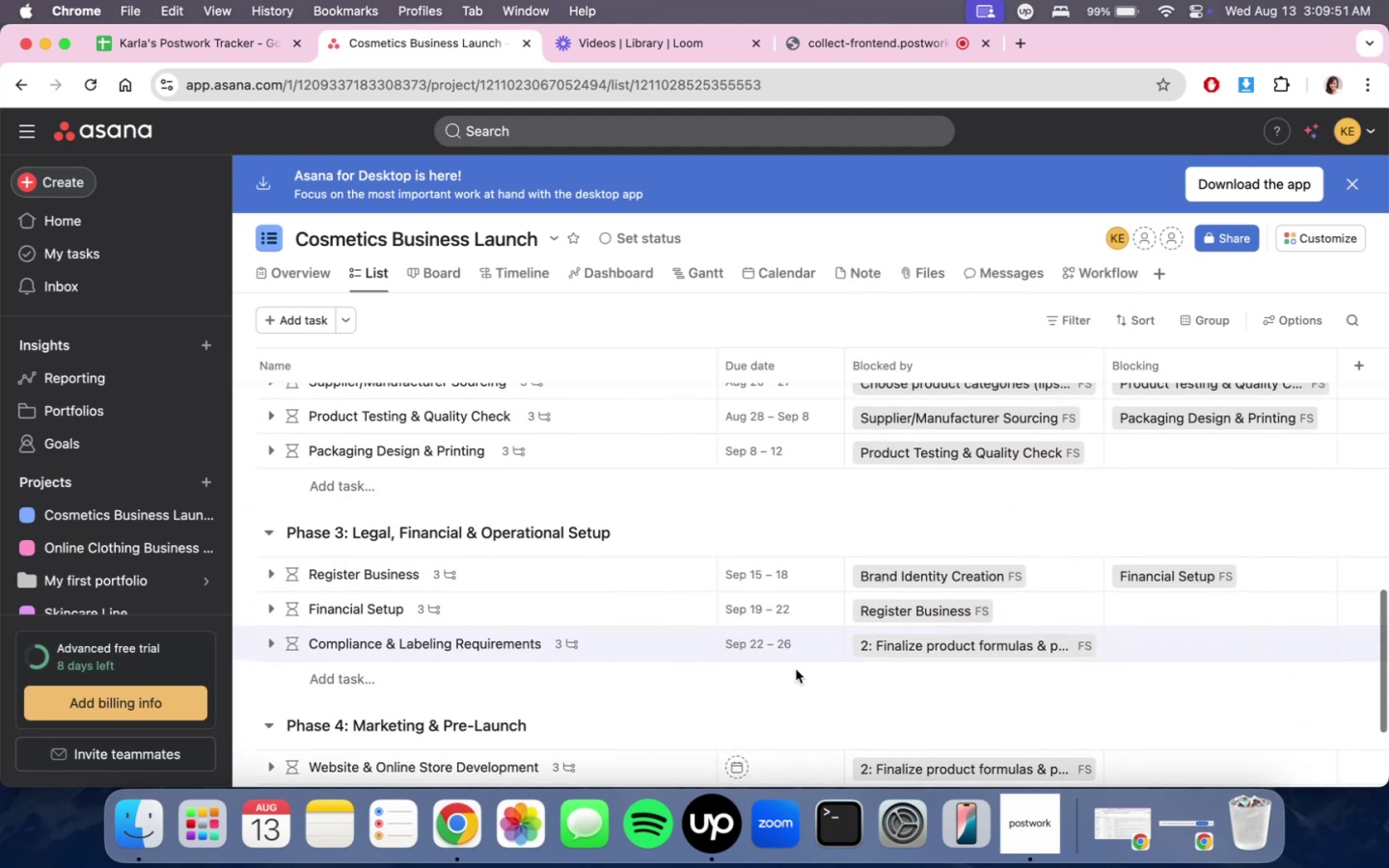 
scroll: coordinate [842, 628], scroll_direction: up, amount: 23.0
 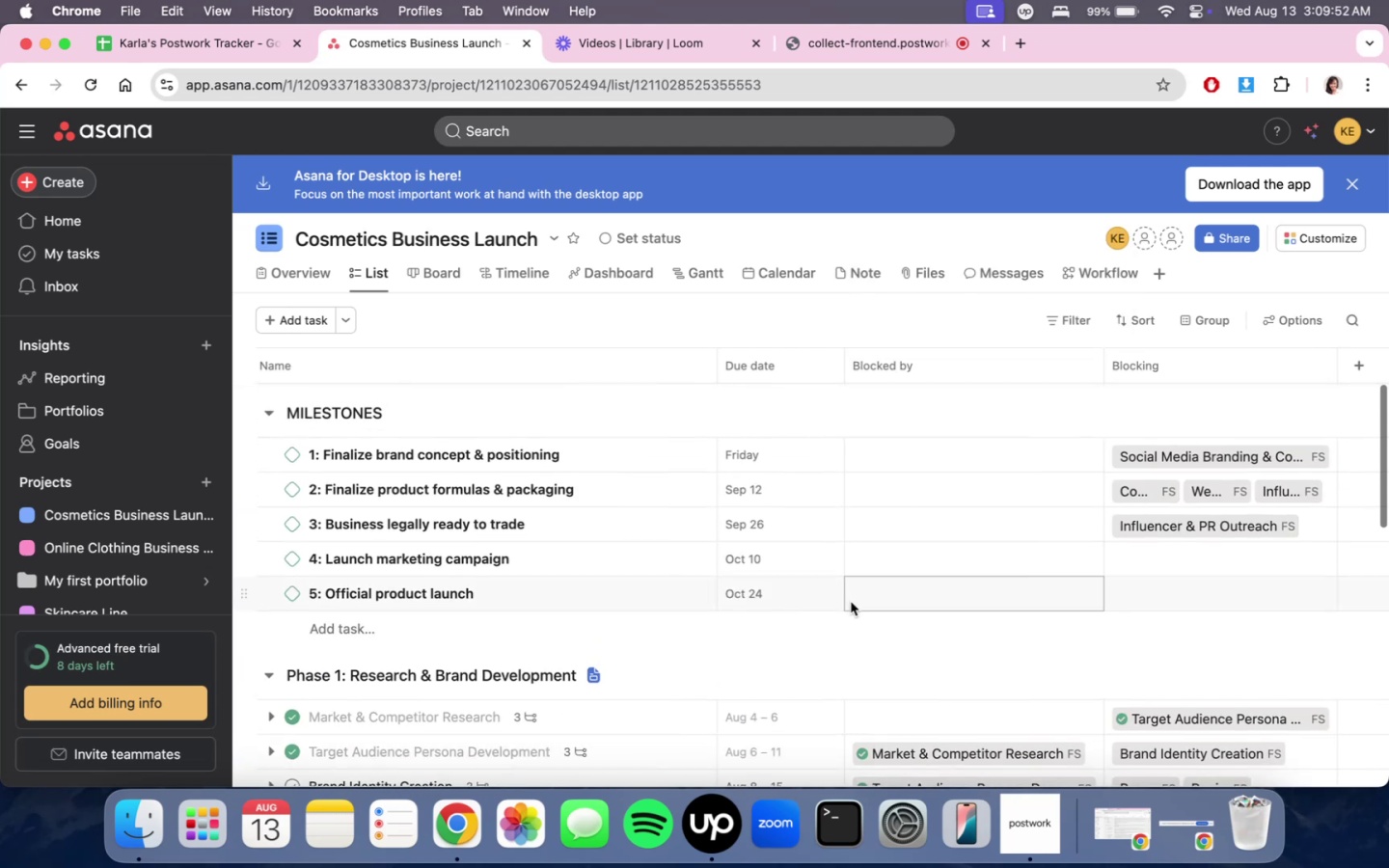 
scroll: coordinate [808, 653], scroll_direction: down, amount: 17.0
 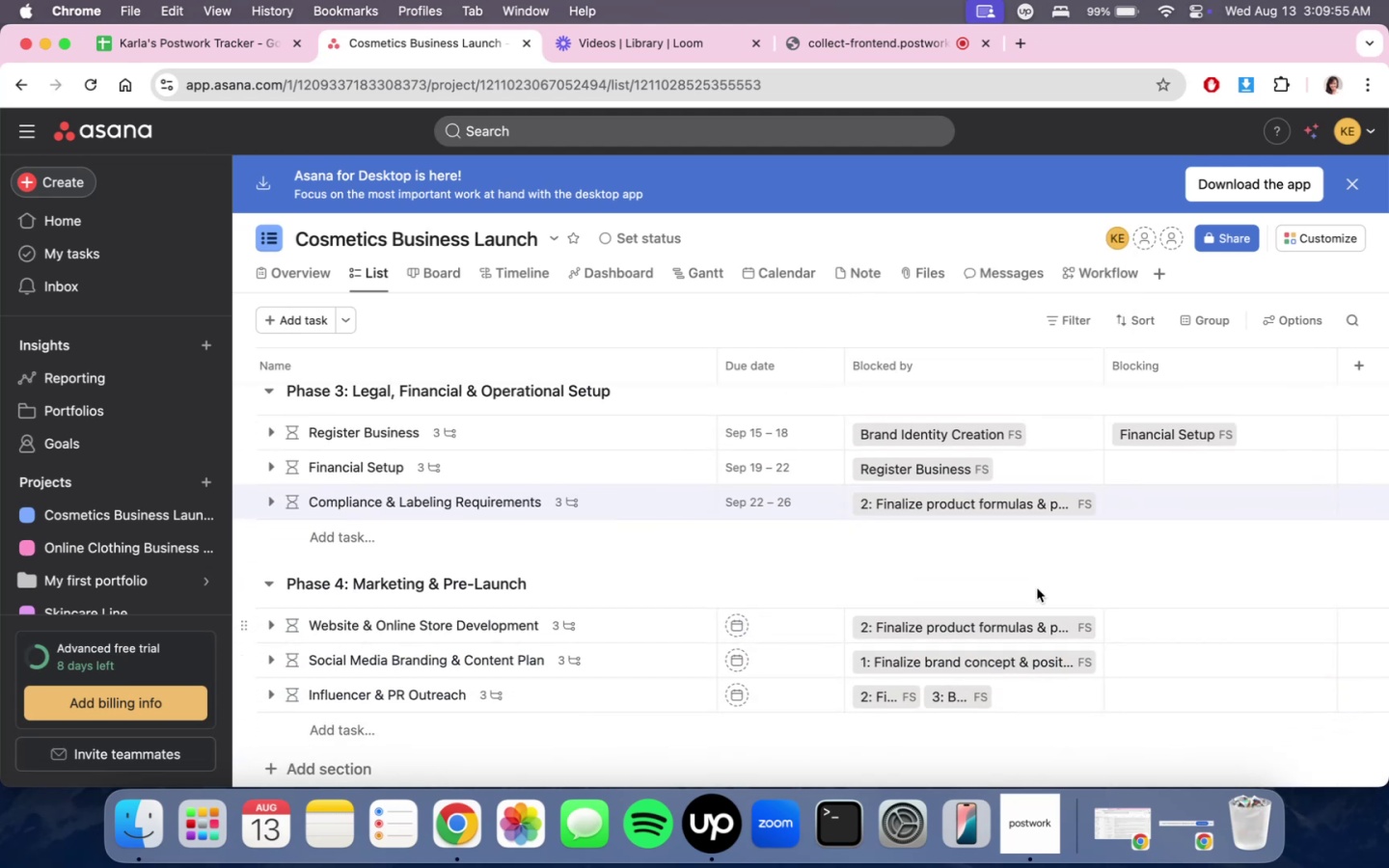 
scroll: coordinate [818, 573], scroll_direction: up, amount: 4.0
 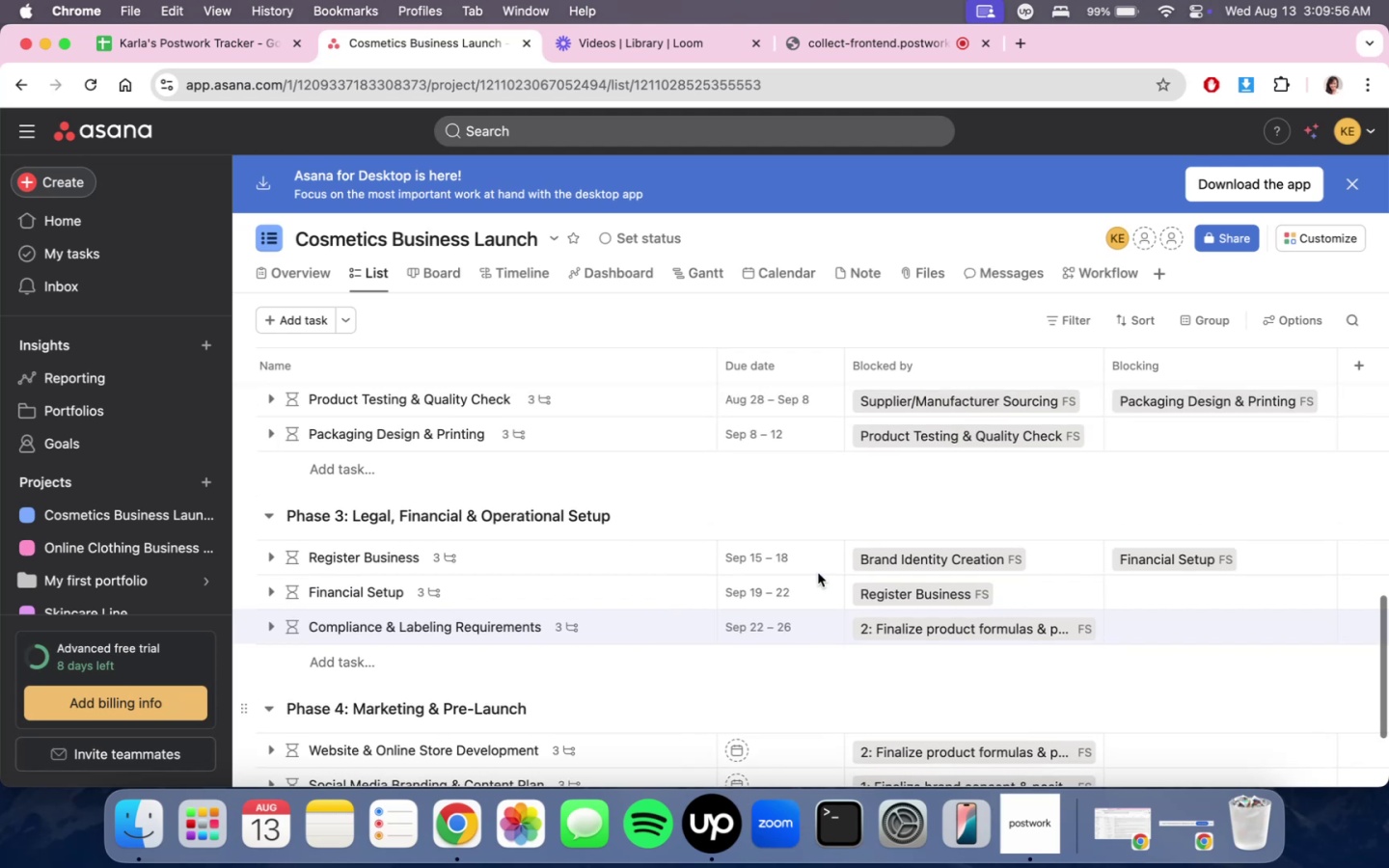 
scroll: coordinate [780, 656], scroll_direction: down, amount: 3.0
 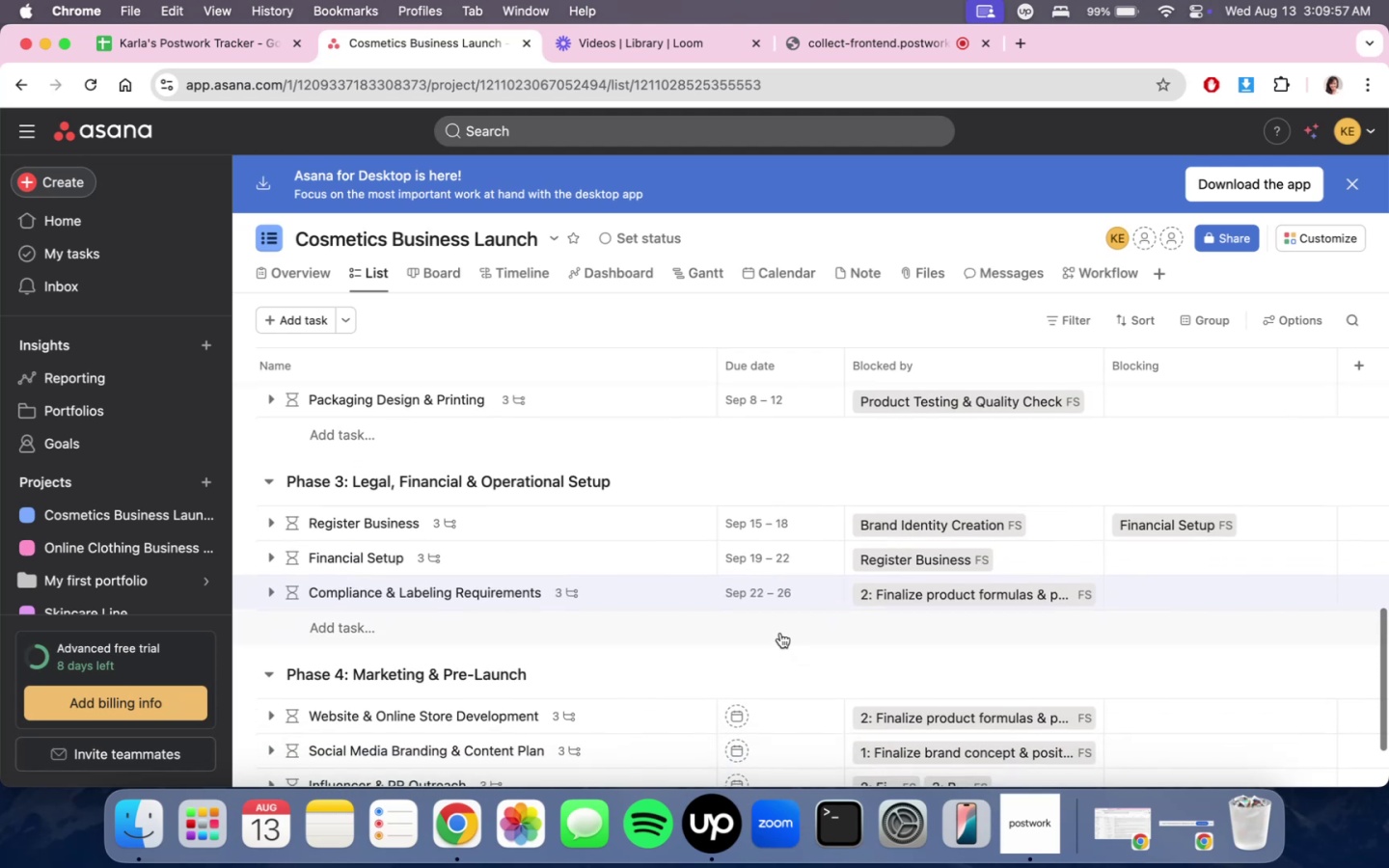 
mouse_move([804, 604])
 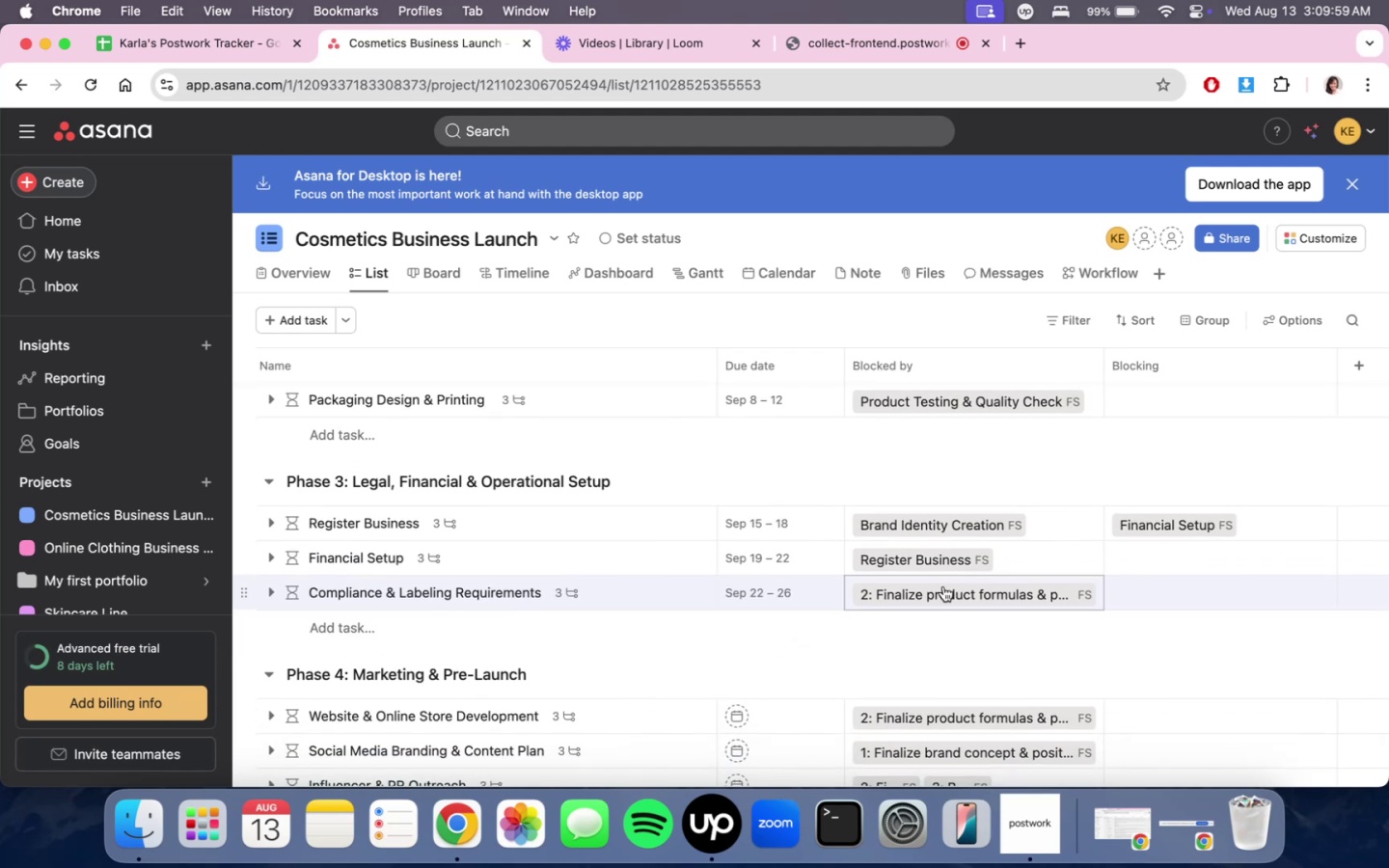 
scroll: coordinate [951, 594], scroll_direction: down, amount: 2.0
 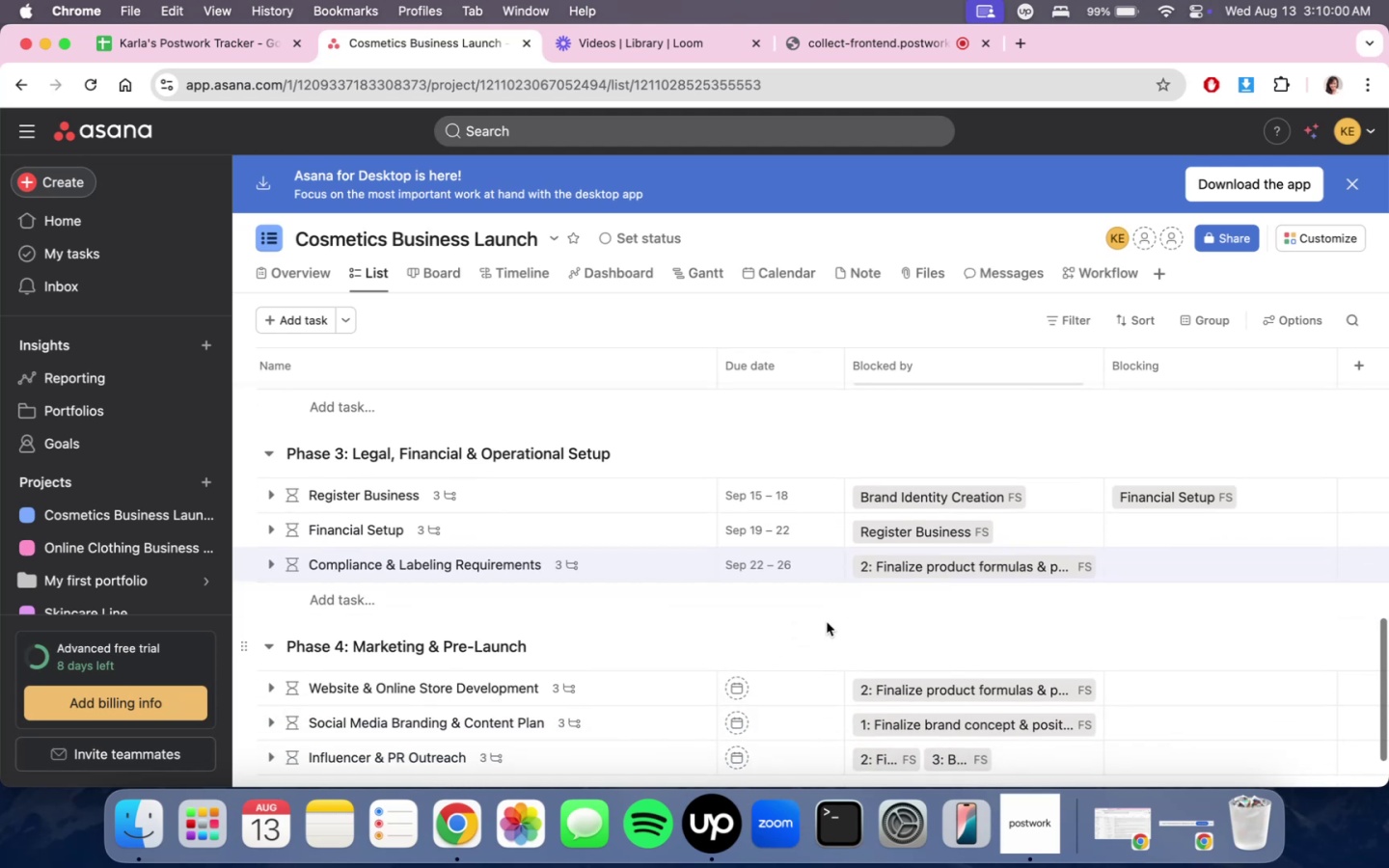 
mouse_move([803, 576])
 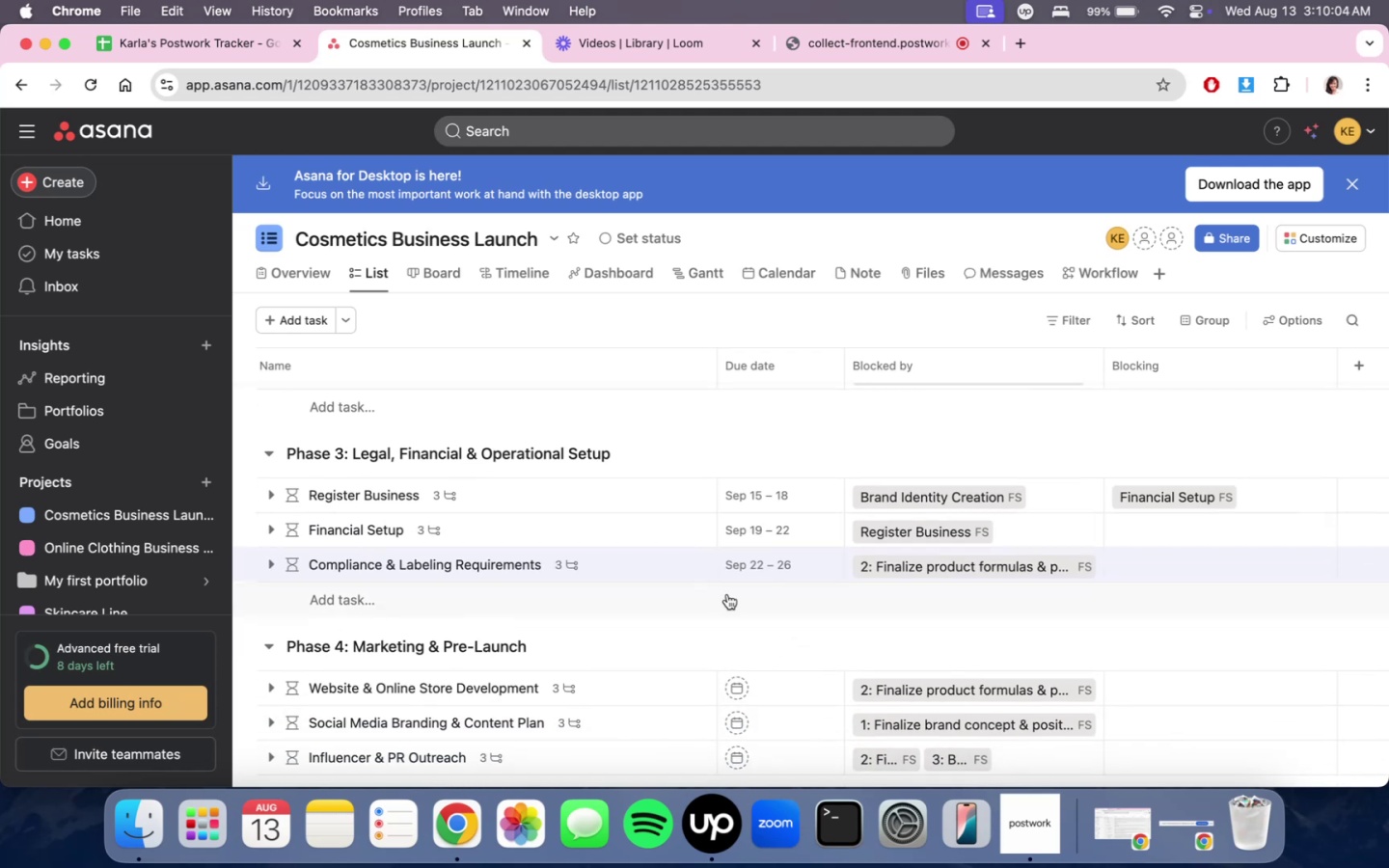 
scroll: coordinate [855, 651], scroll_direction: down, amount: 4.0
 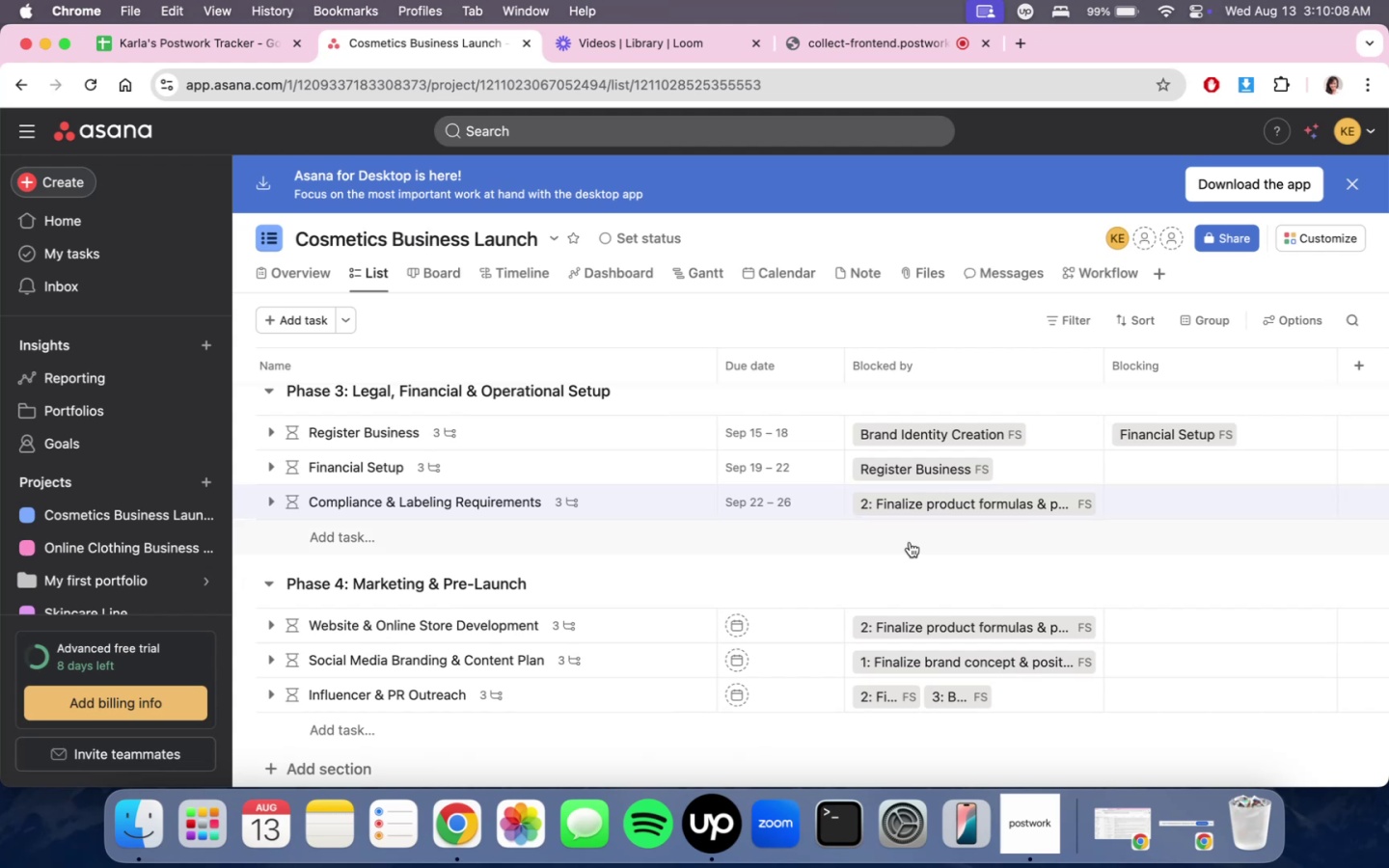 
wait(5.09)
 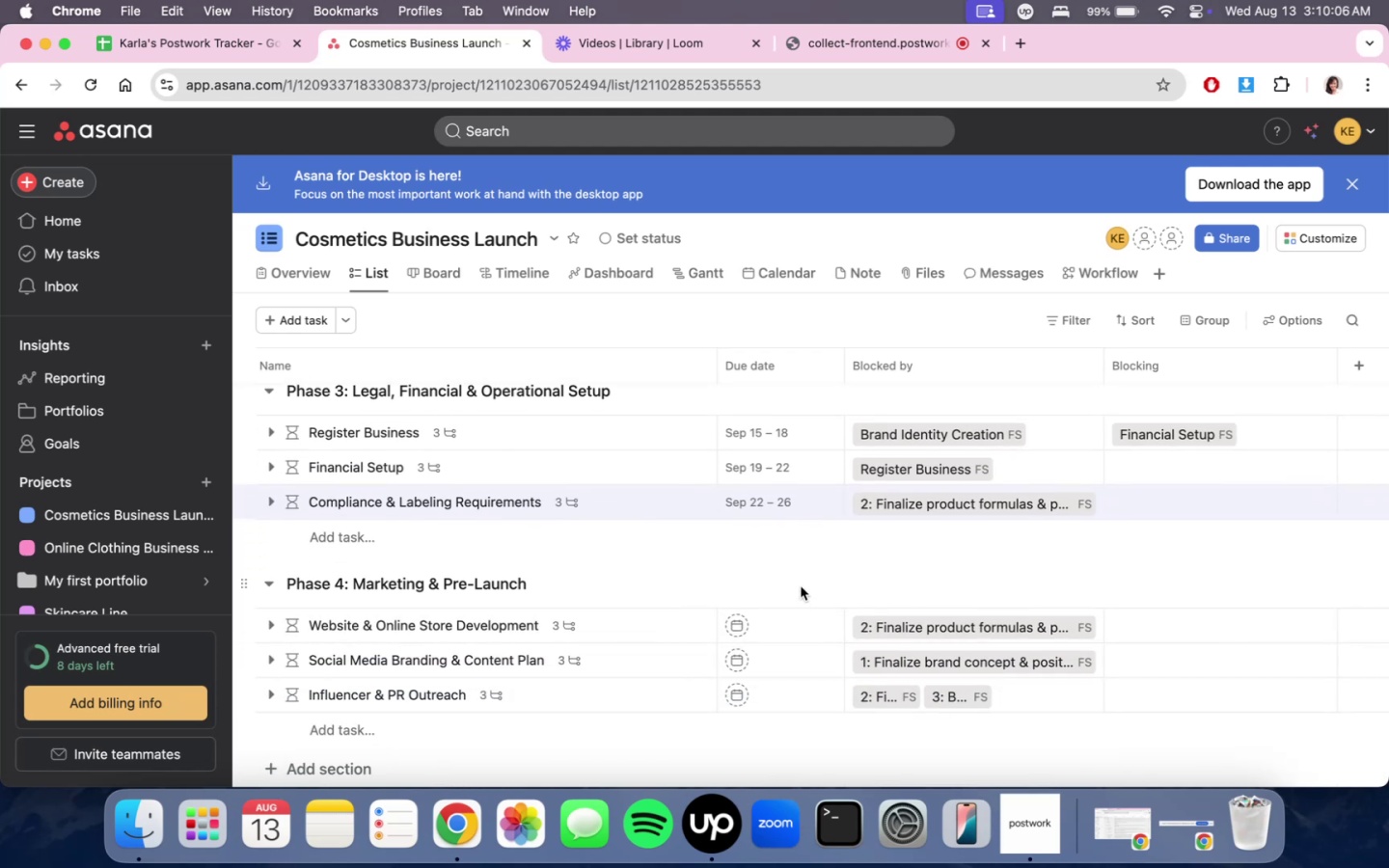 
scroll: coordinate [779, 583], scroll_direction: up, amount: 2.0
 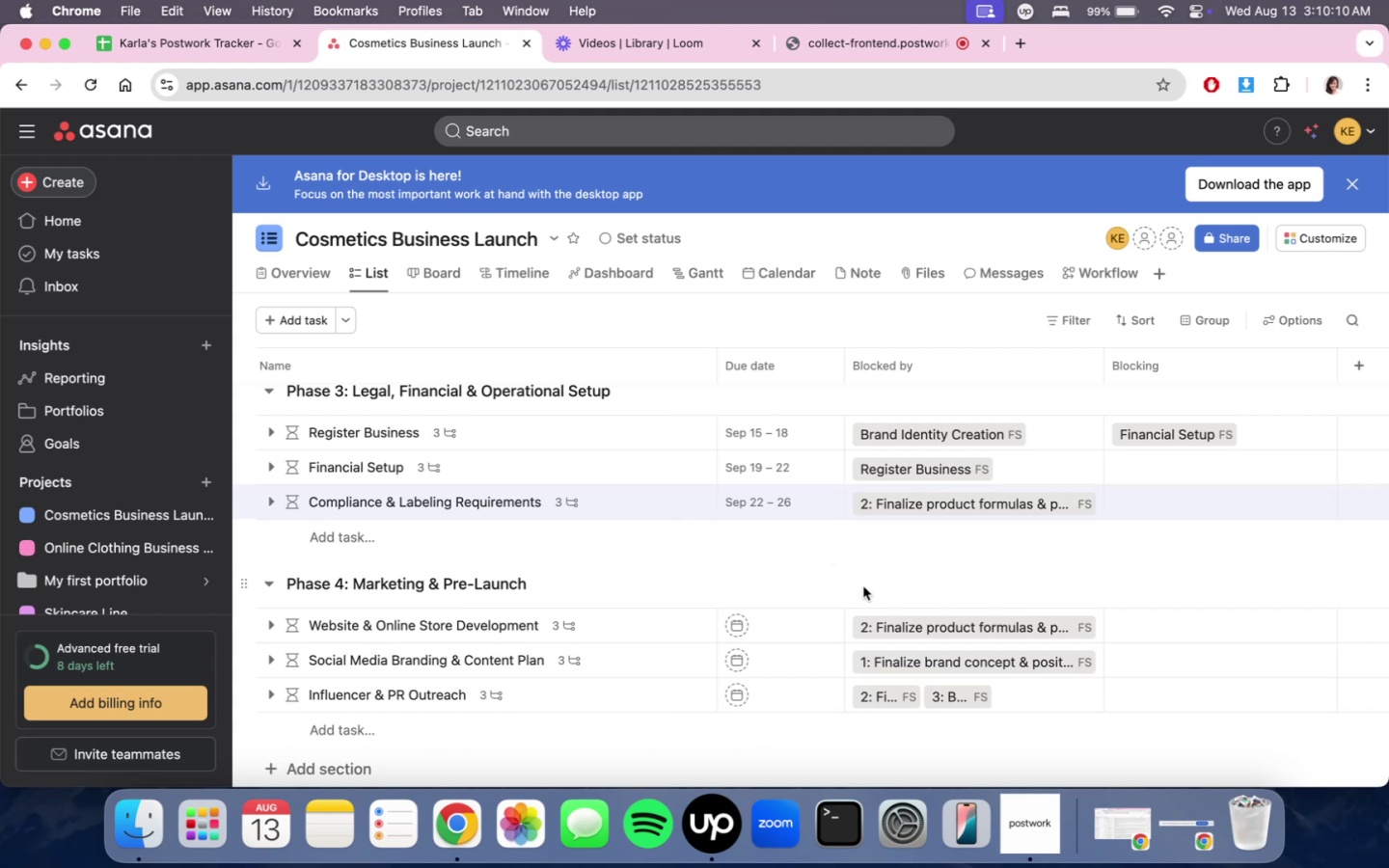 
scroll: coordinate [855, 590], scroll_direction: none, amount: 0.0
 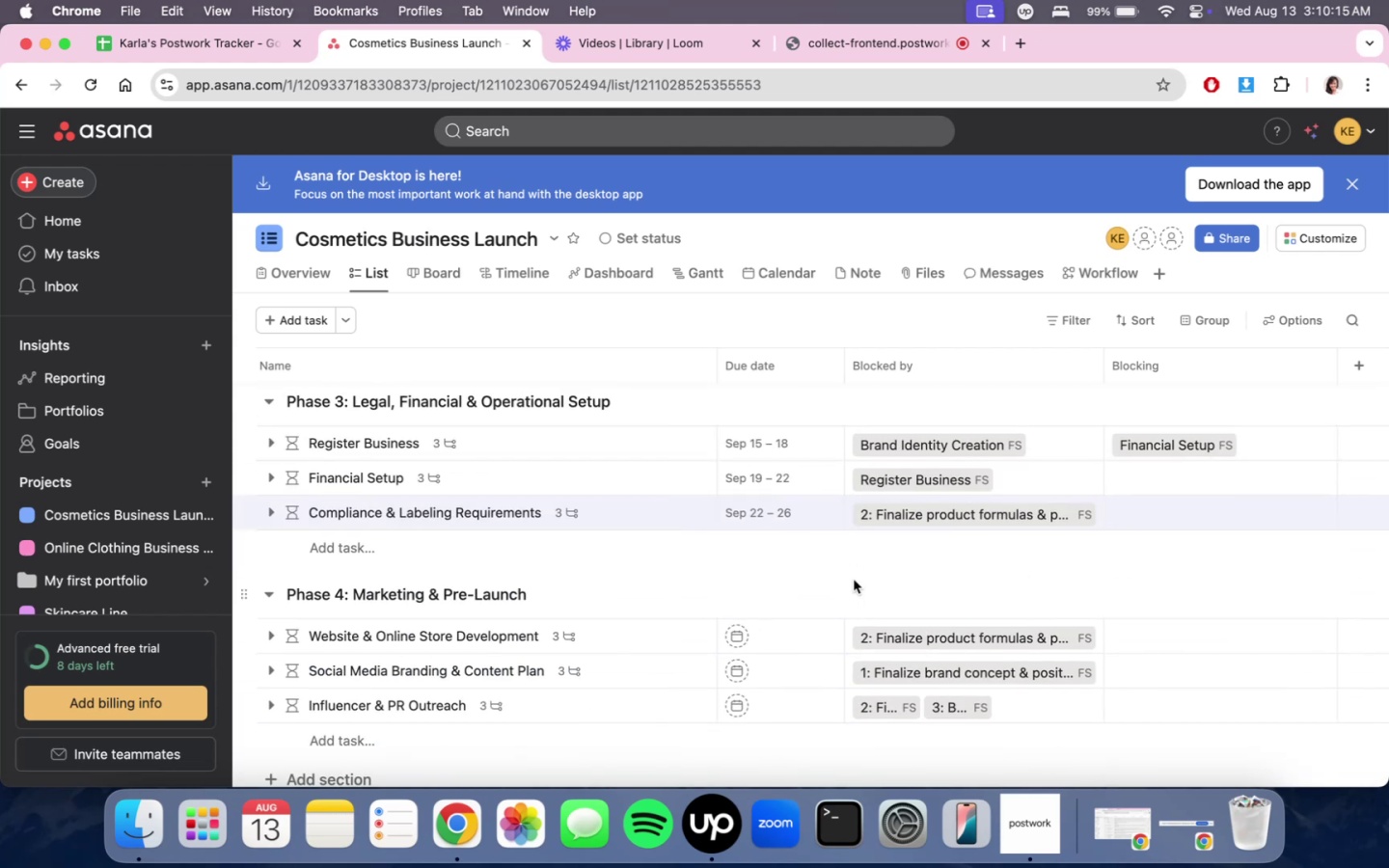 
wait(5.43)
 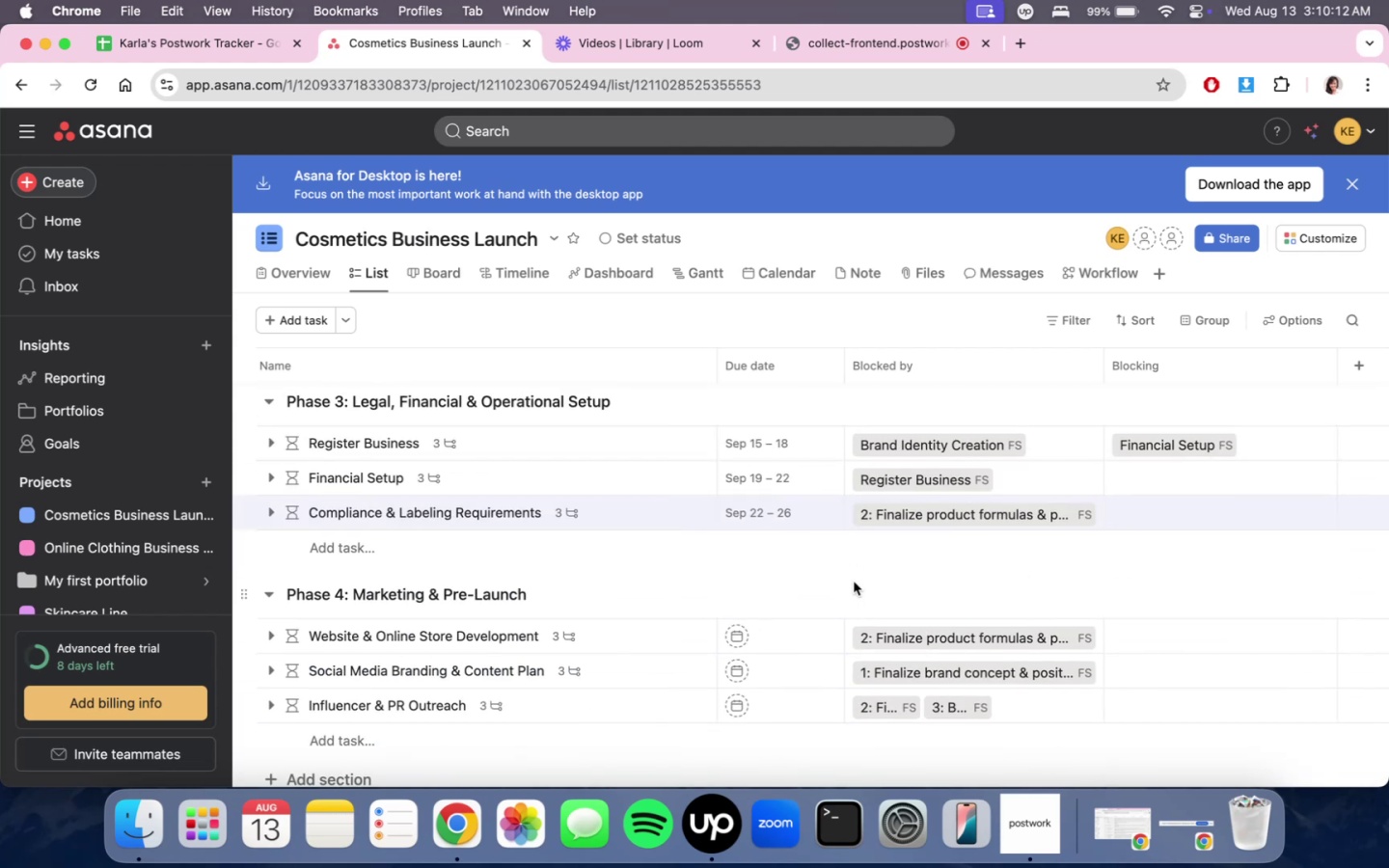 
scroll: coordinate [801, 594], scroll_direction: up, amount: 2.0
 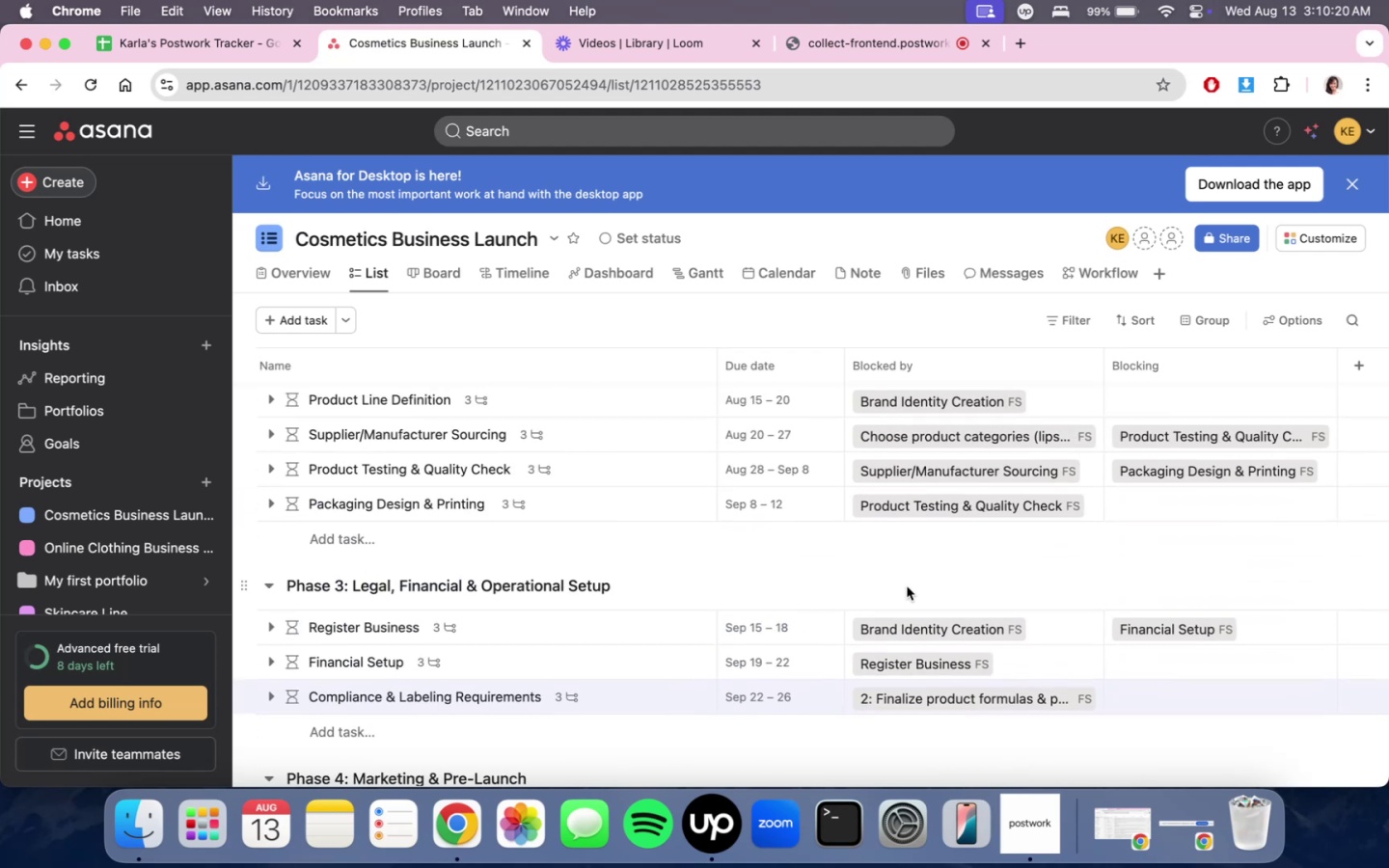 
wait(5.14)
 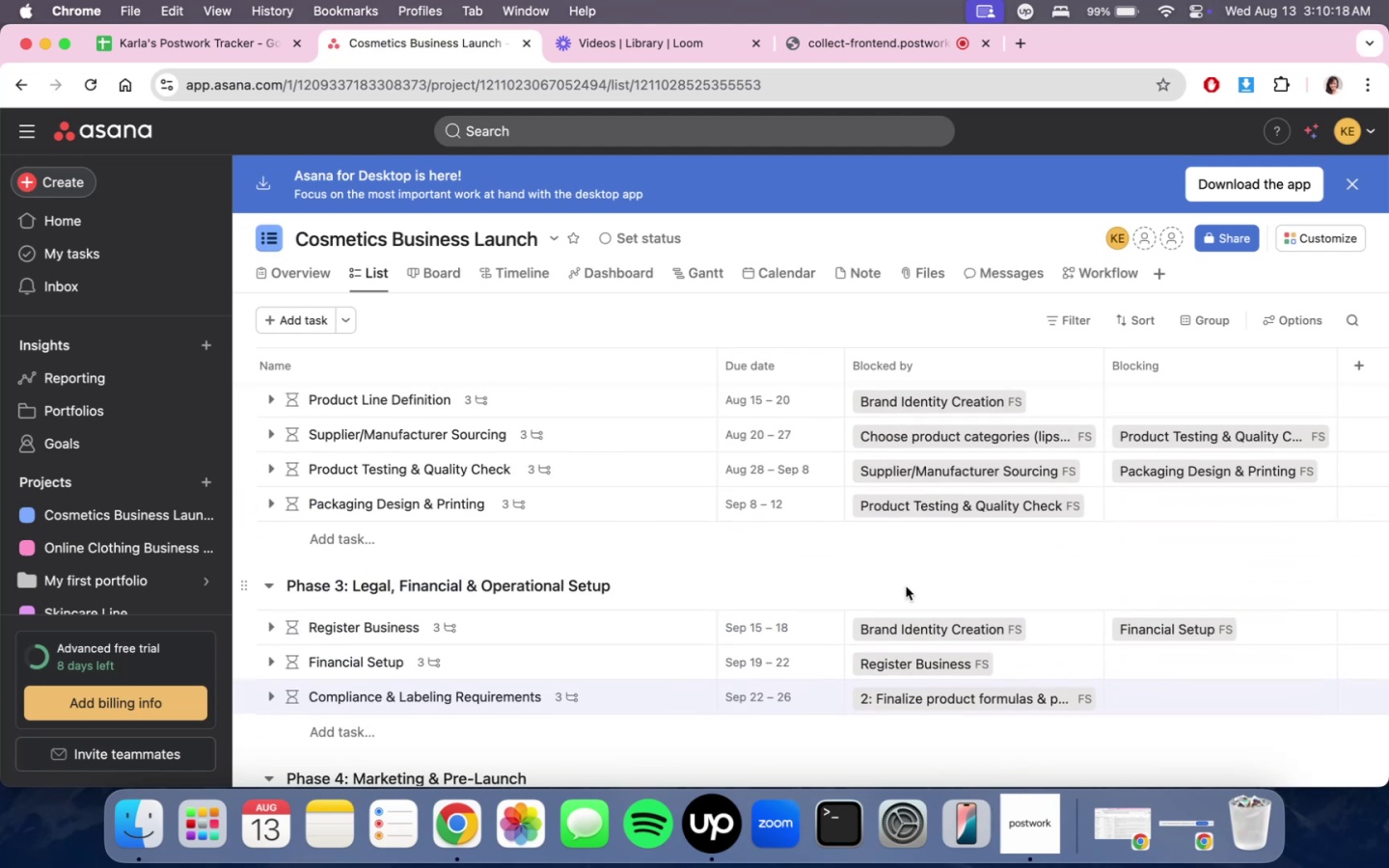 
scroll: coordinate [839, 627], scroll_direction: down, amount: 4.0
 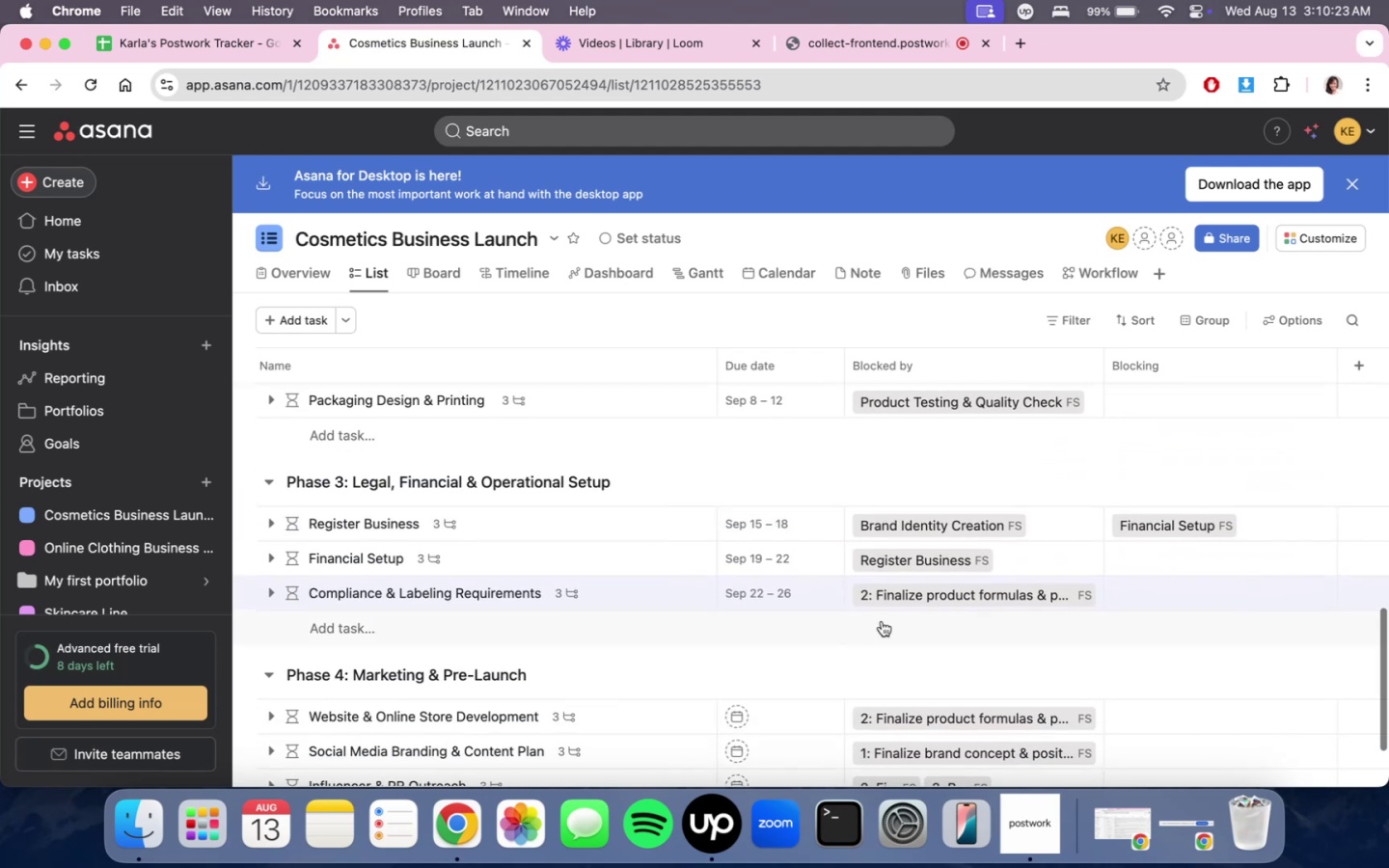 
scroll: coordinate [853, 641], scroll_direction: up, amount: 15.0
 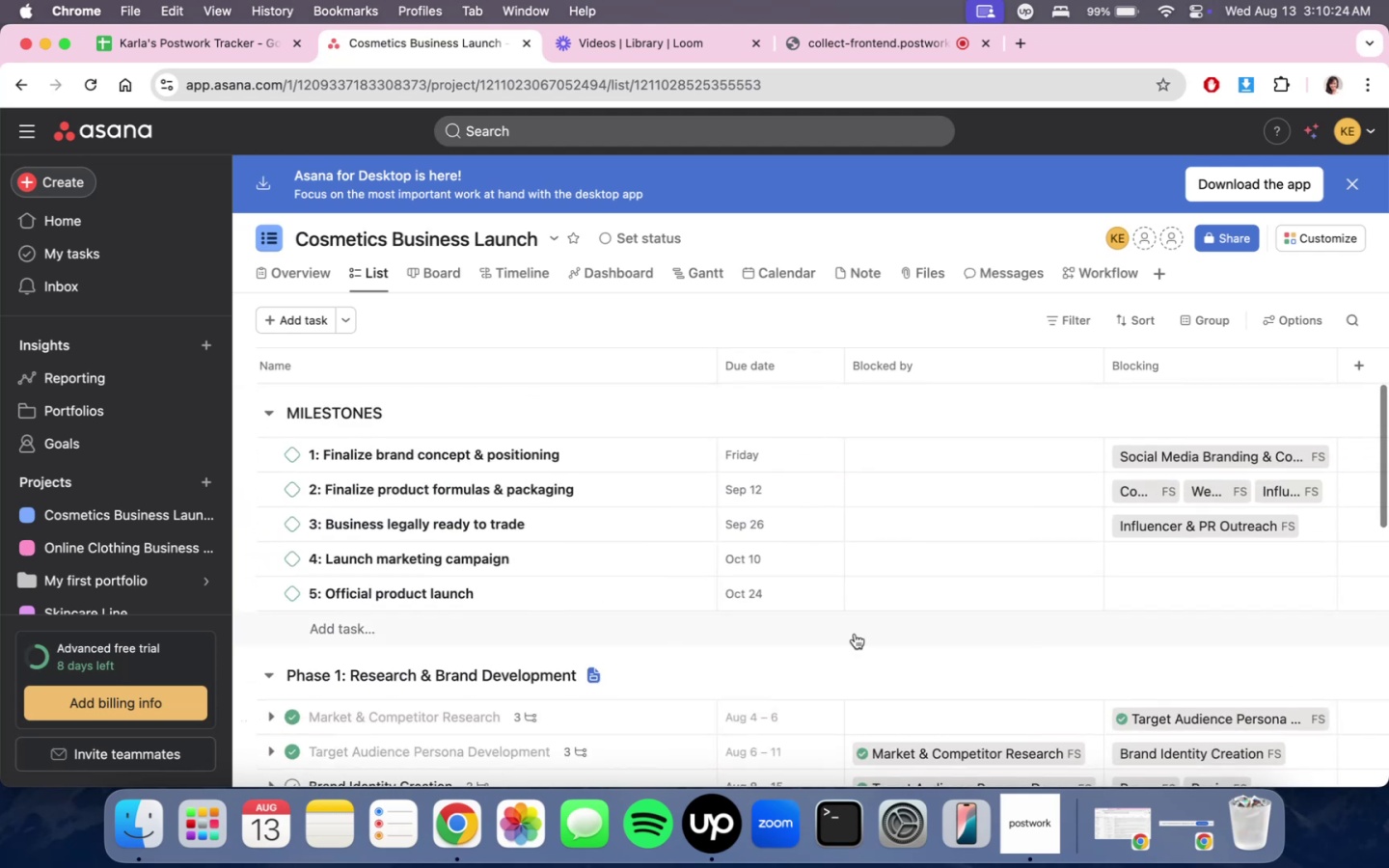 
scroll: coordinate [848, 607], scroll_direction: down, amount: 22.0
 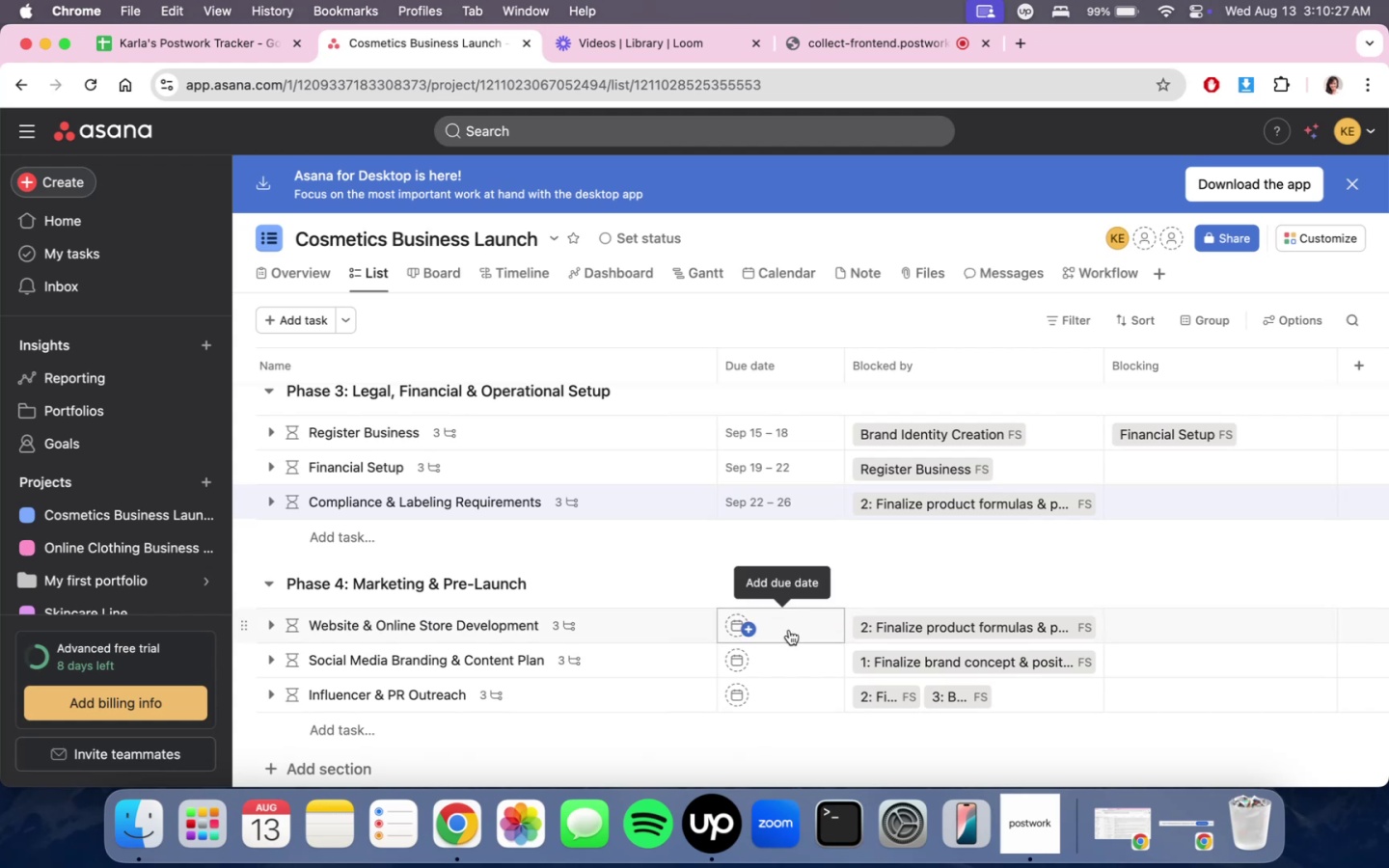 
left_click([789, 630])
 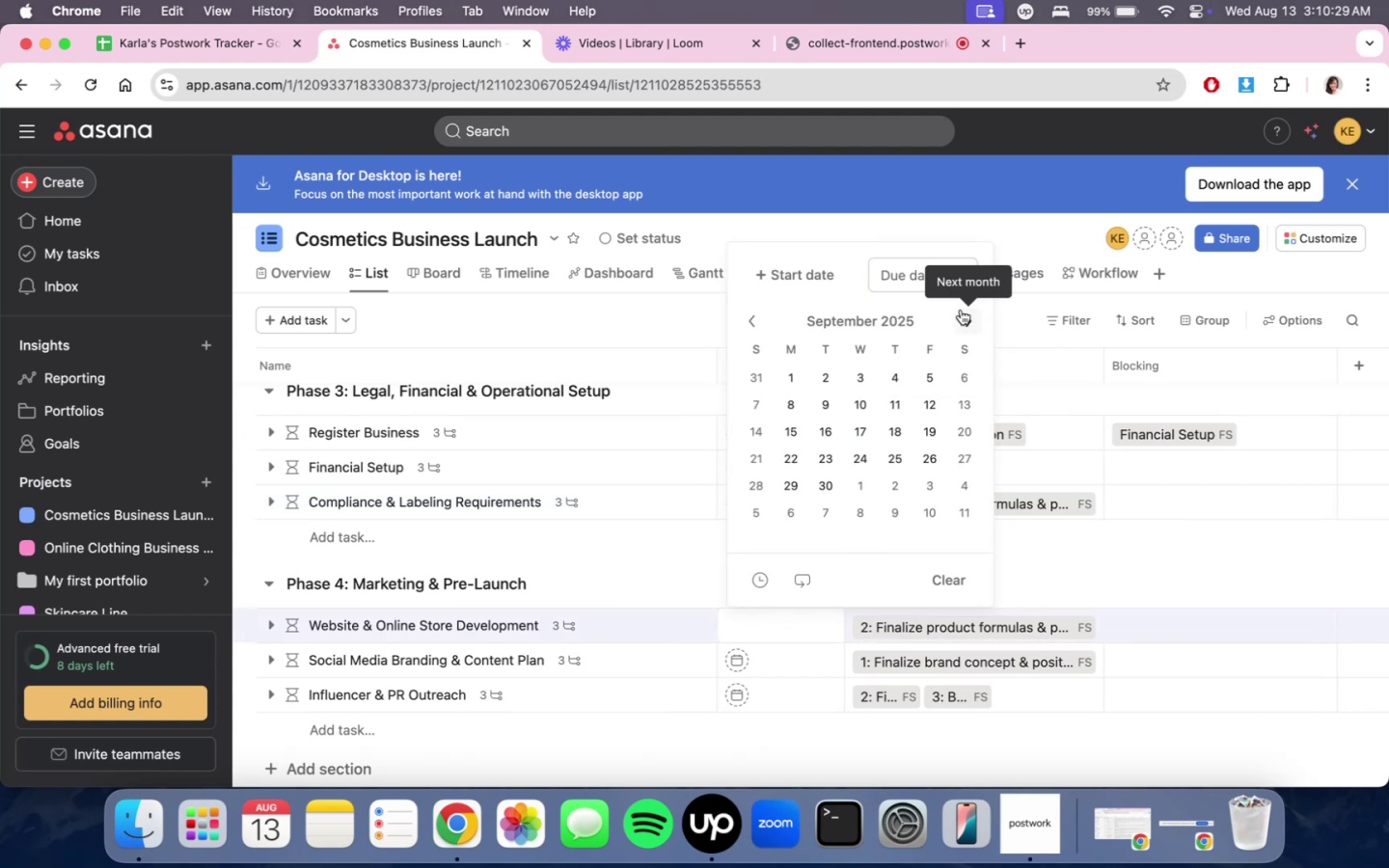 
left_click([815, 272])
 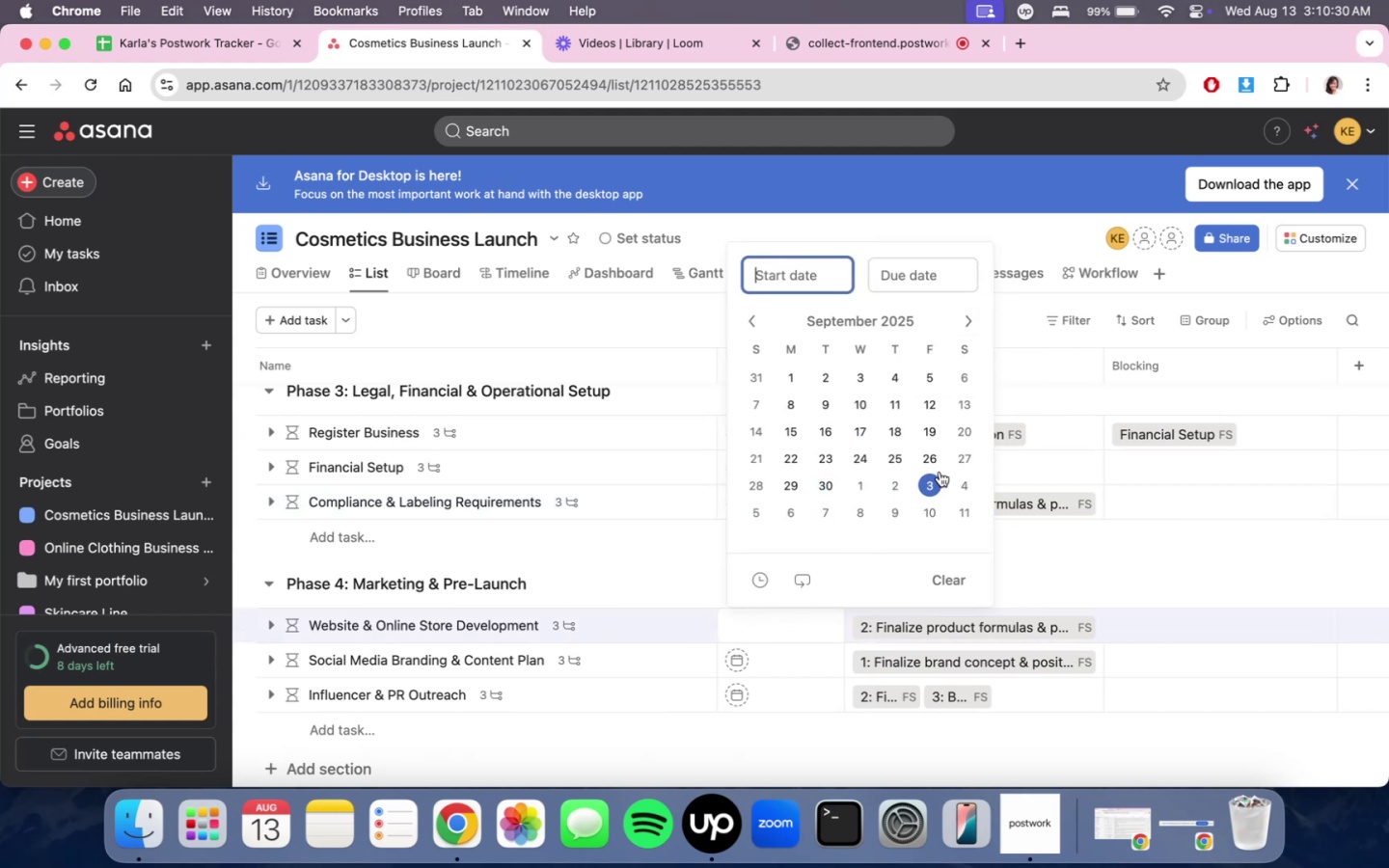 
left_click([957, 459])
 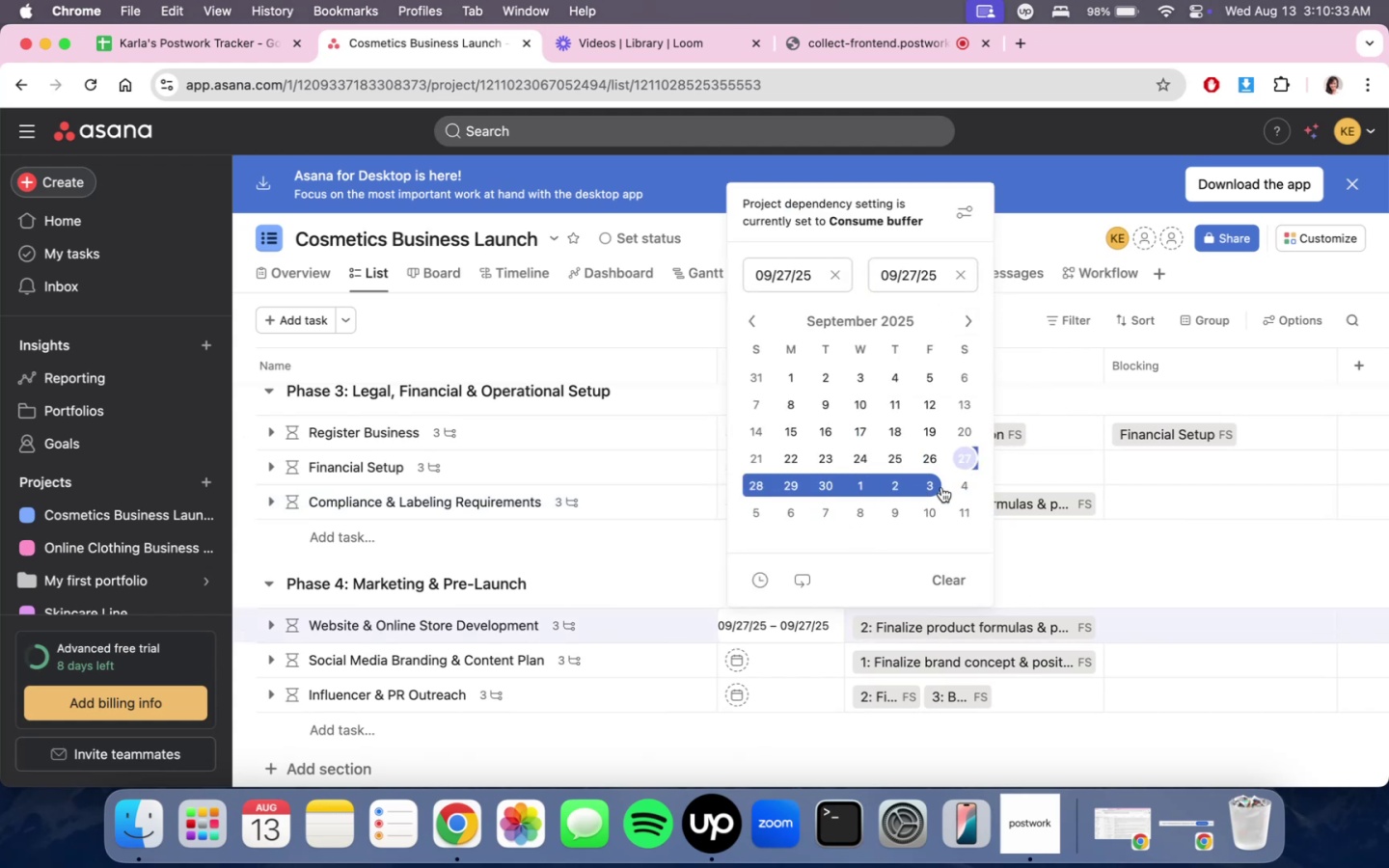 
left_click([864, 484])
 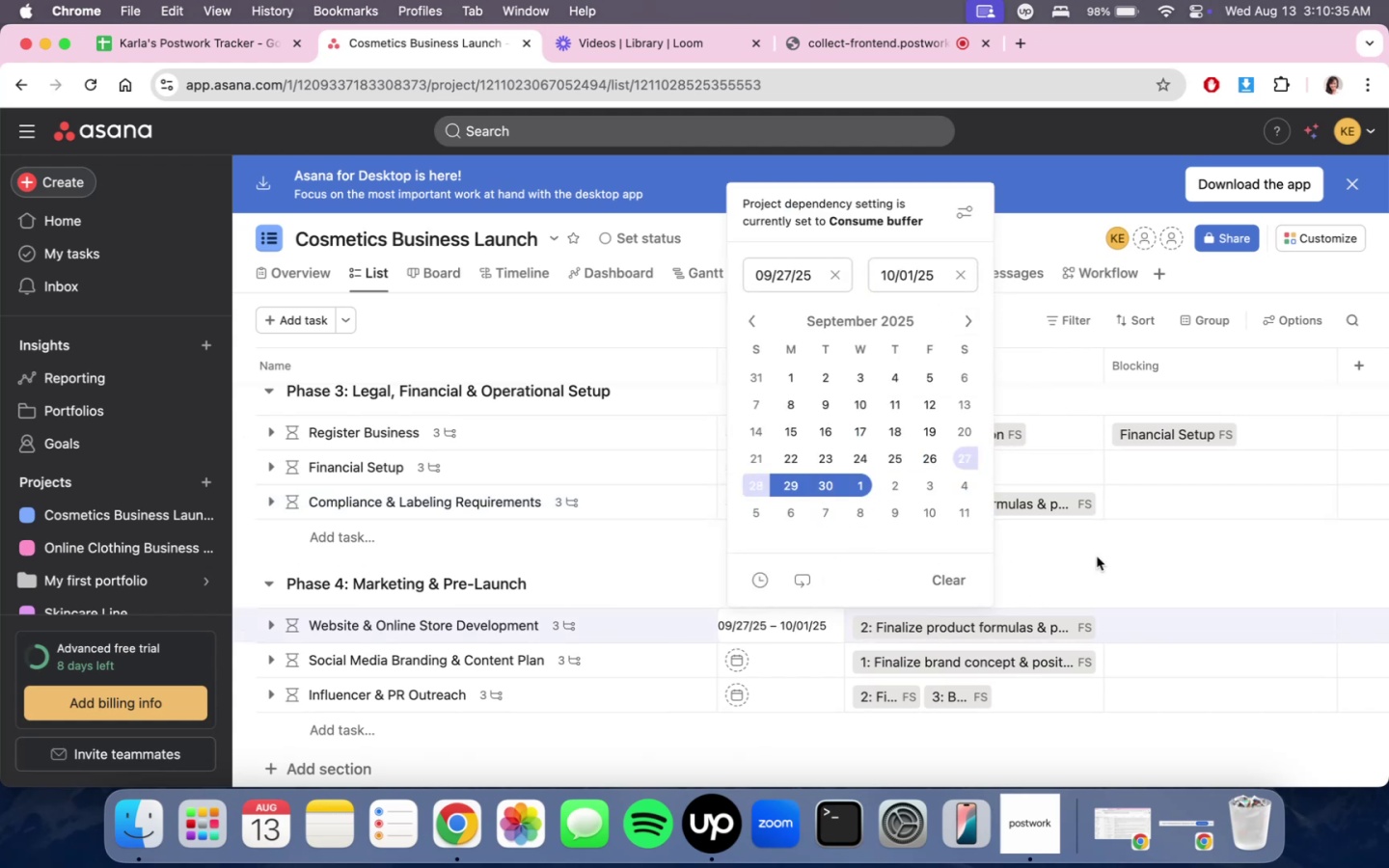 
left_click([1090, 563])
 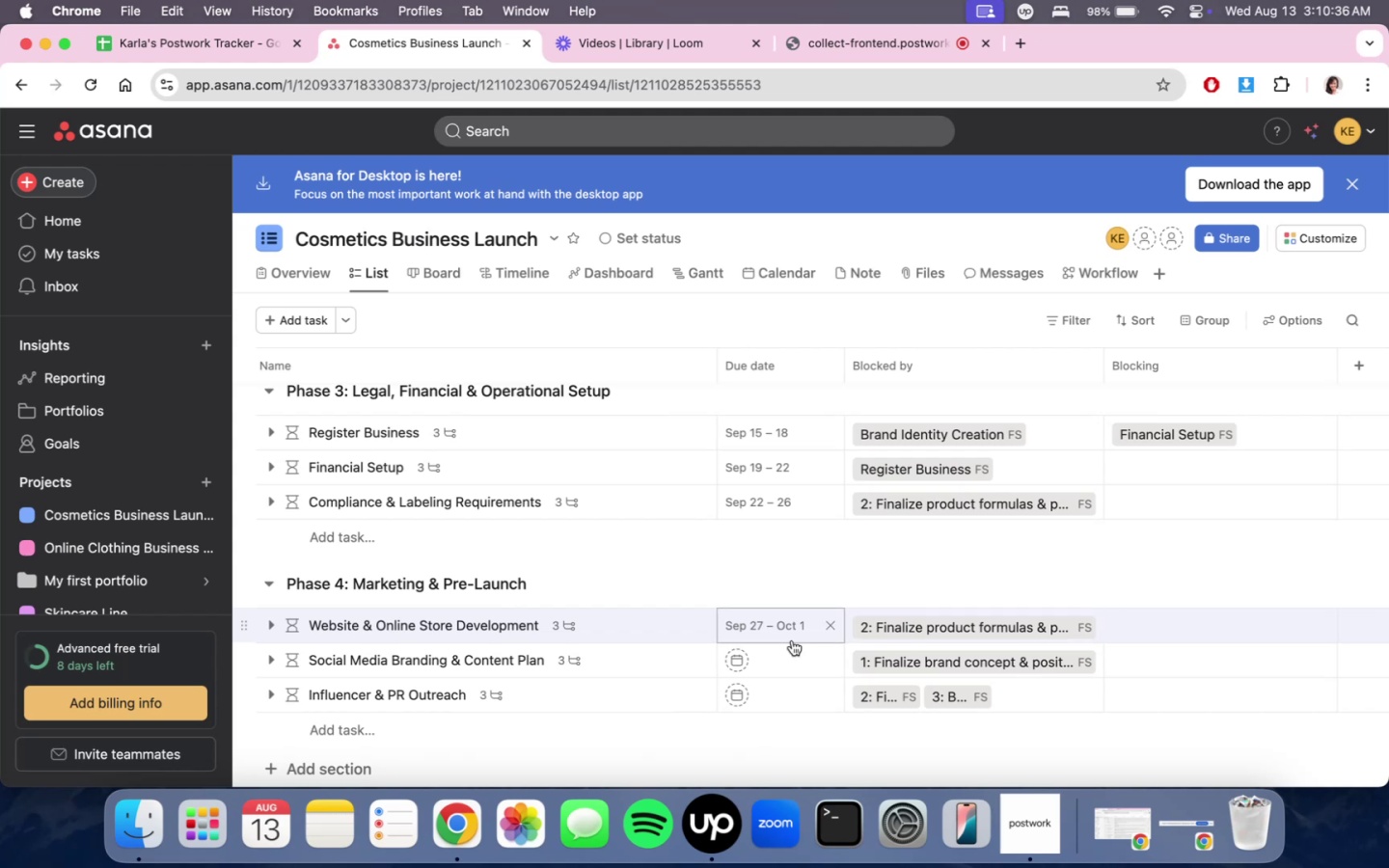 
scroll: coordinate [773, 645], scroll_direction: down, amount: 2.0
 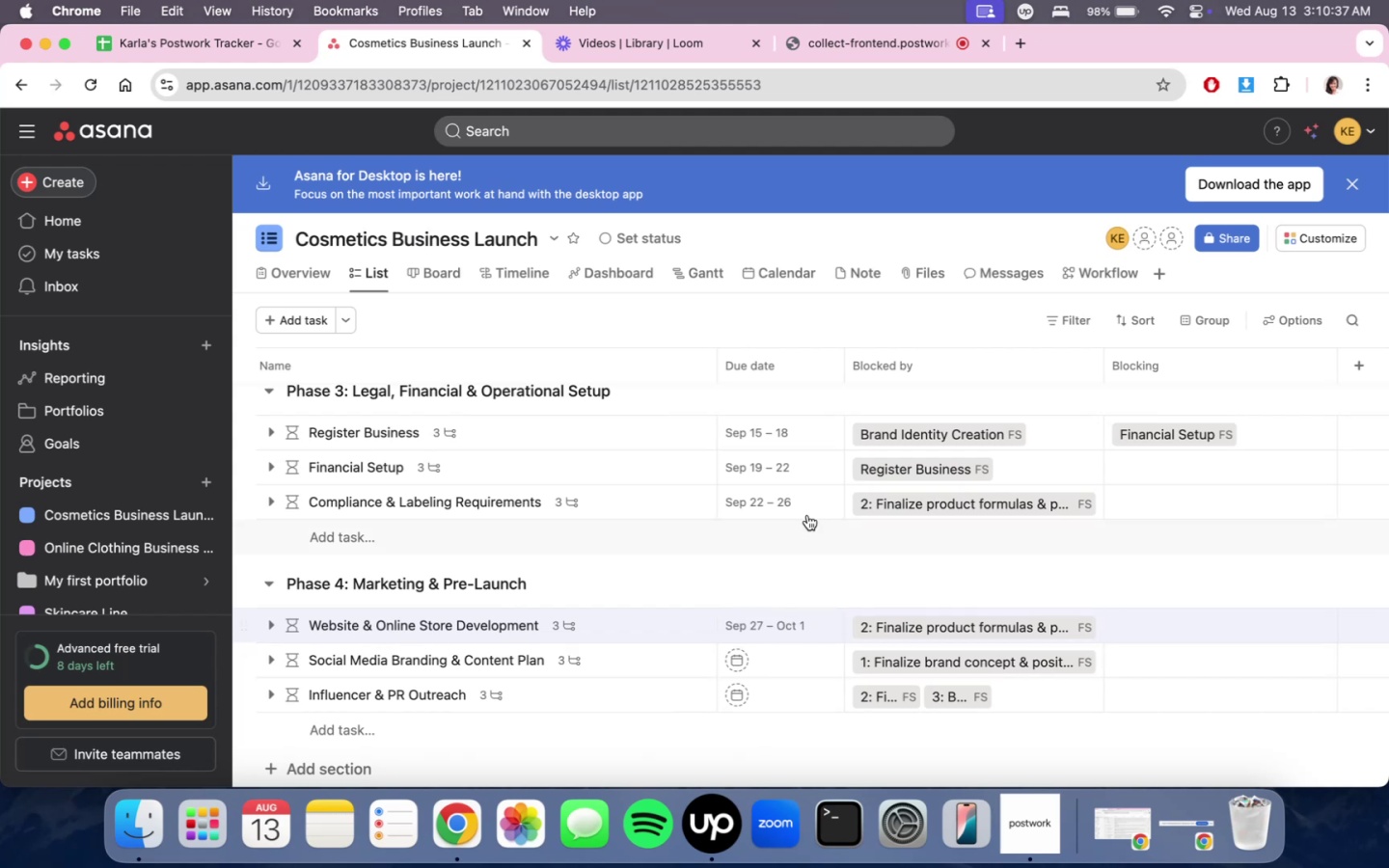 
scroll: coordinate [817, 530], scroll_direction: up, amount: 20.0
 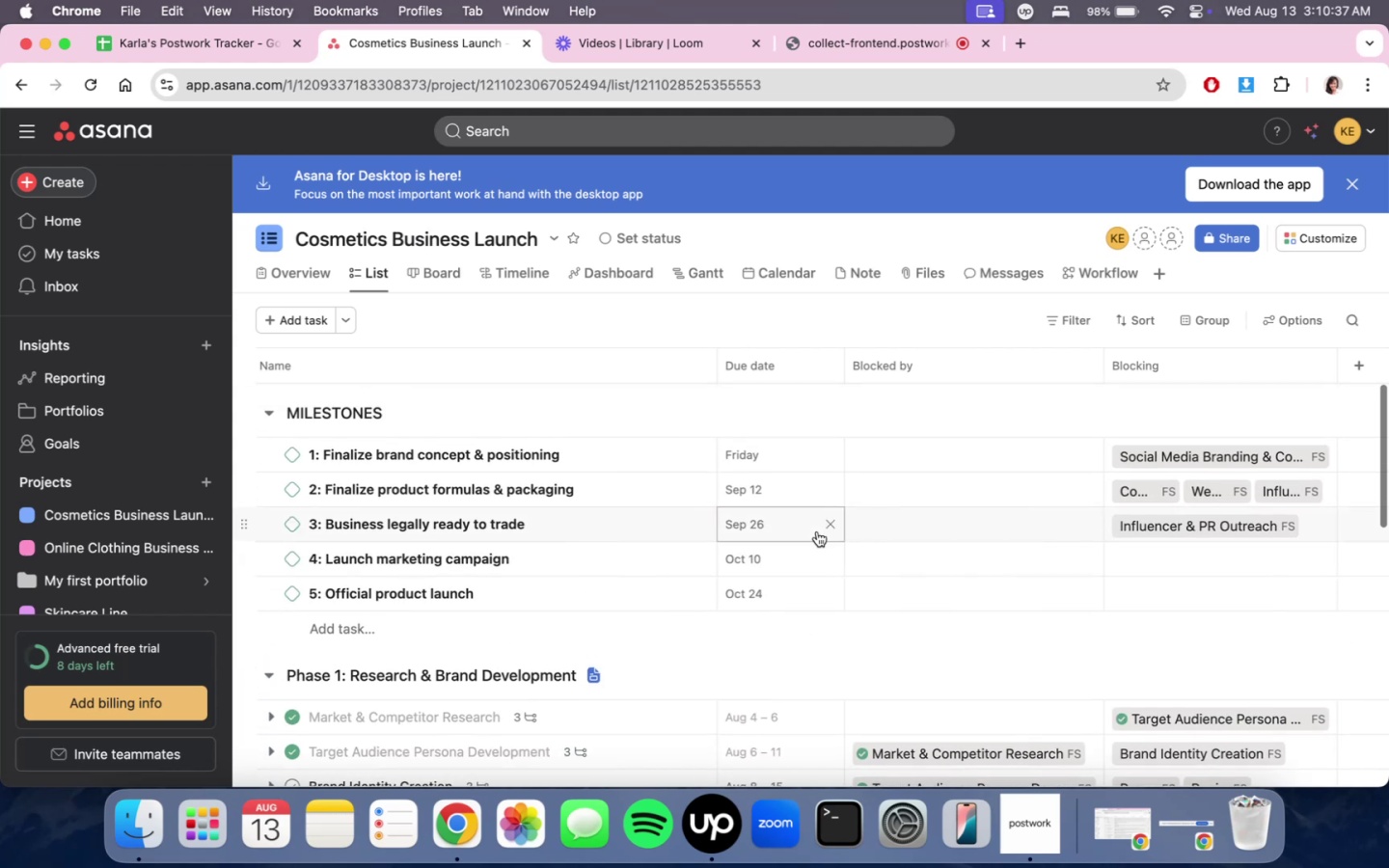 
scroll: coordinate [817, 531], scroll_direction: down, amount: 19.0
 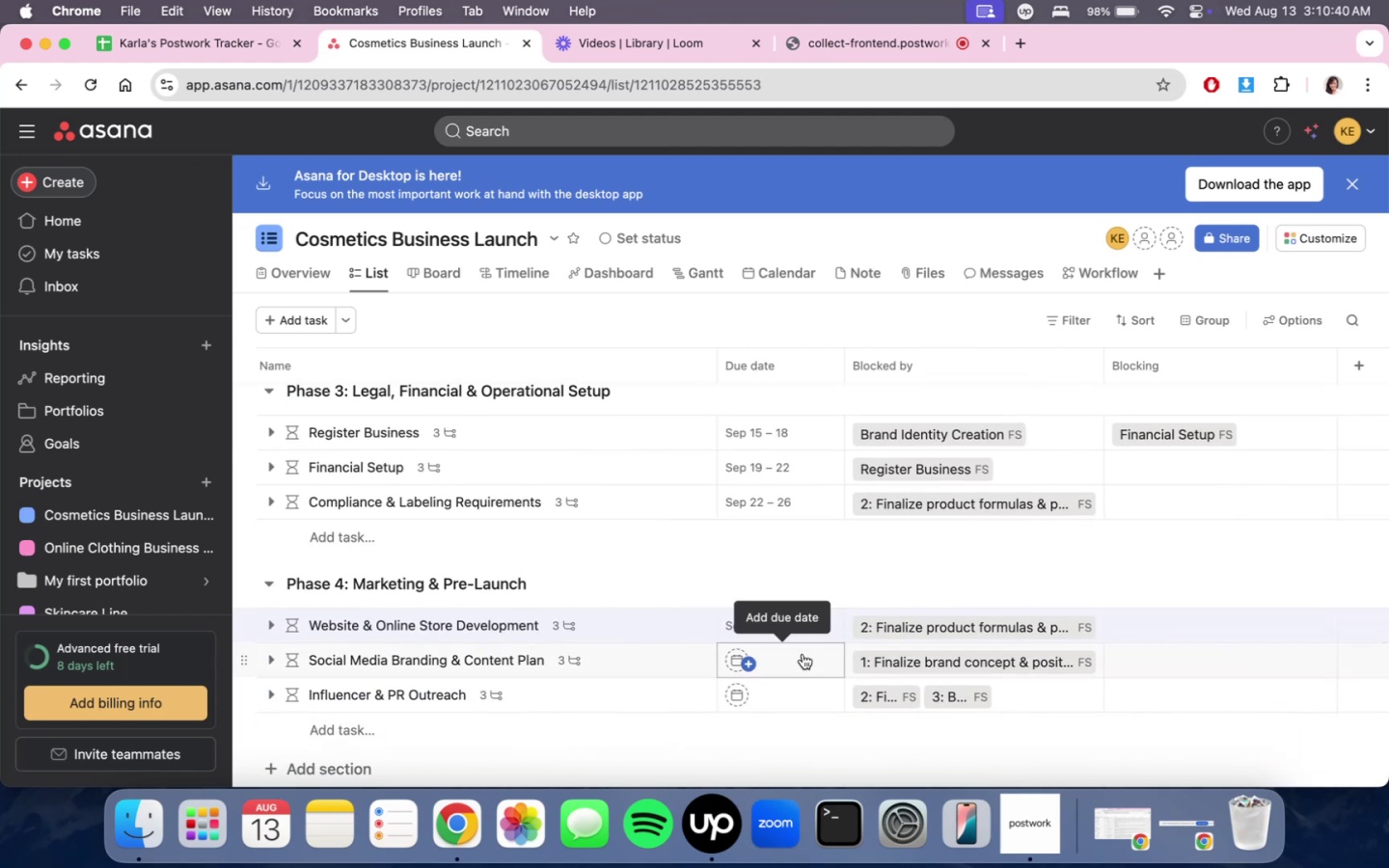 
left_click([803, 654])
 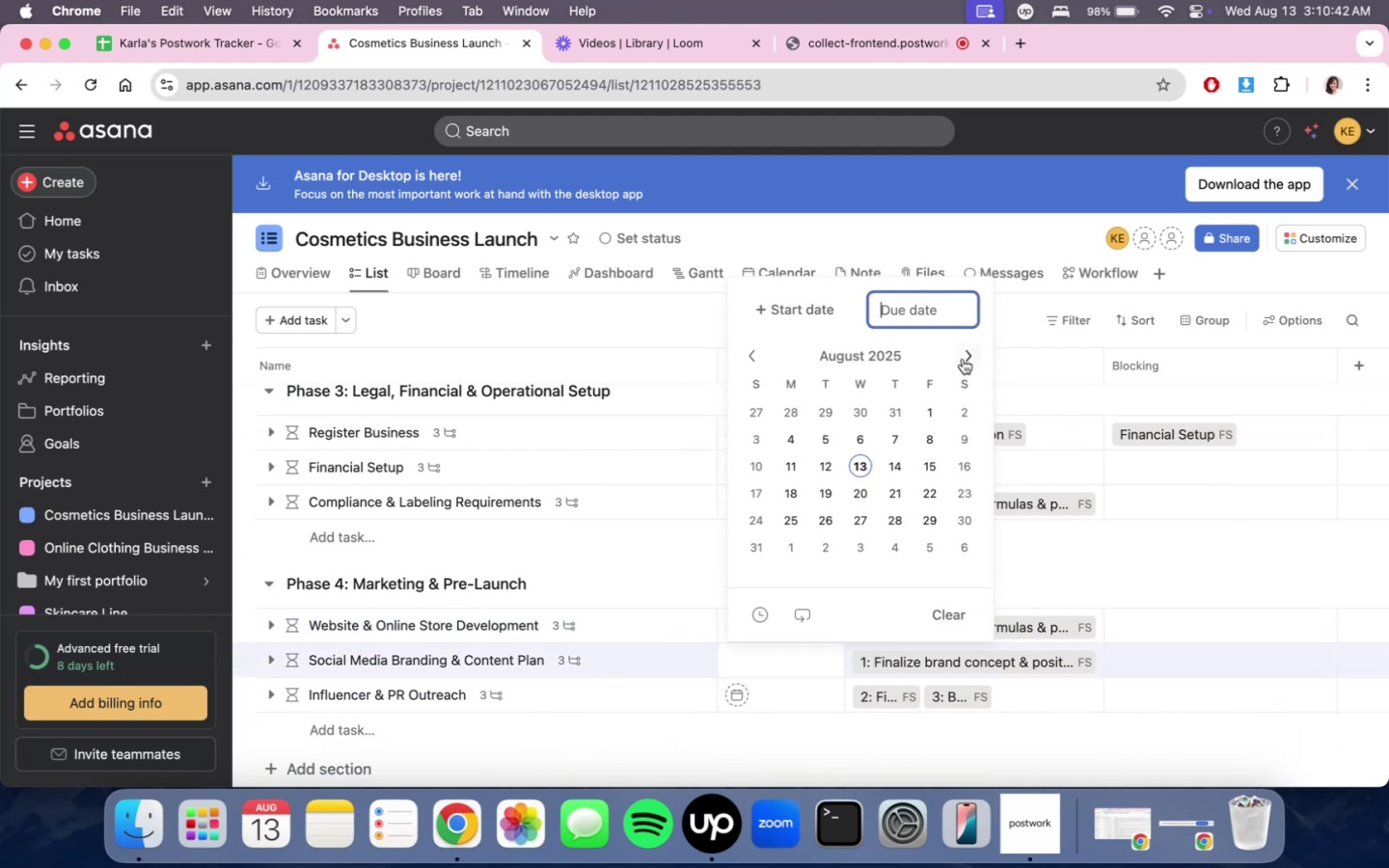 
double_click([963, 359])
 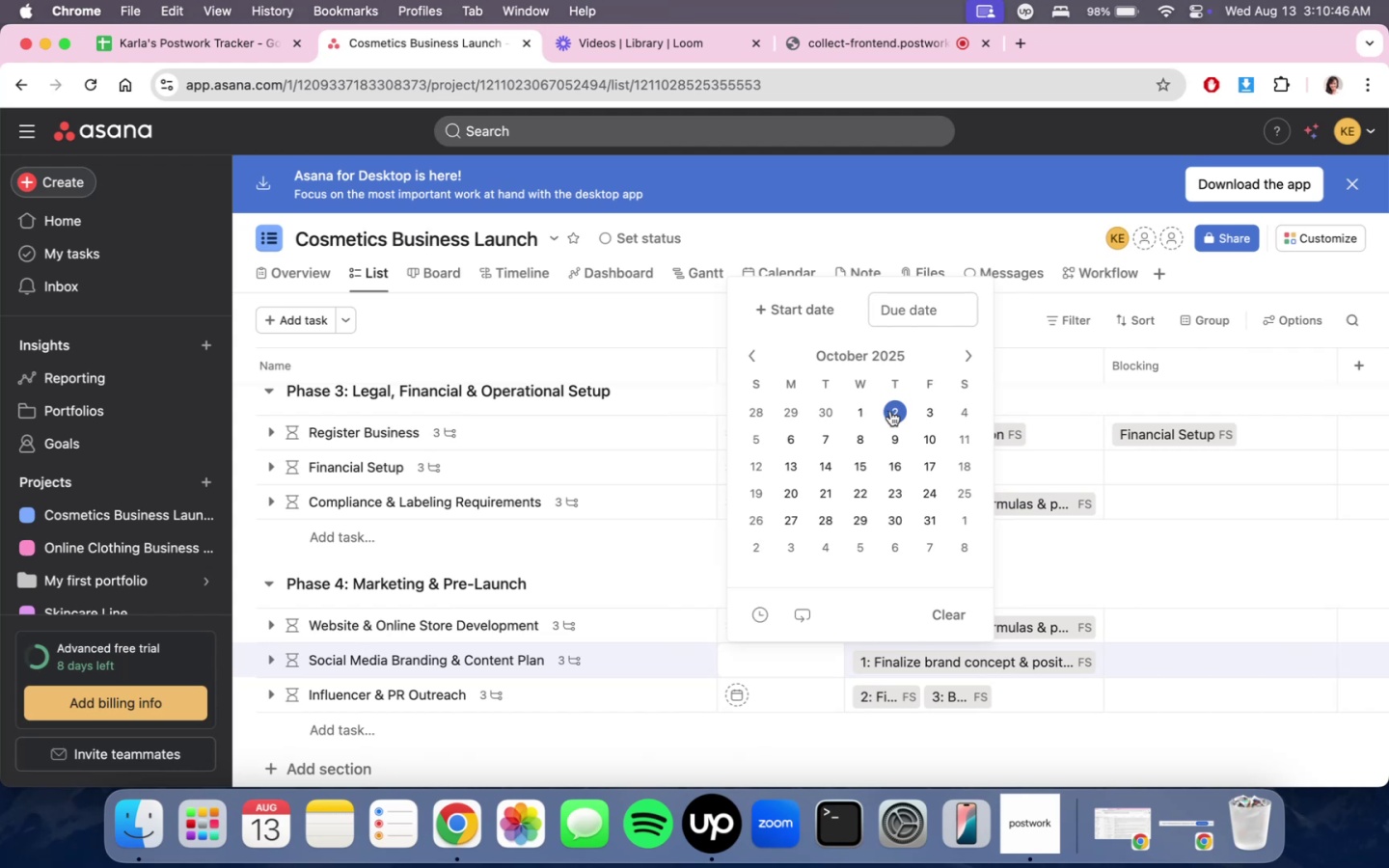 
wait(5.88)
 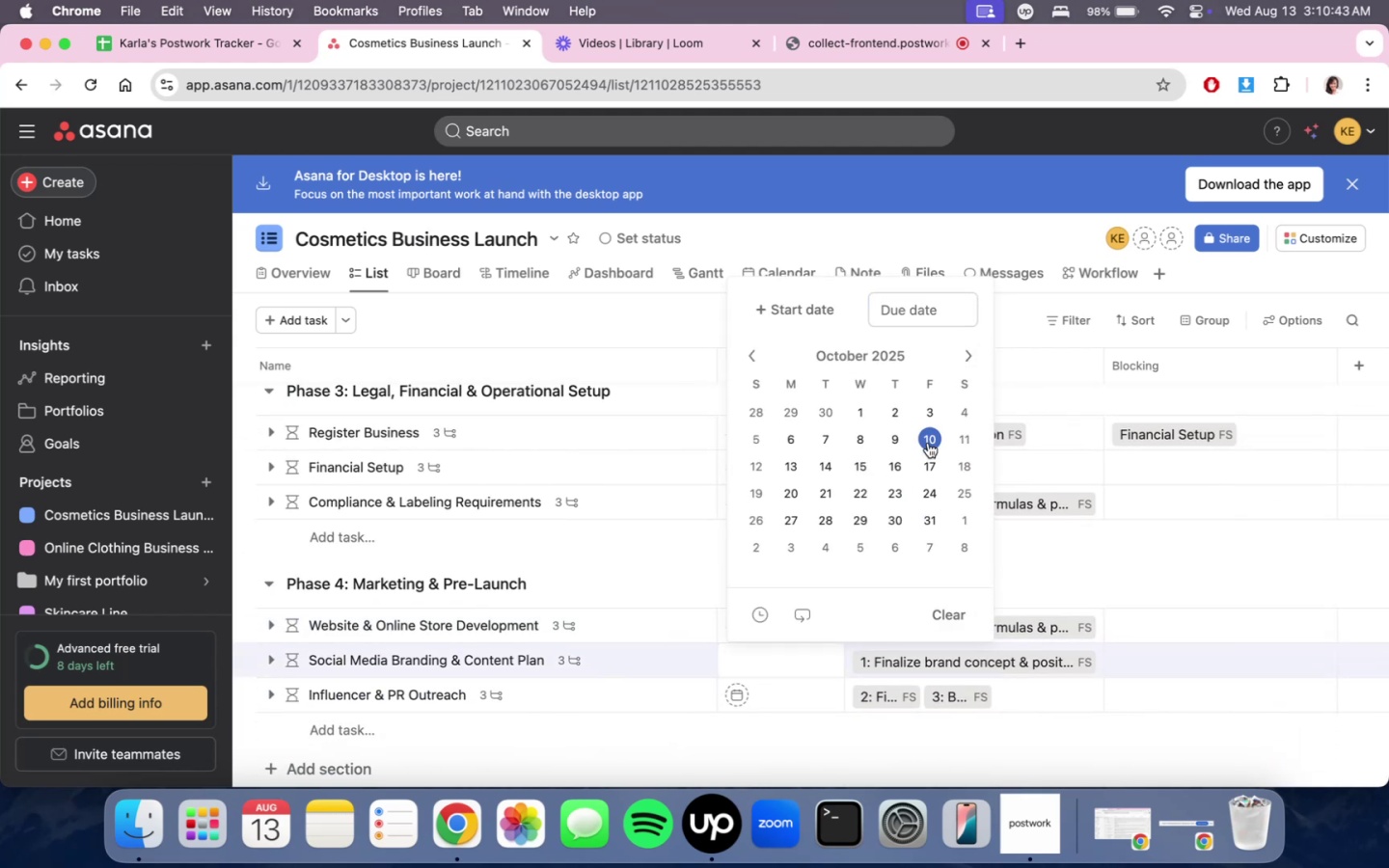 
left_click([696, 586])
 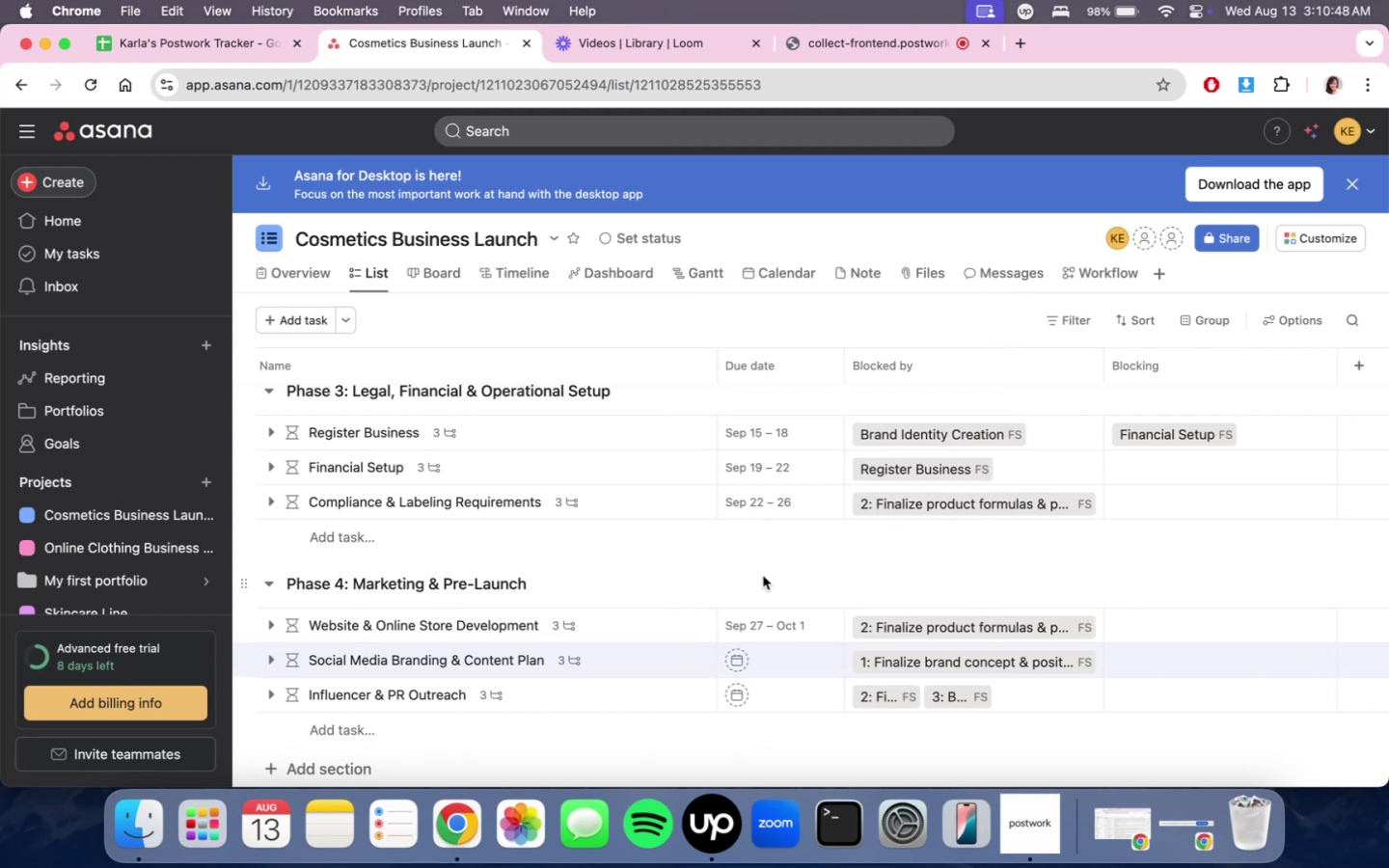 
scroll: coordinate [869, 573], scroll_direction: up, amount: 17.0
 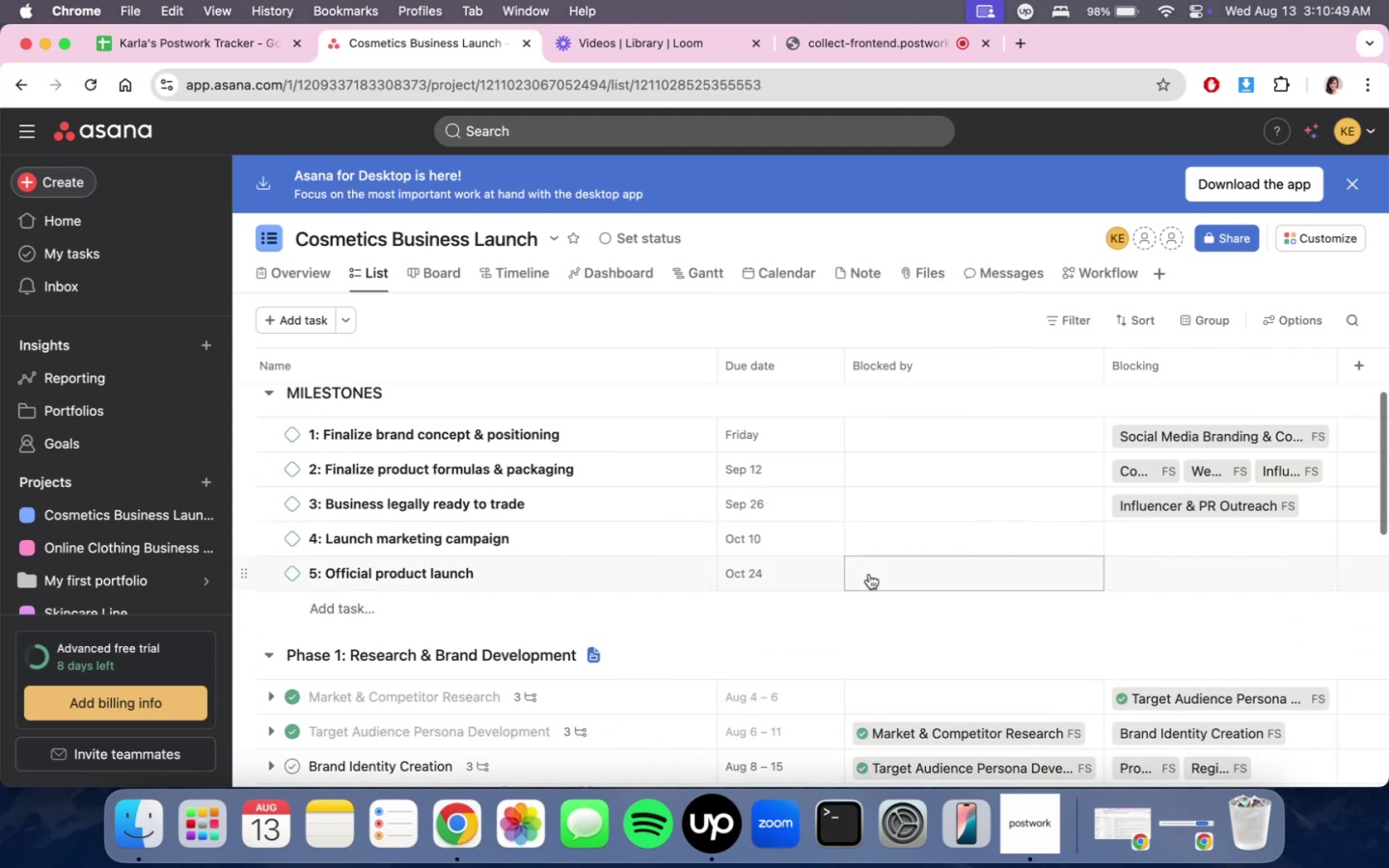 
scroll: coordinate [778, 654], scroll_direction: down, amount: 22.0
 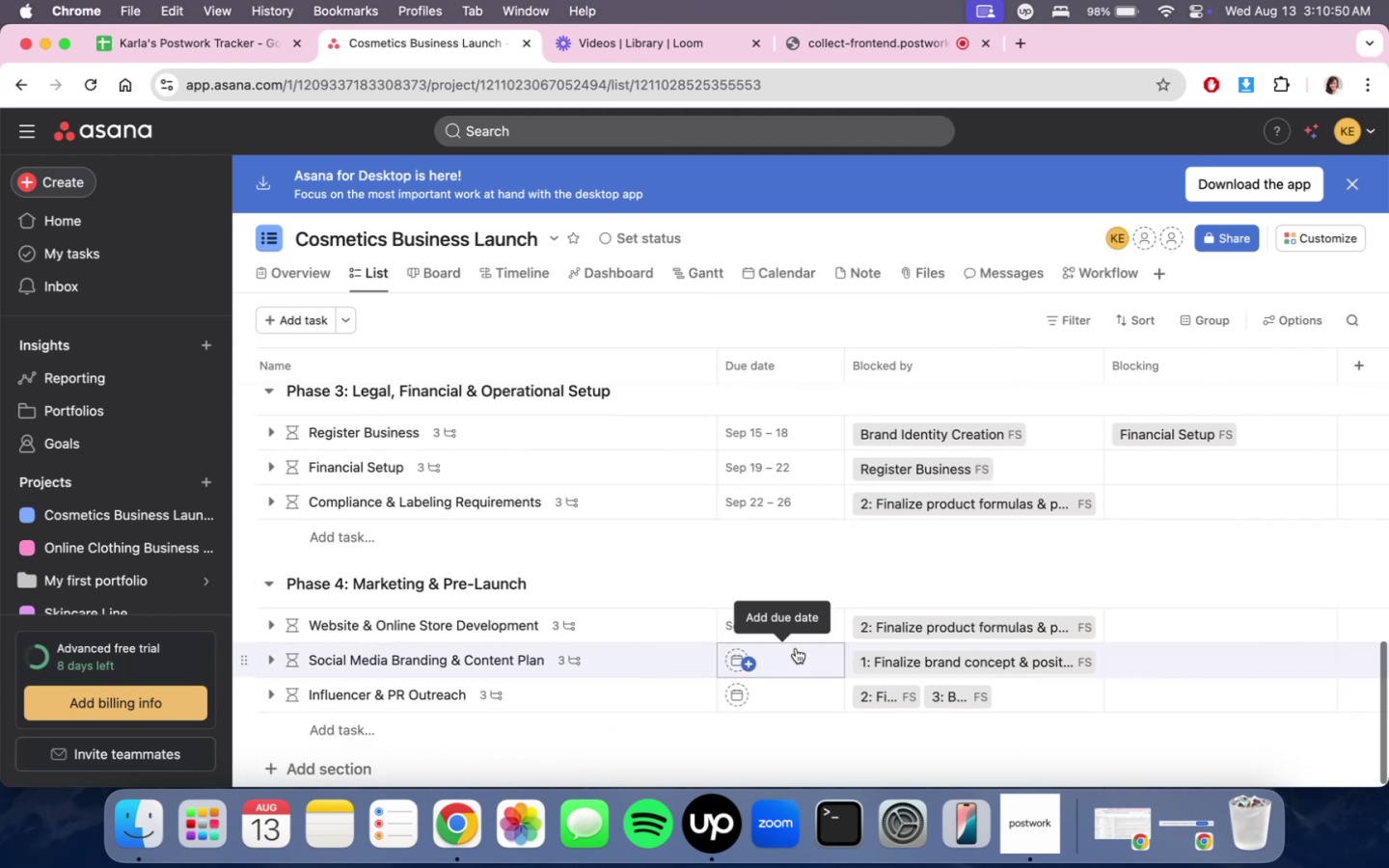 
left_click([794, 659])
 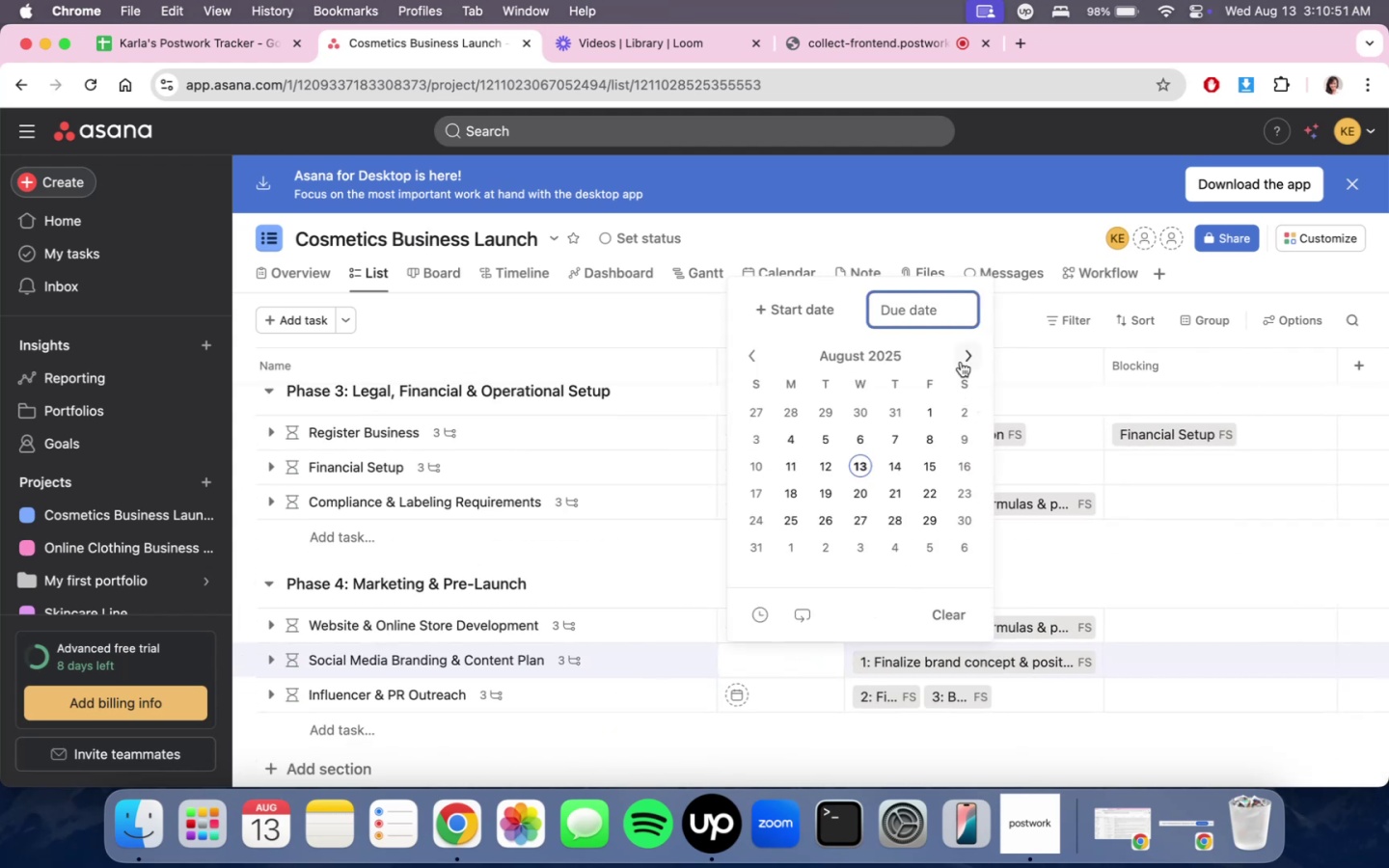 
double_click([962, 360])
 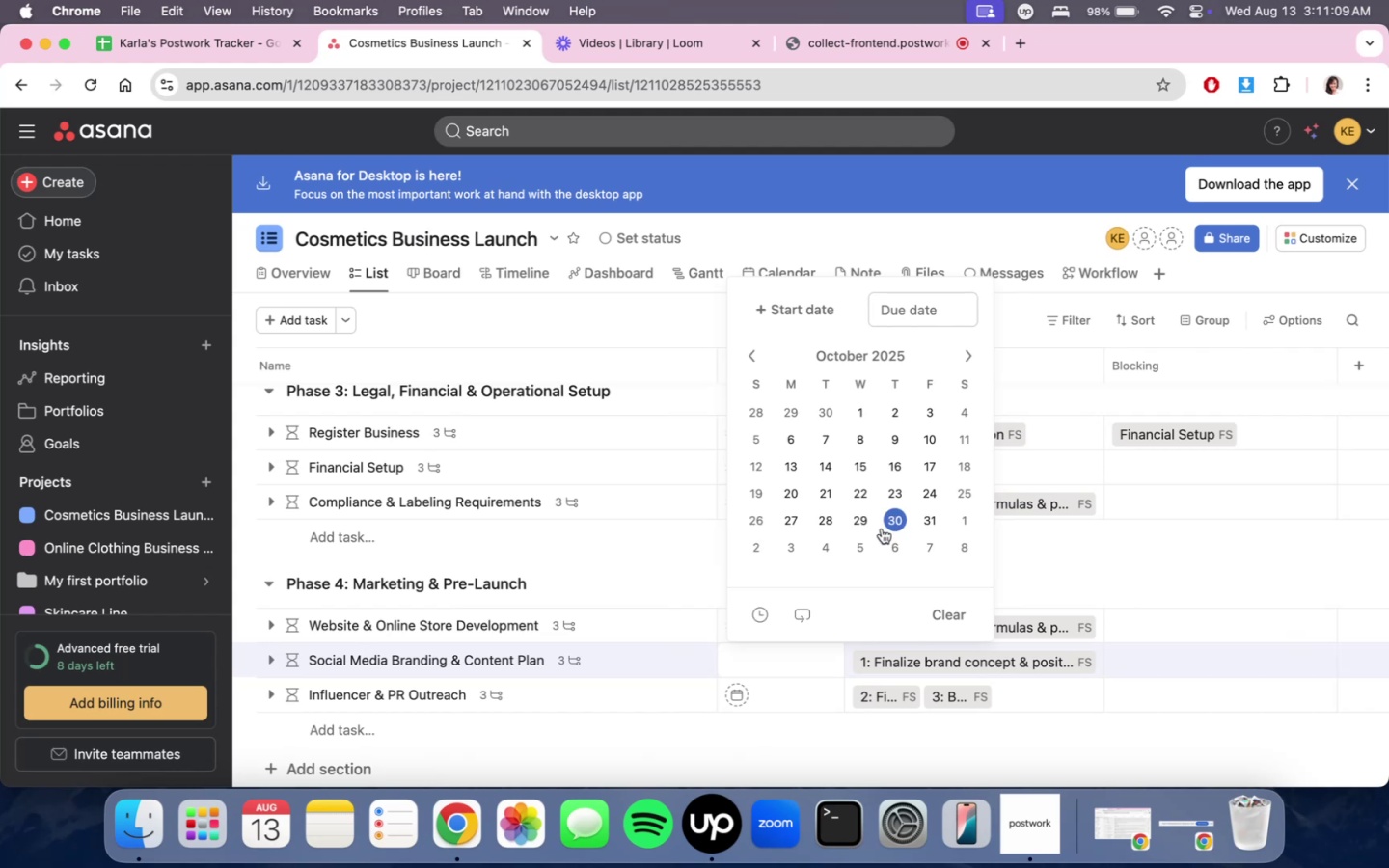 
wait(22.89)
 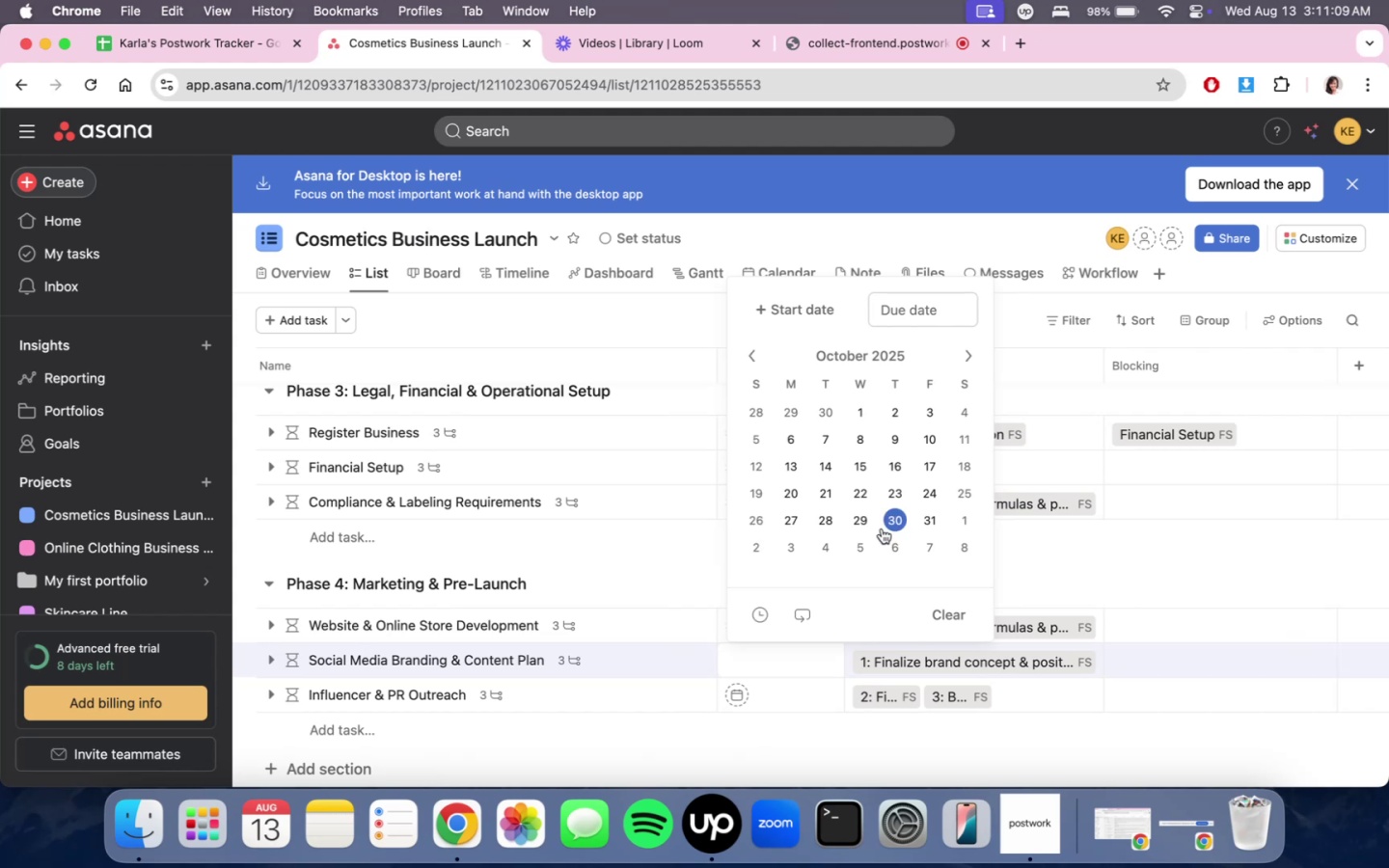 
left_click([1352, 65])
 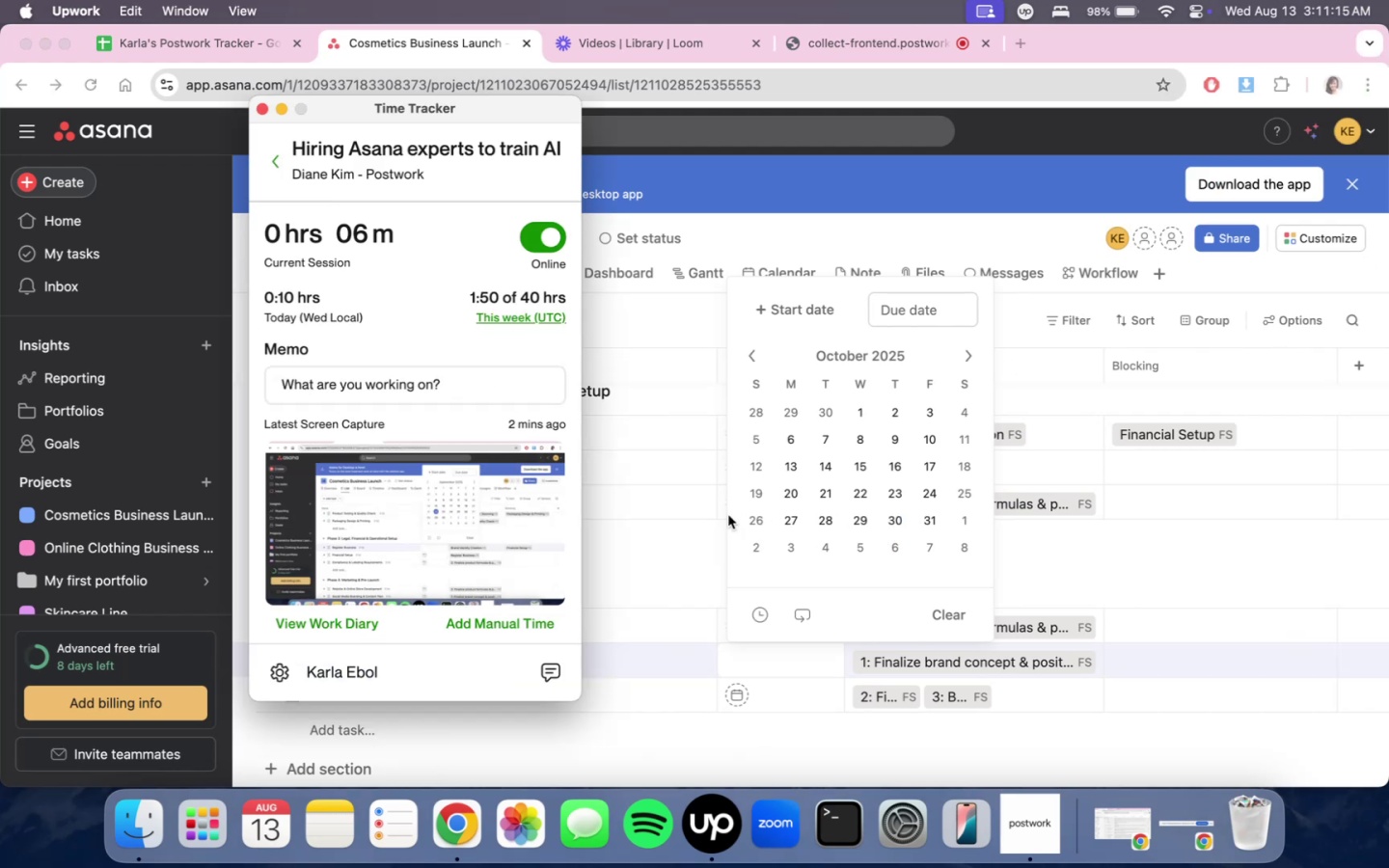 
left_click([707, 526])
 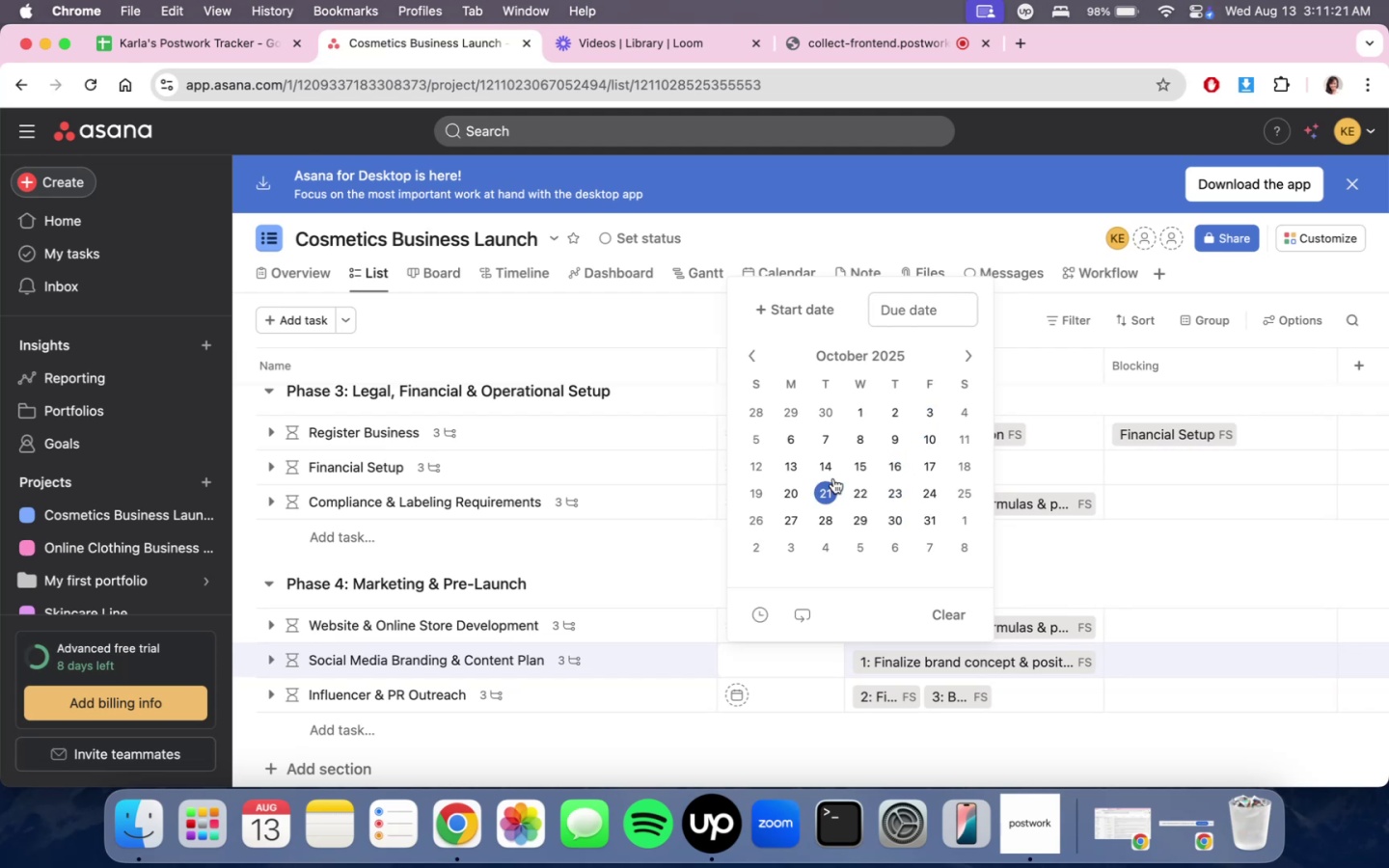 
wait(7.04)
 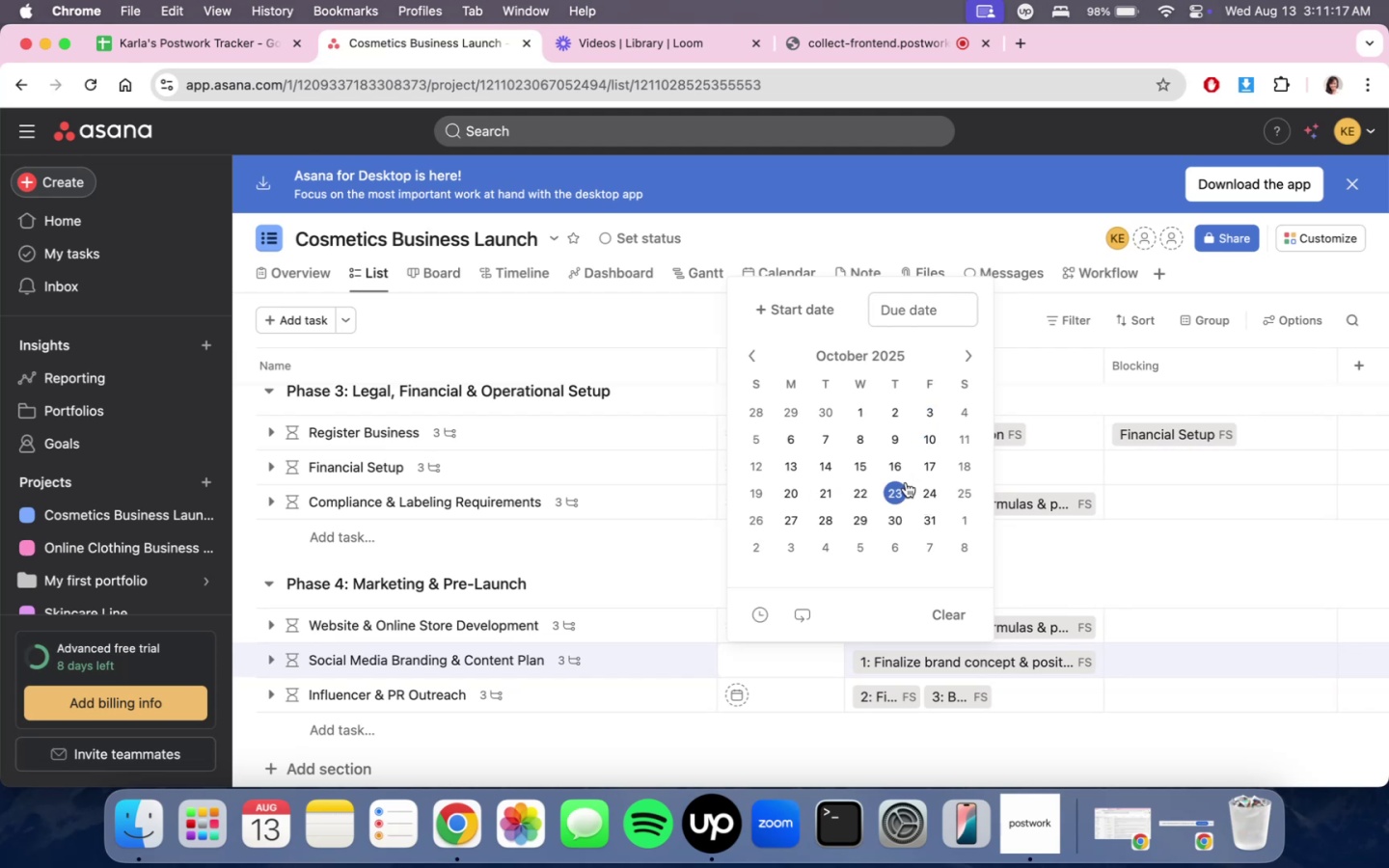 
left_click([253, 49])
 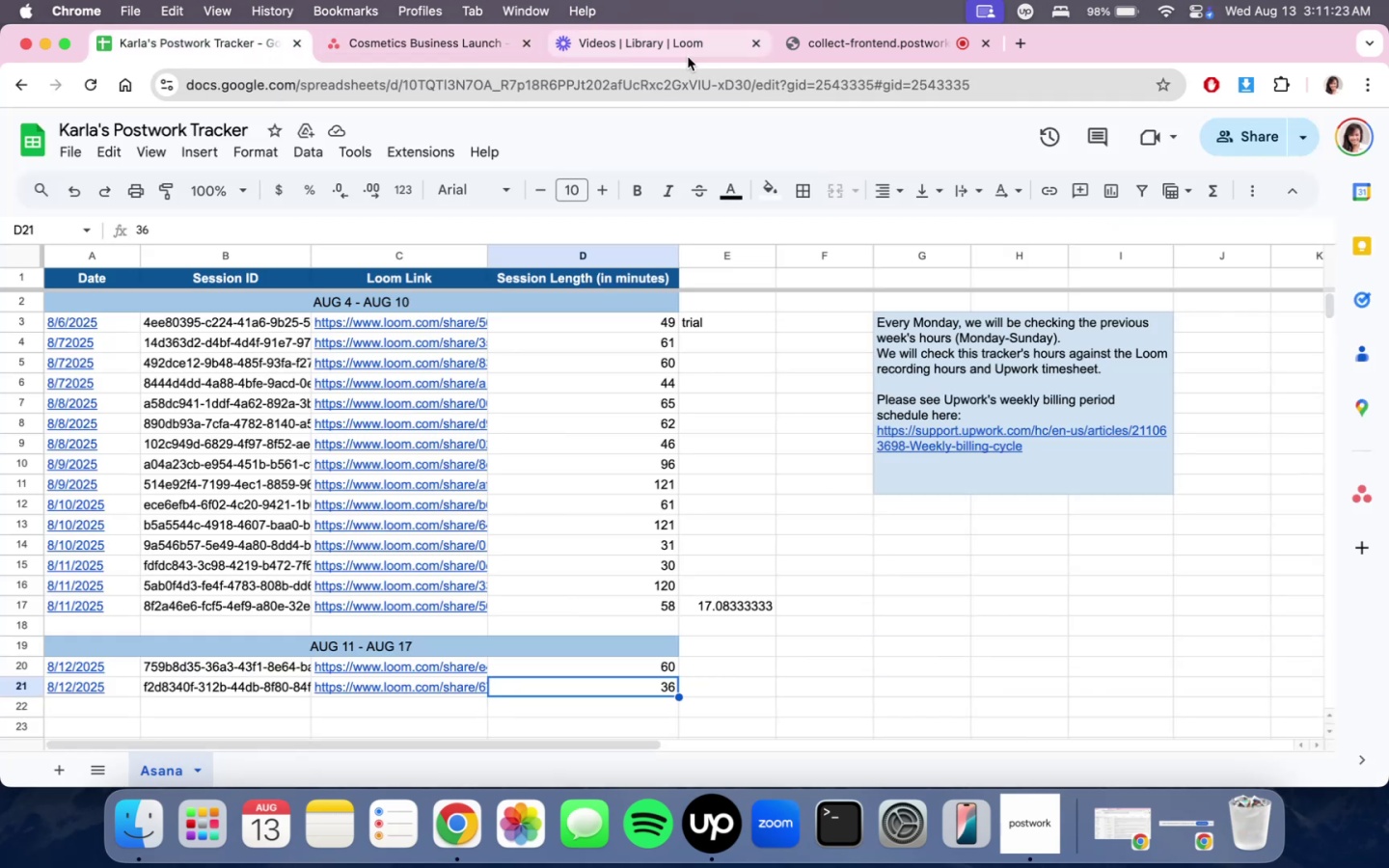 
left_click([688, 57])
 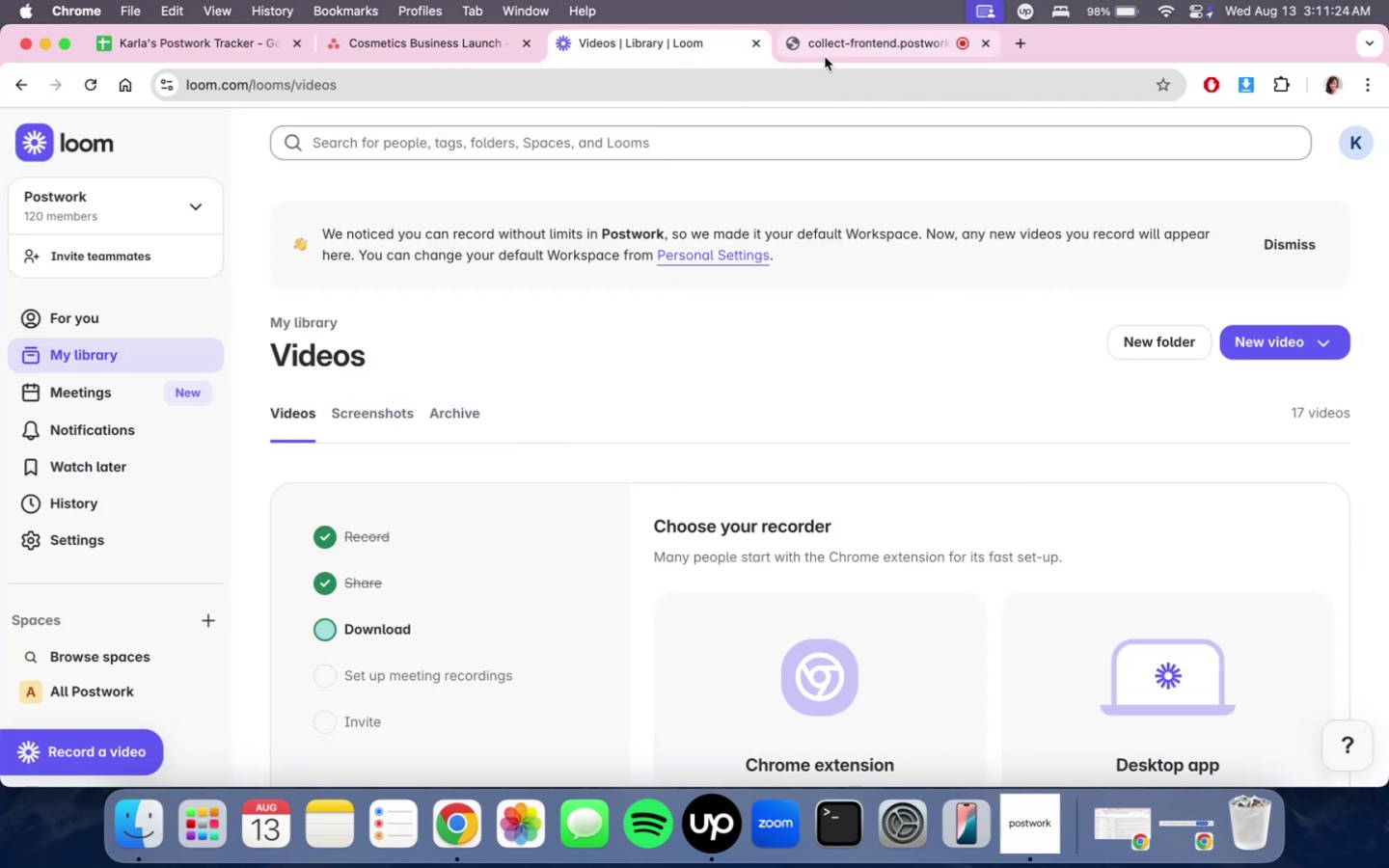 
double_click([825, 57])
 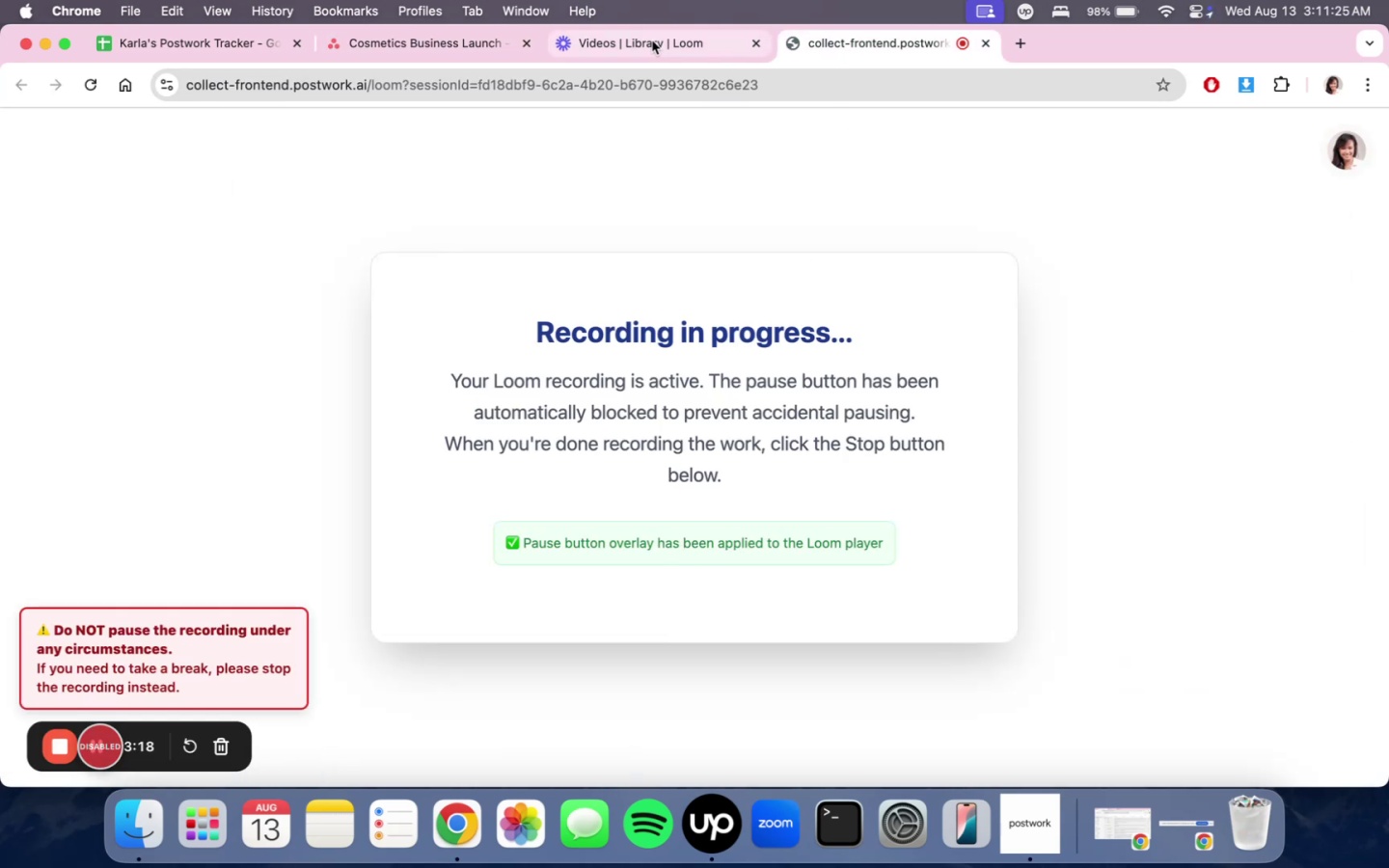 
left_click([647, 46])
 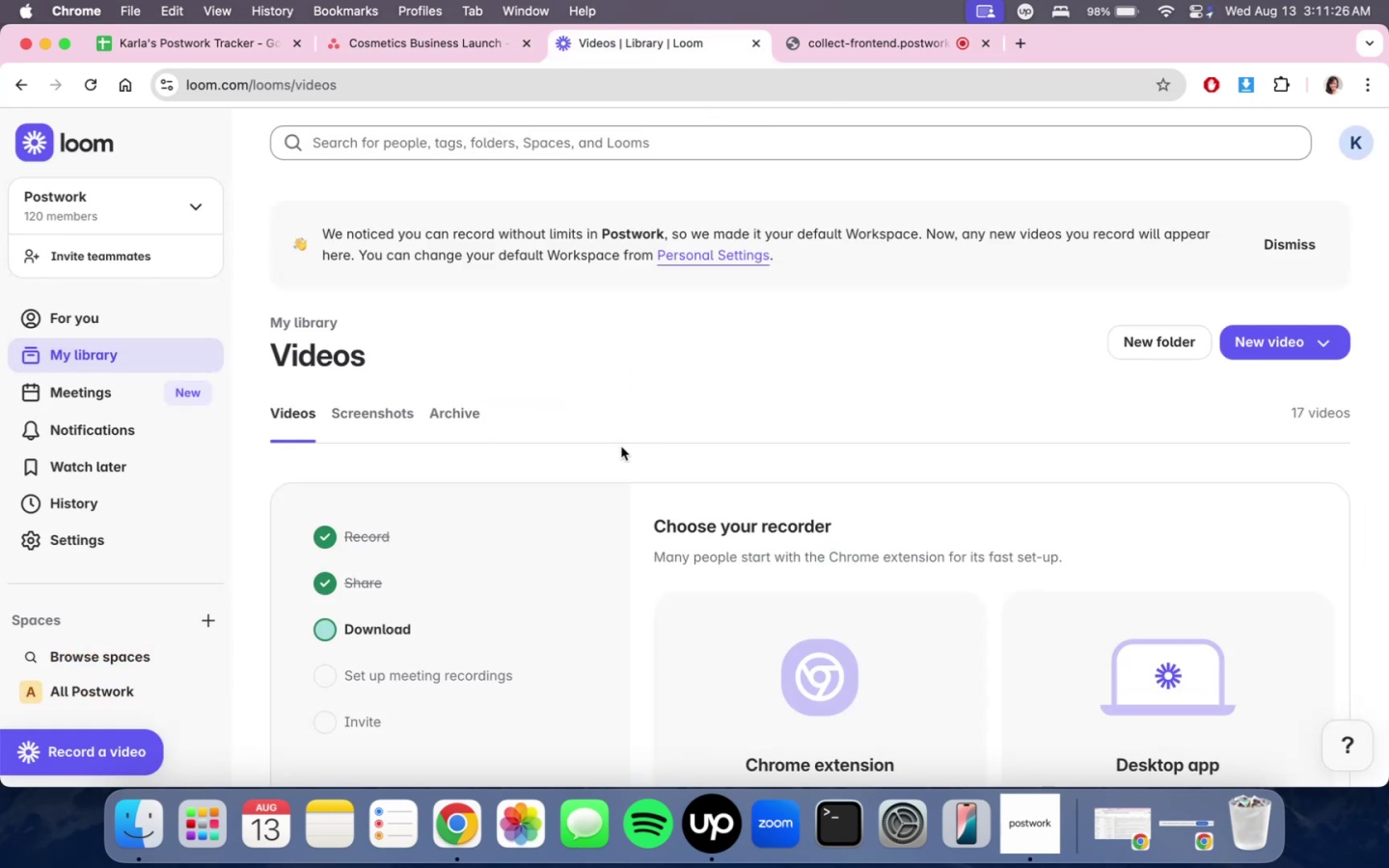 
scroll: coordinate [749, 494], scroll_direction: down, amount: 6.0
 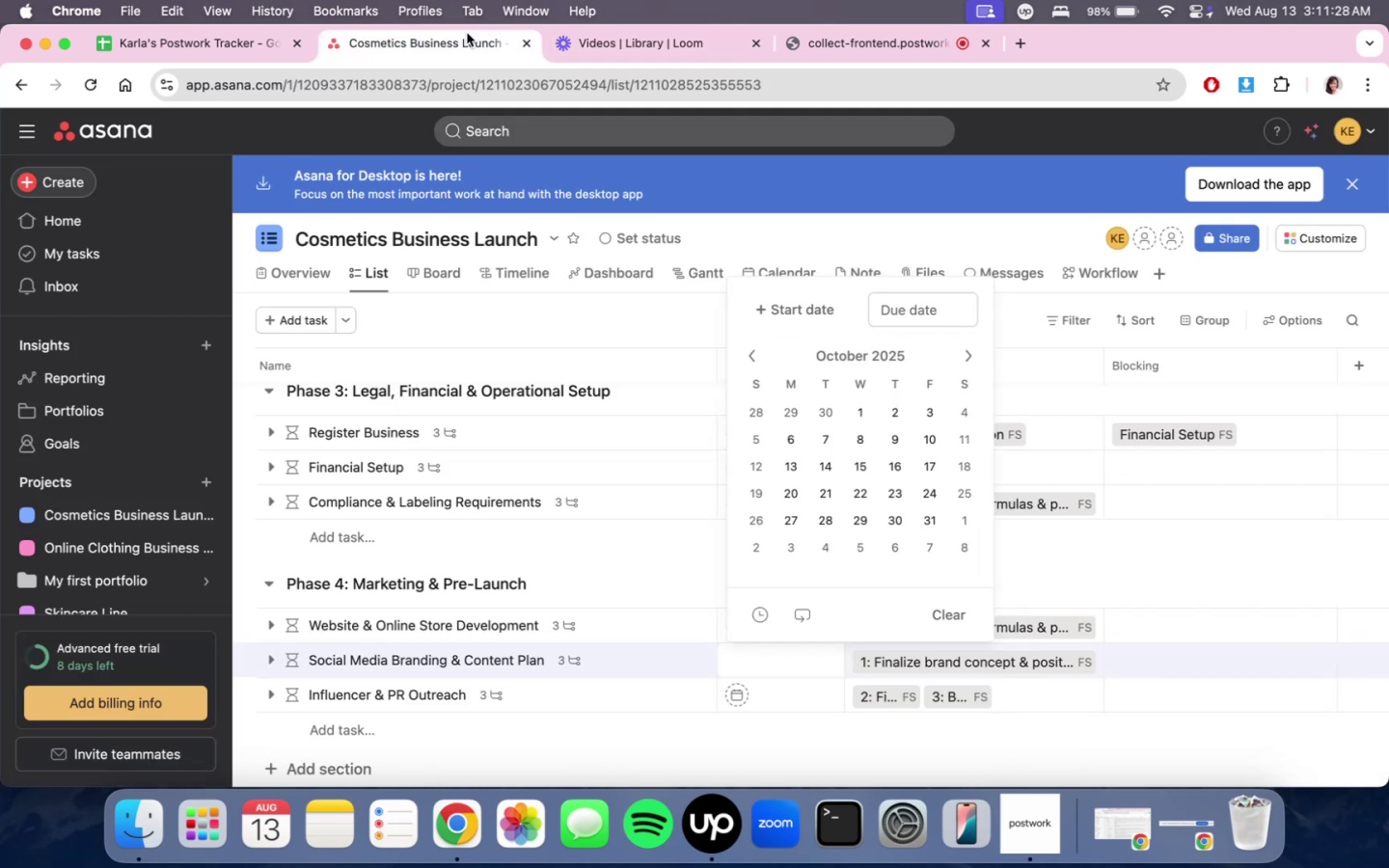 
double_click([620, 36])
 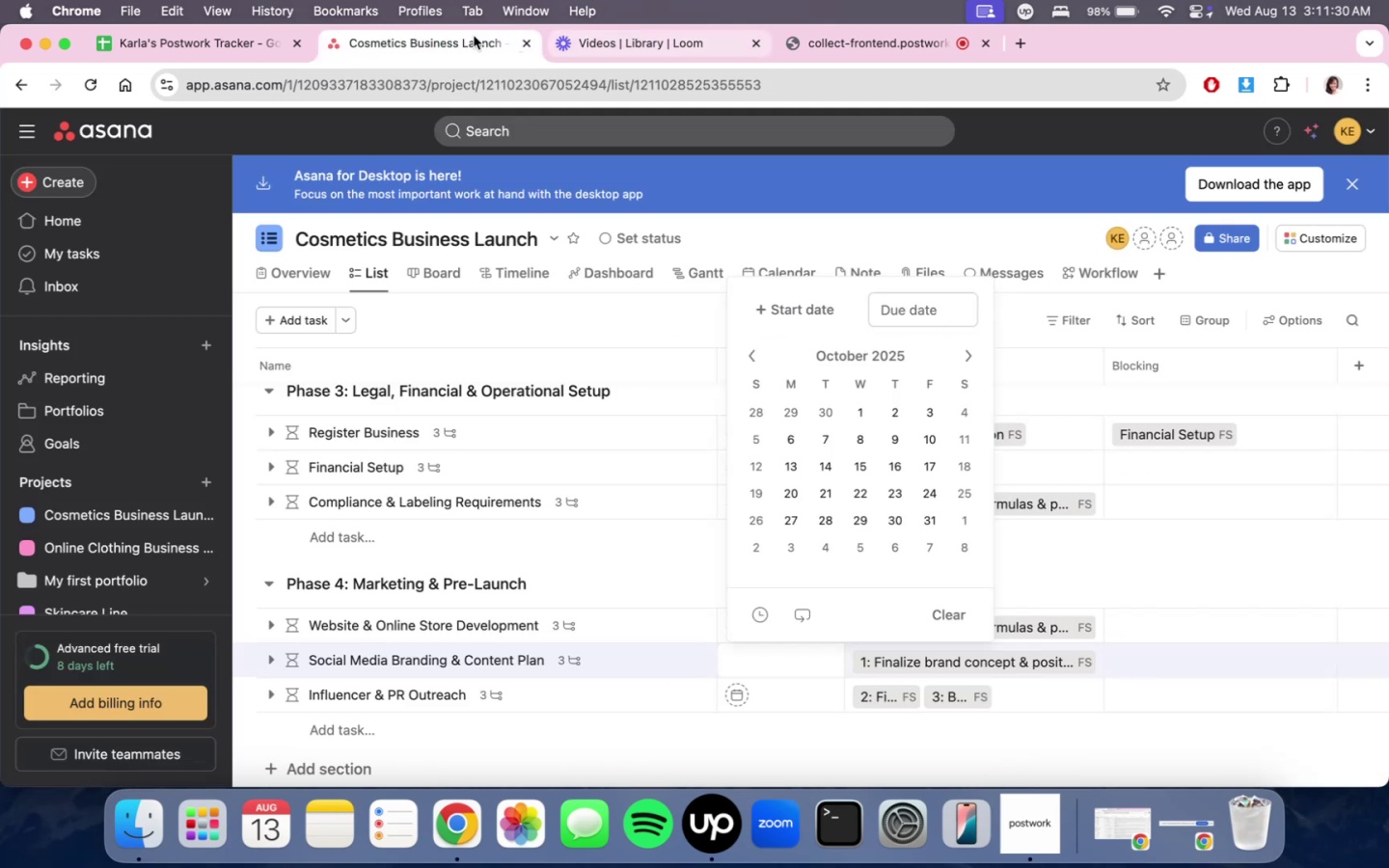 
scroll: coordinate [820, 505], scroll_direction: down, amount: 4.0
 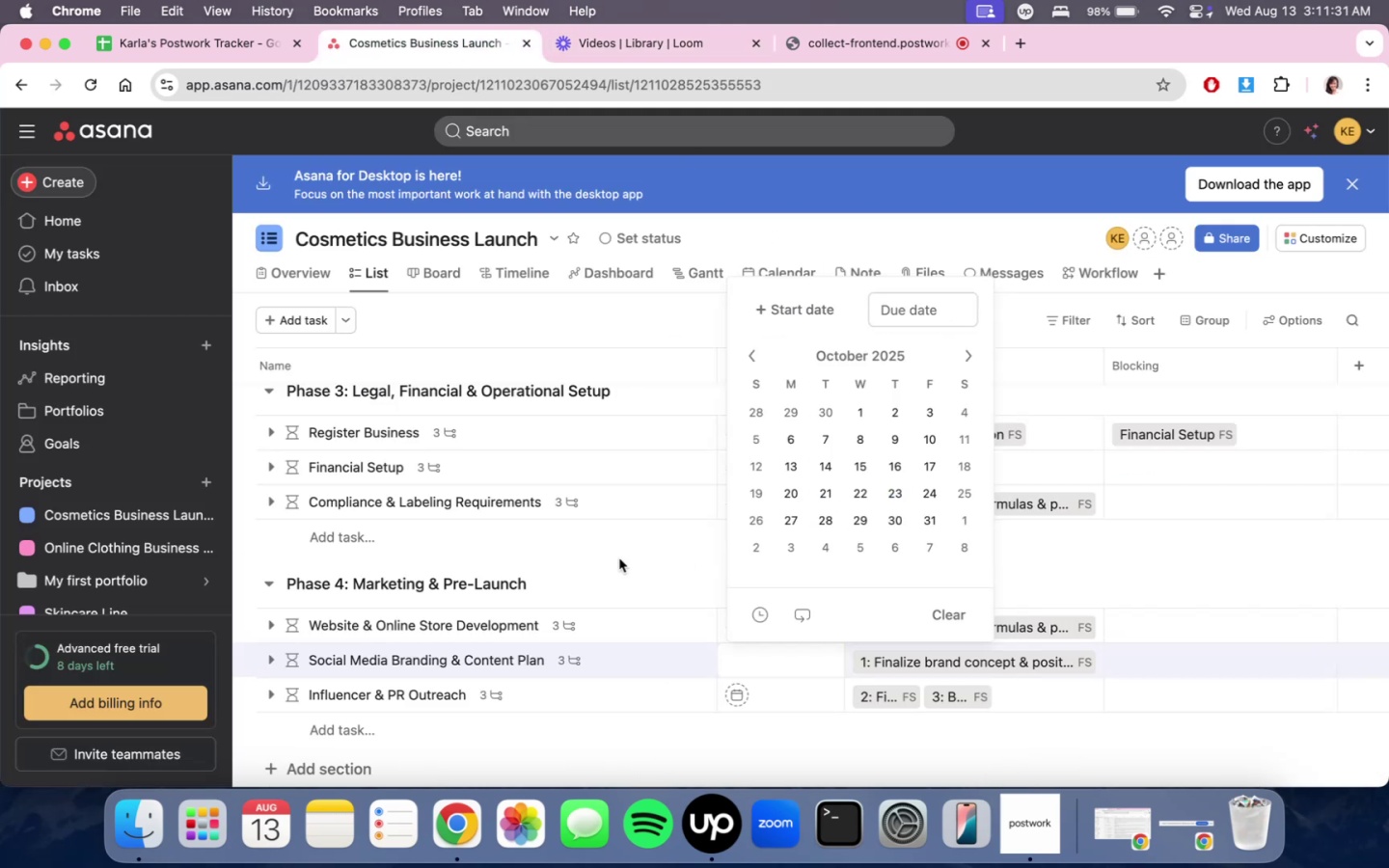 
left_click([603, 558])
 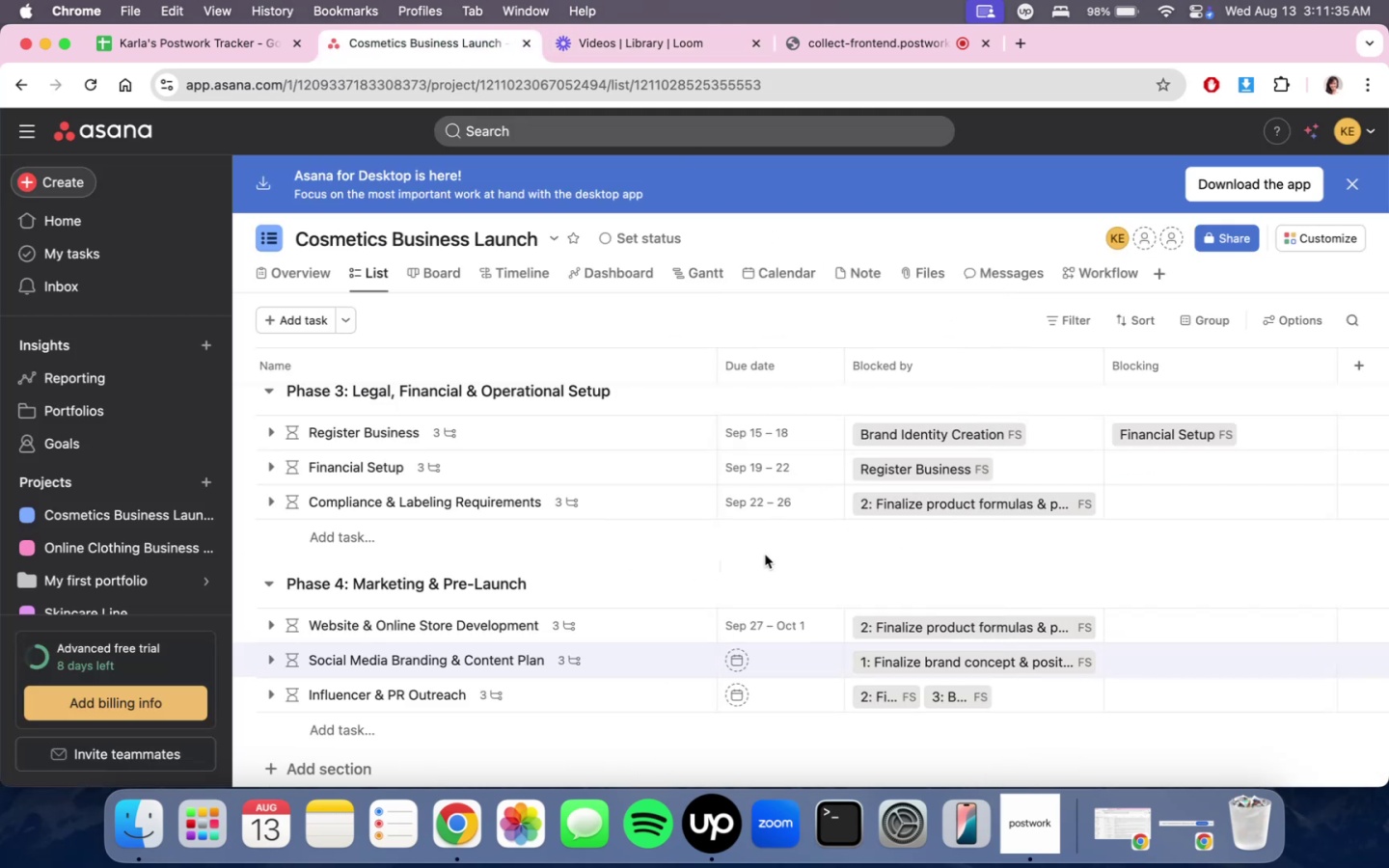 
scroll: coordinate [782, 580], scroll_direction: down, amount: 12.0
 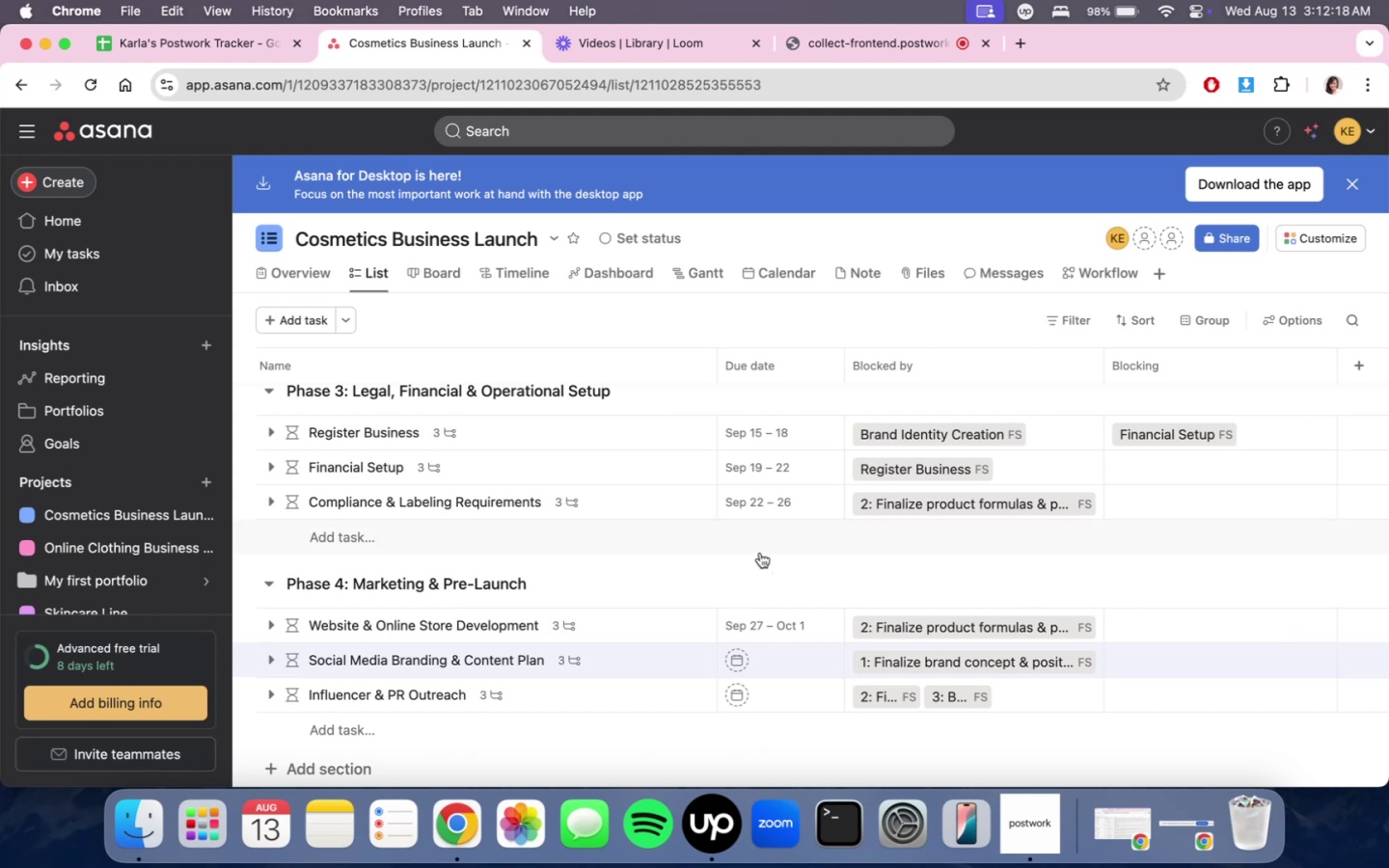 
wait(39.49)
 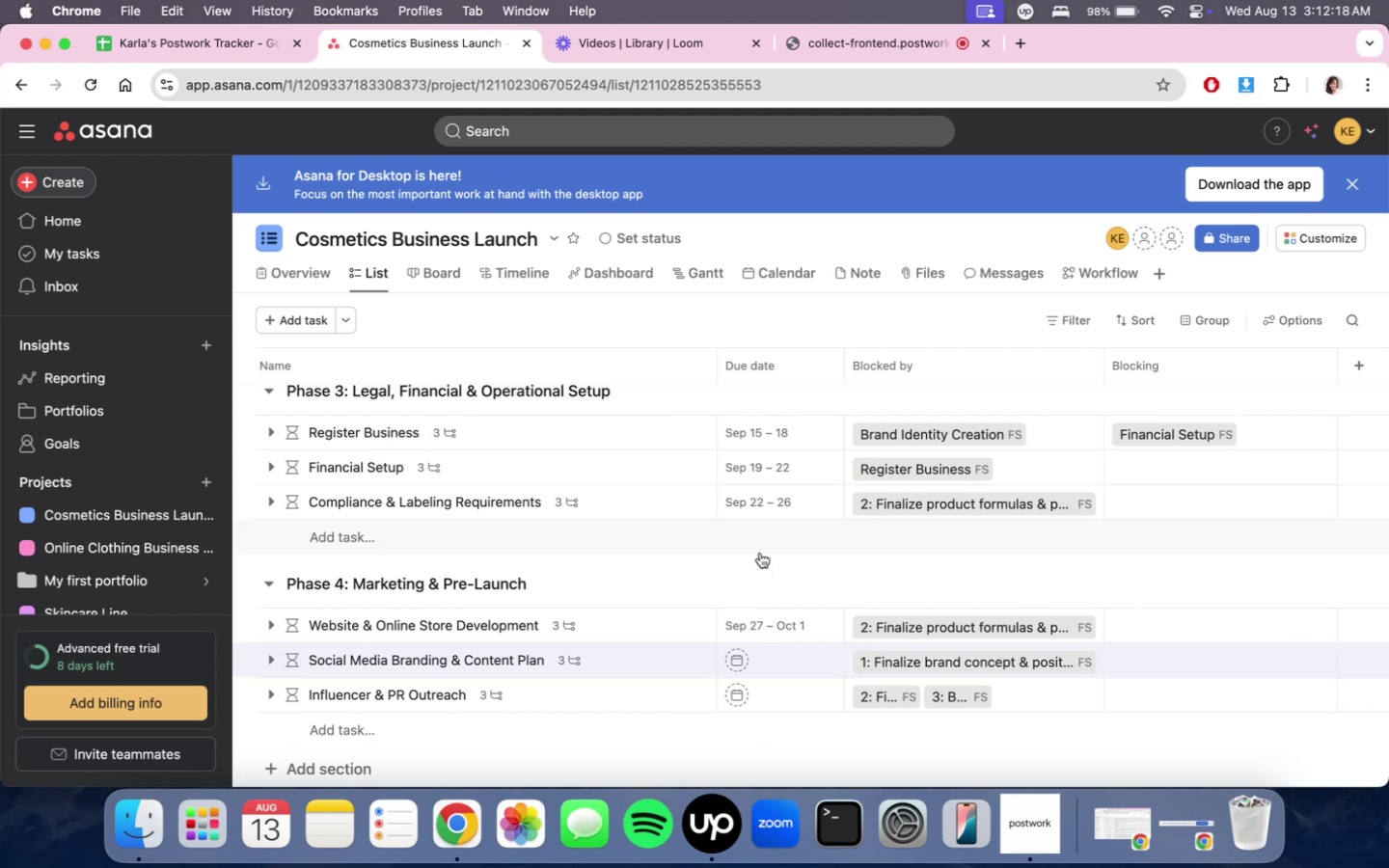 
scroll: coordinate [818, 580], scroll_direction: up, amount: 18.0
 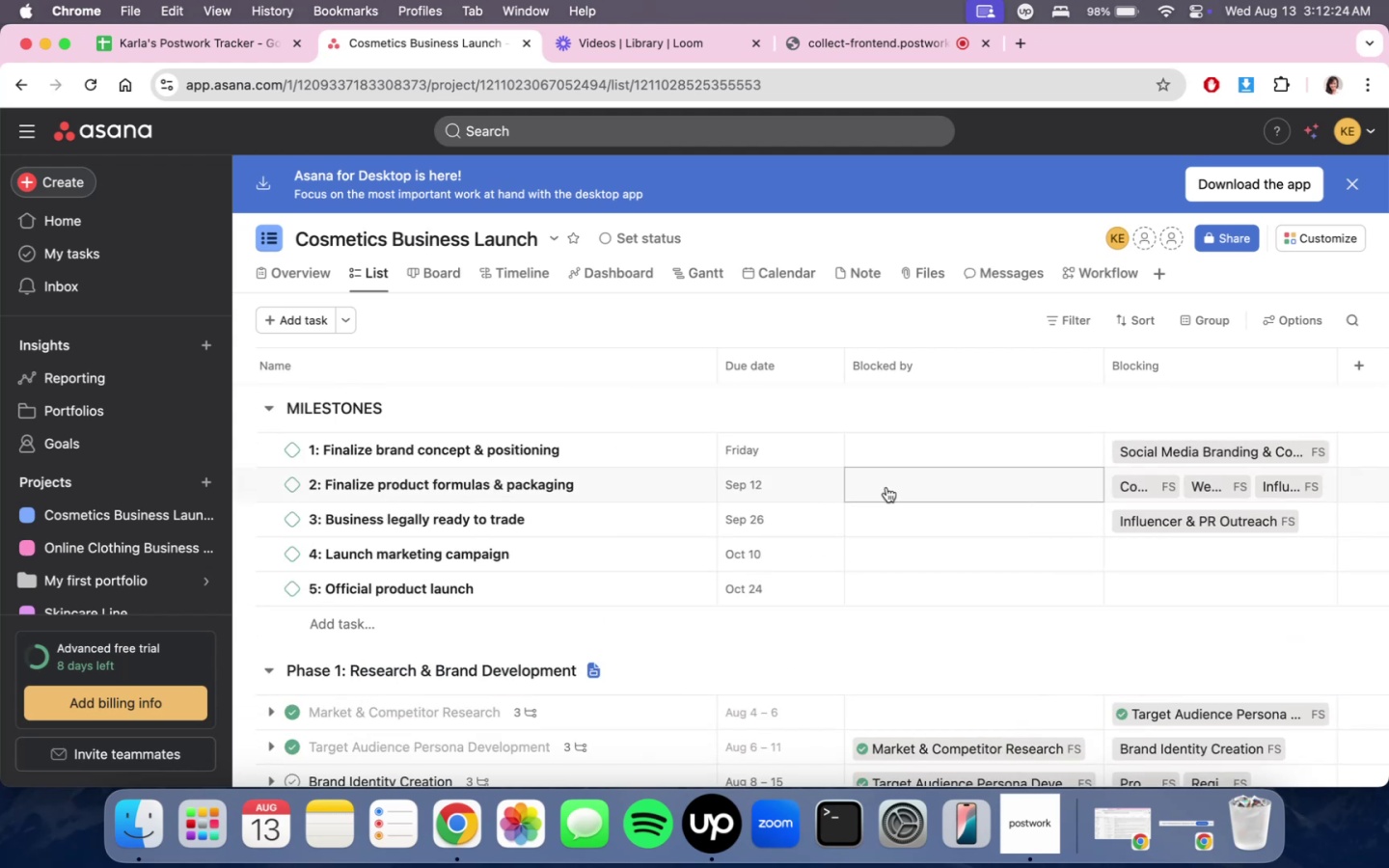 
scroll: coordinate [822, 675], scroll_direction: down, amount: 18.0
 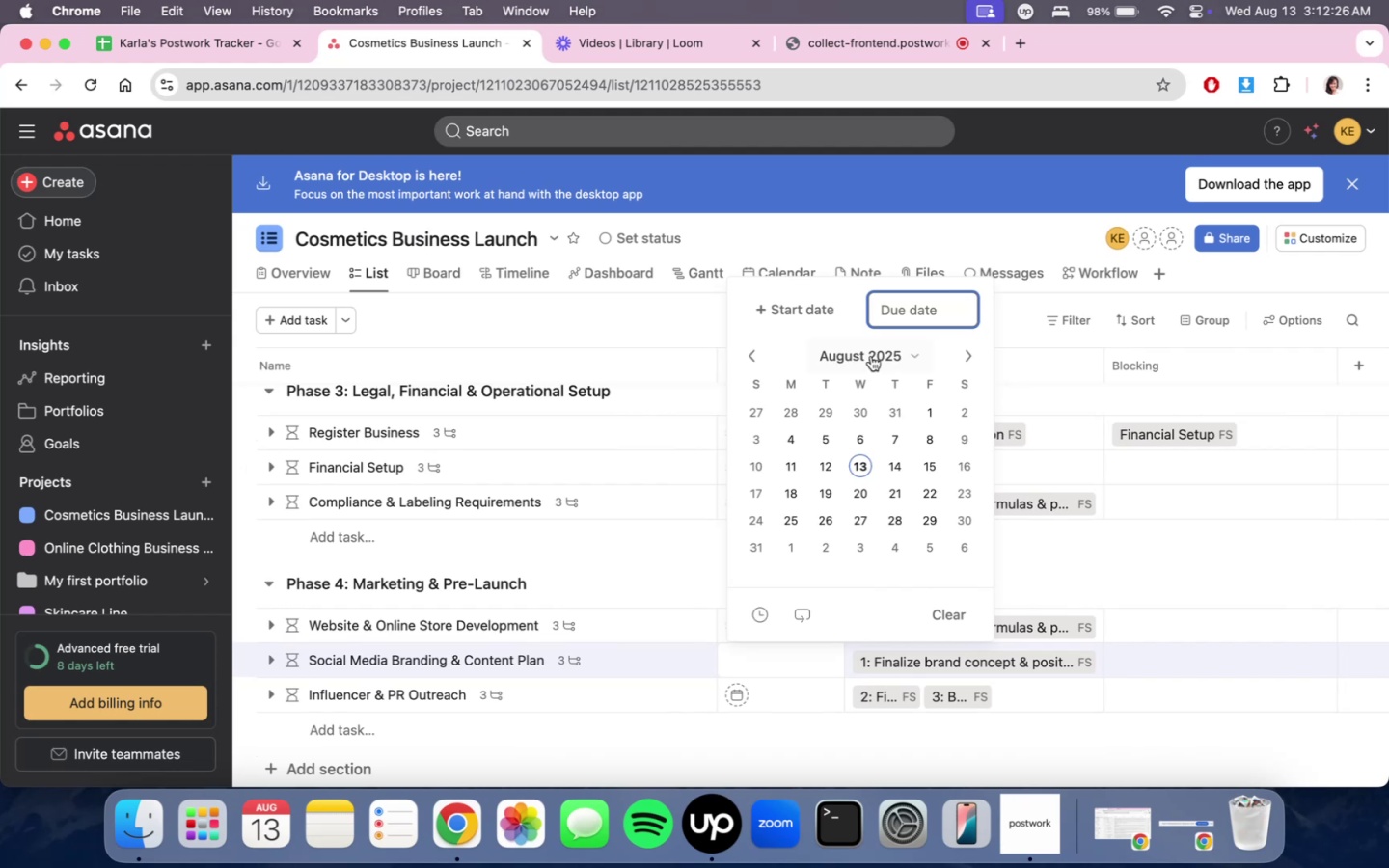 
left_click([827, 308])
 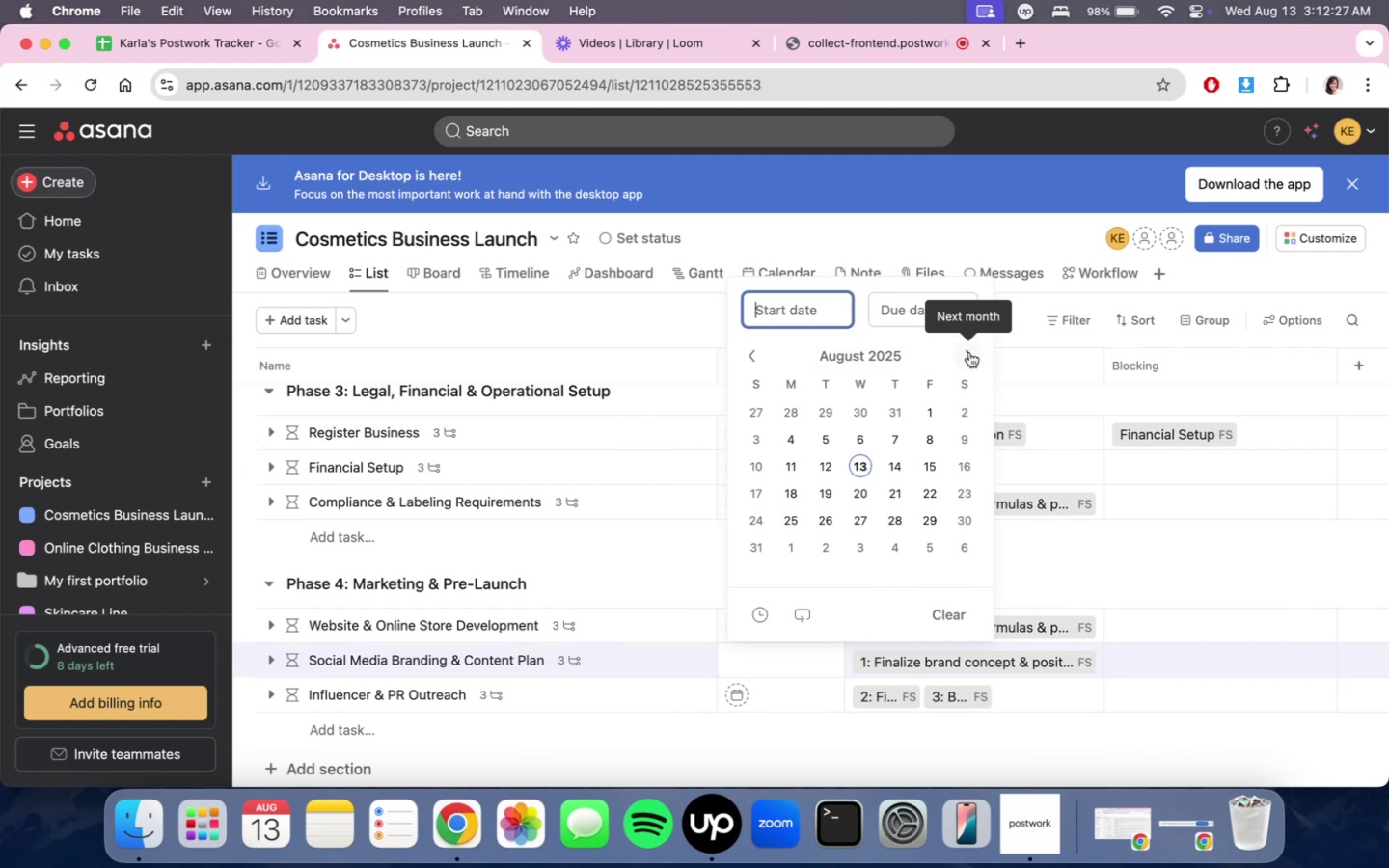 
double_click([969, 352])
 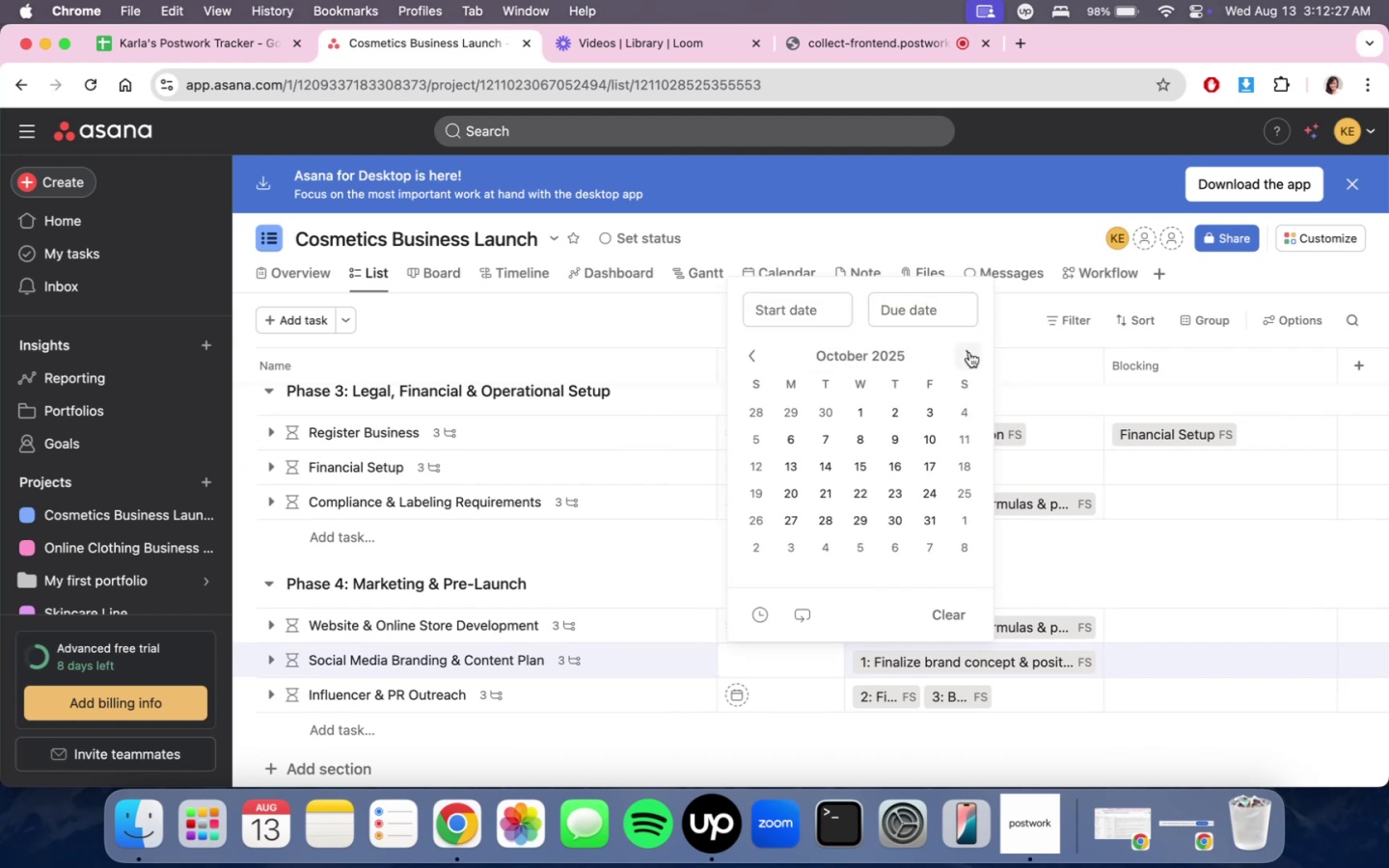 
triple_click([969, 352])
 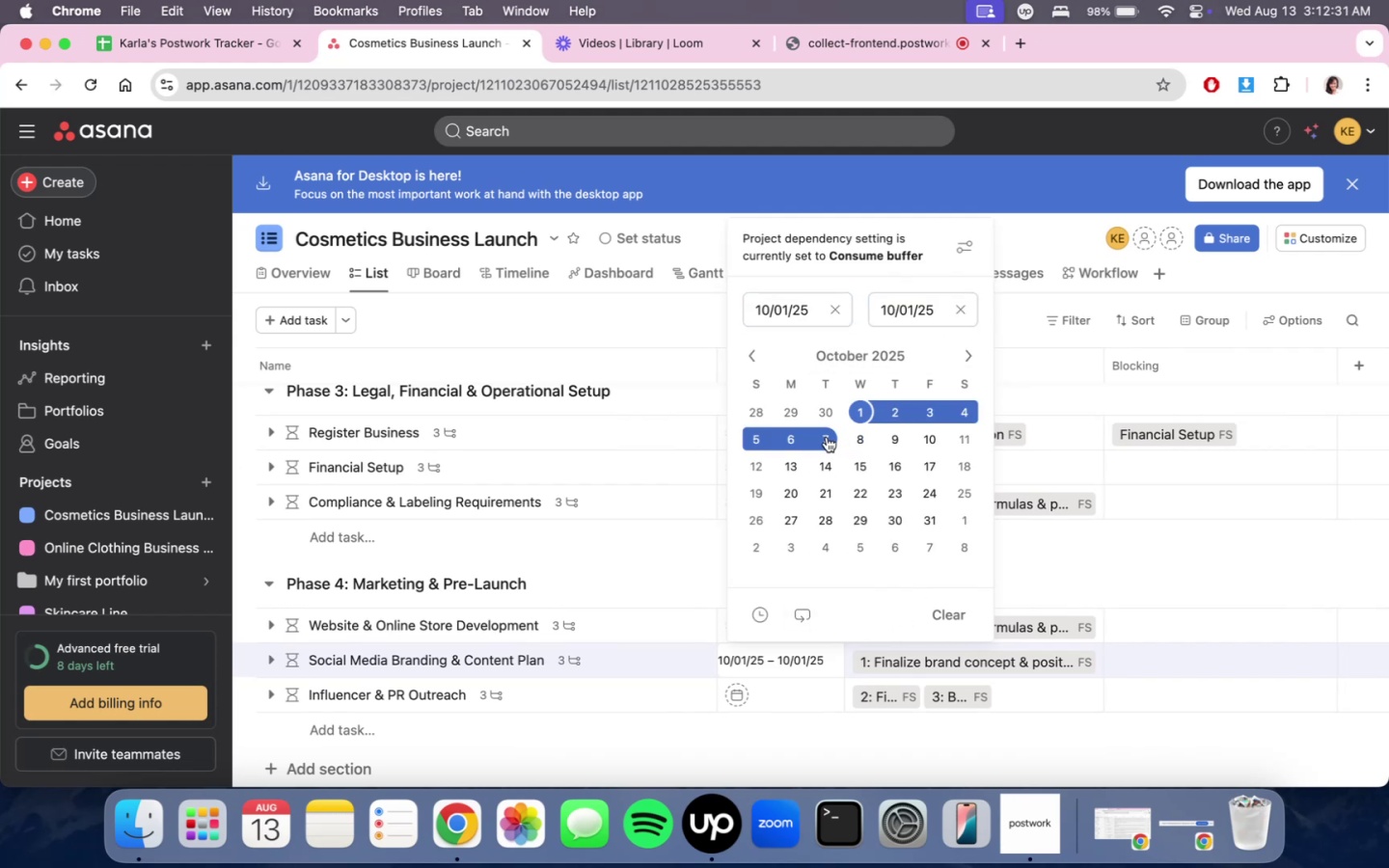 
wait(5.03)
 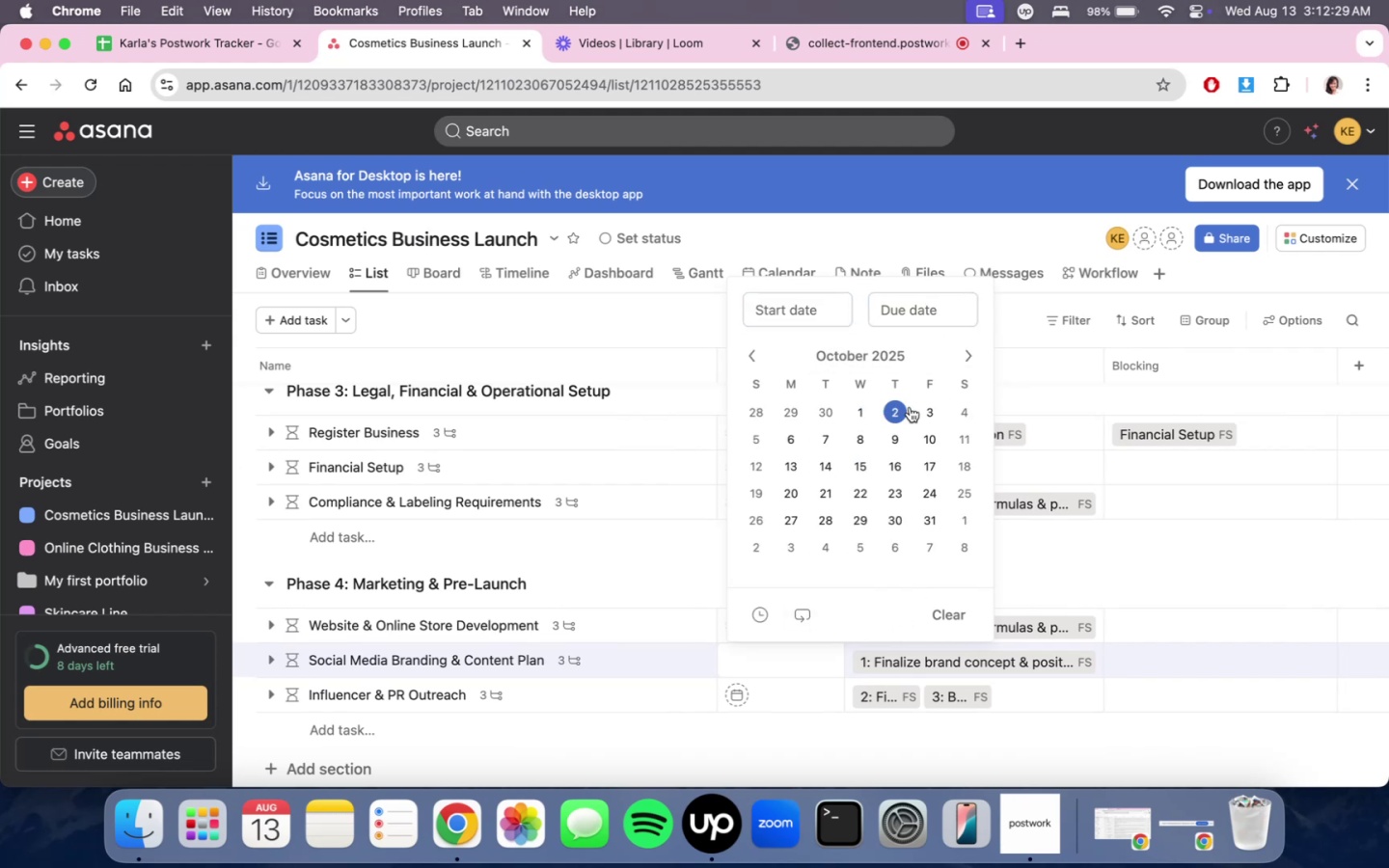 
left_click([963, 411])
 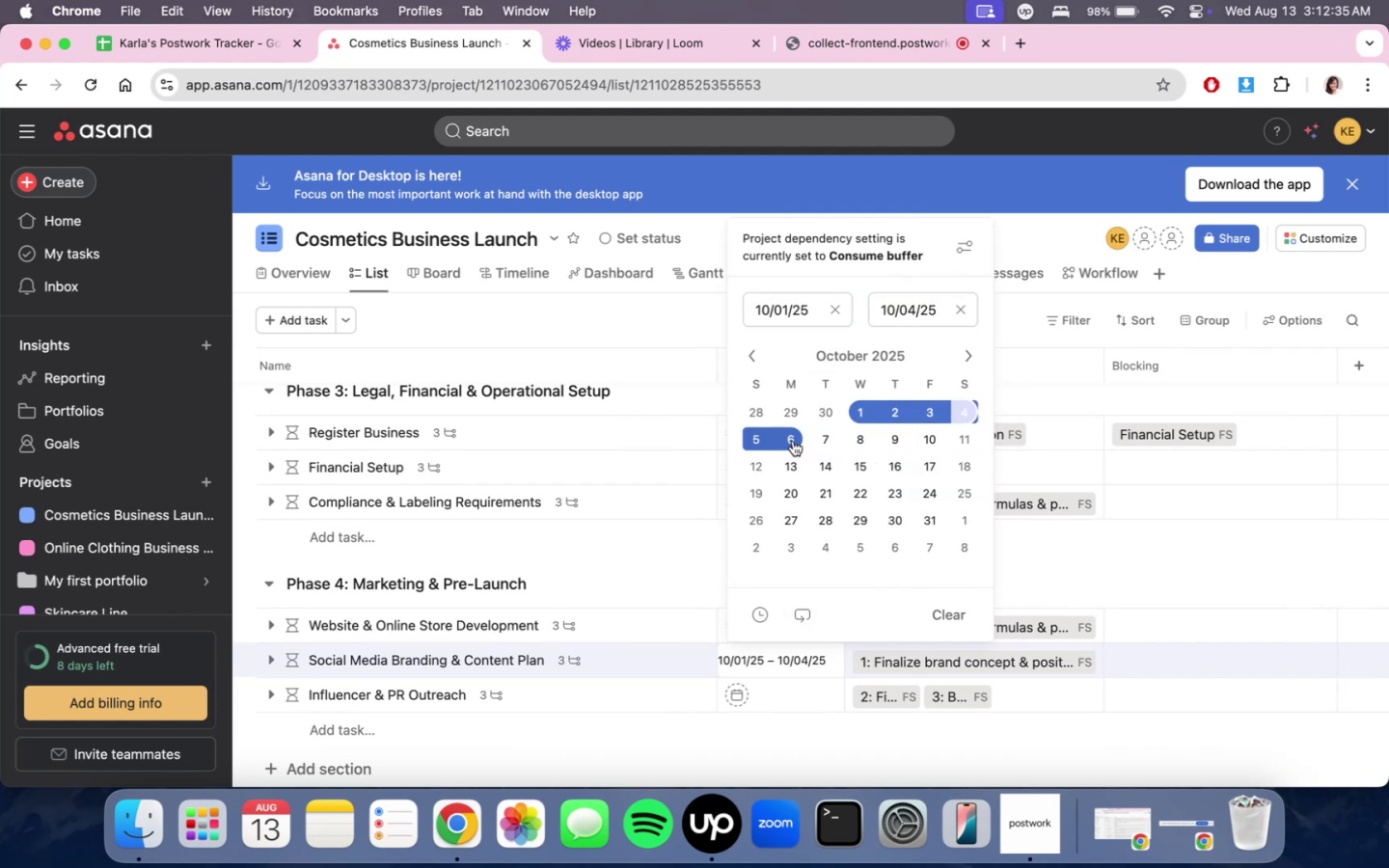 
left_click([767, 440])
 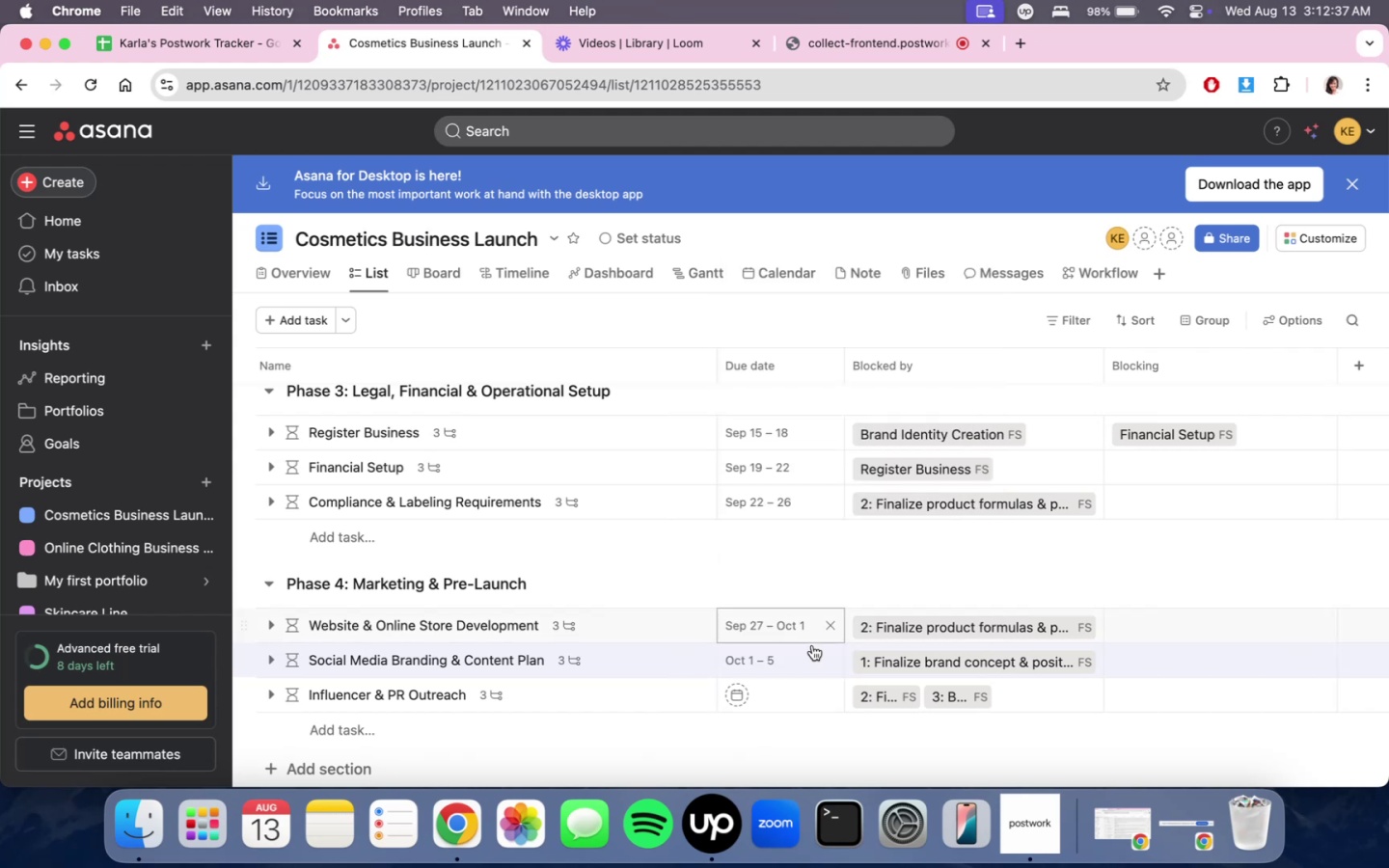 
double_click([769, 705])
 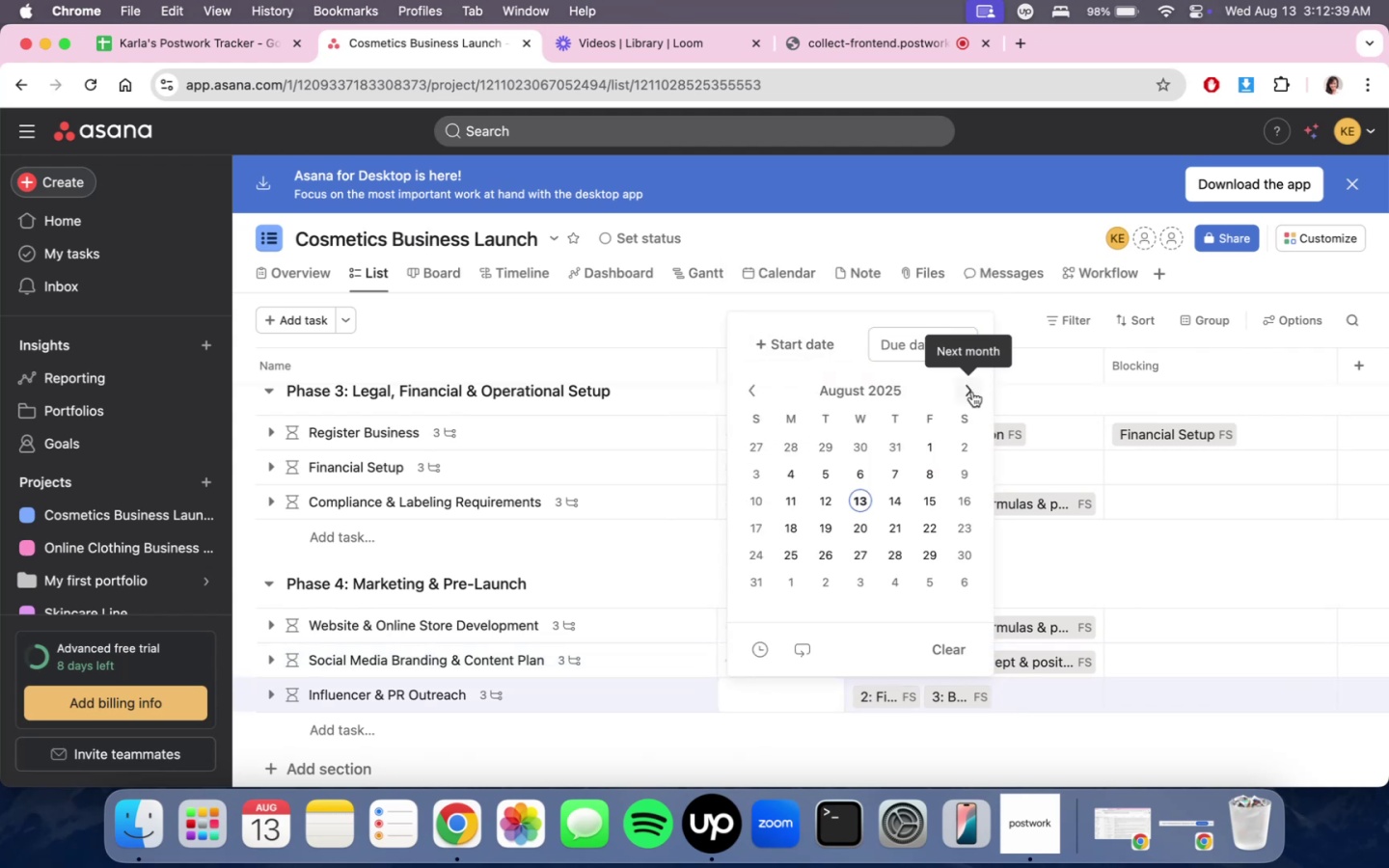 
double_click([972, 392])
 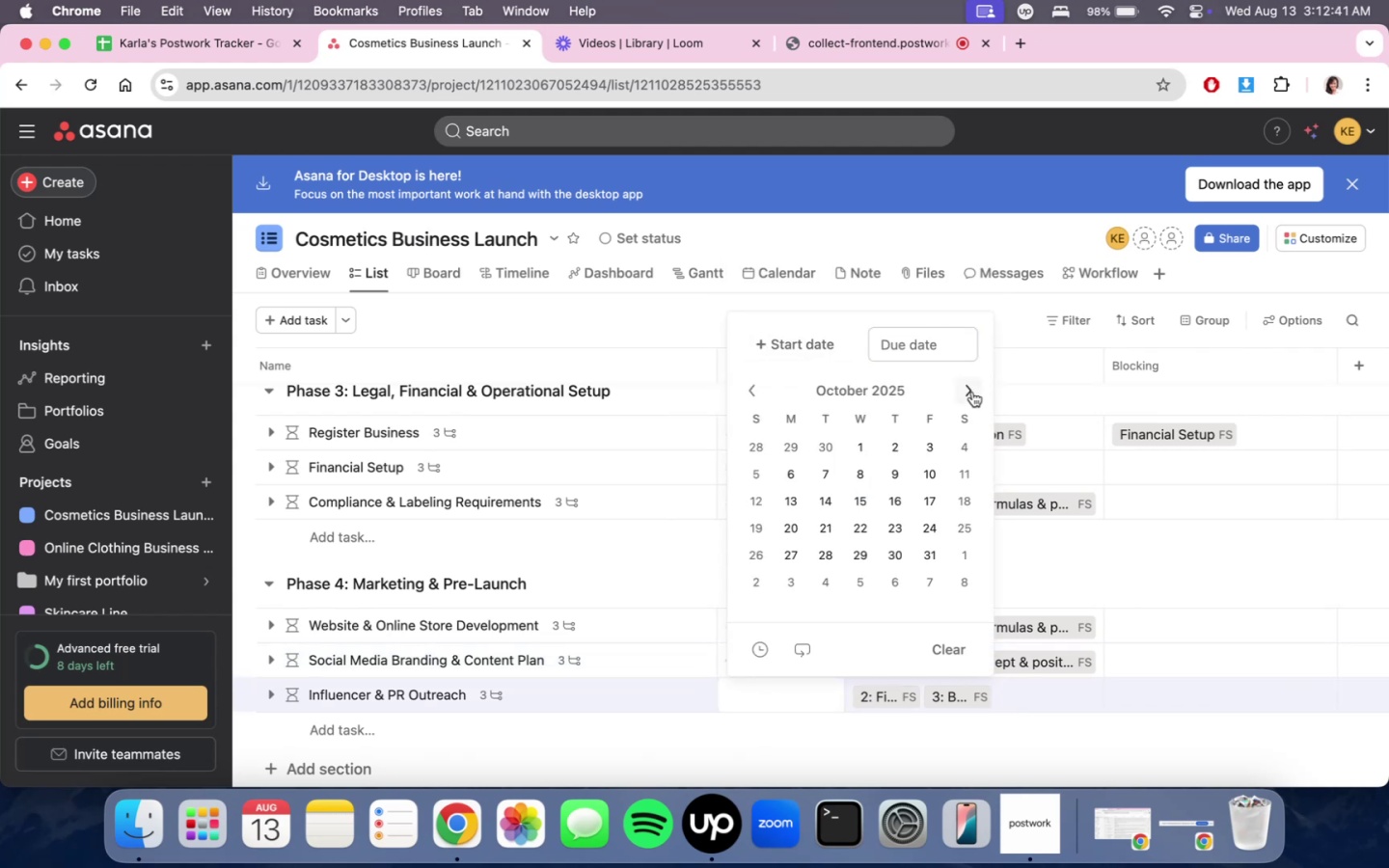 
wait(8.2)
 